 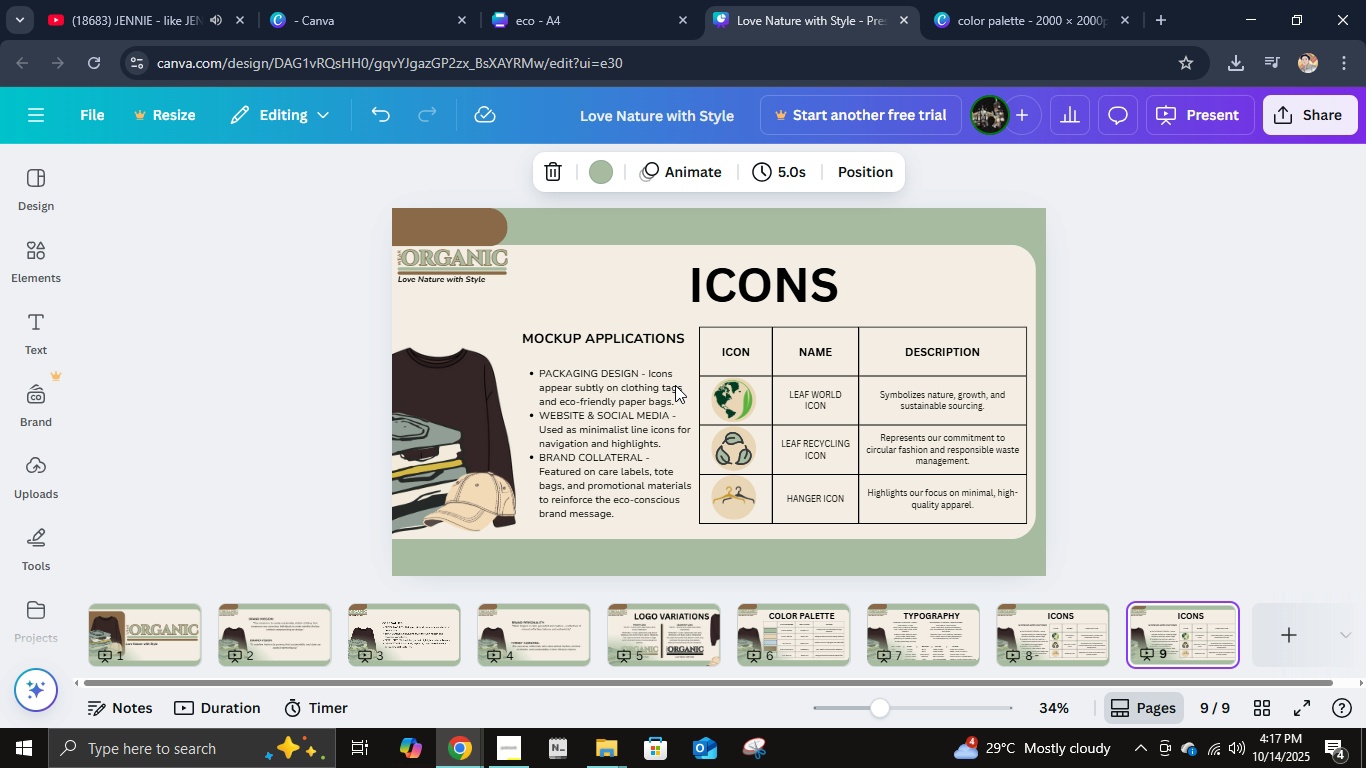 
left_click([674, 379])
 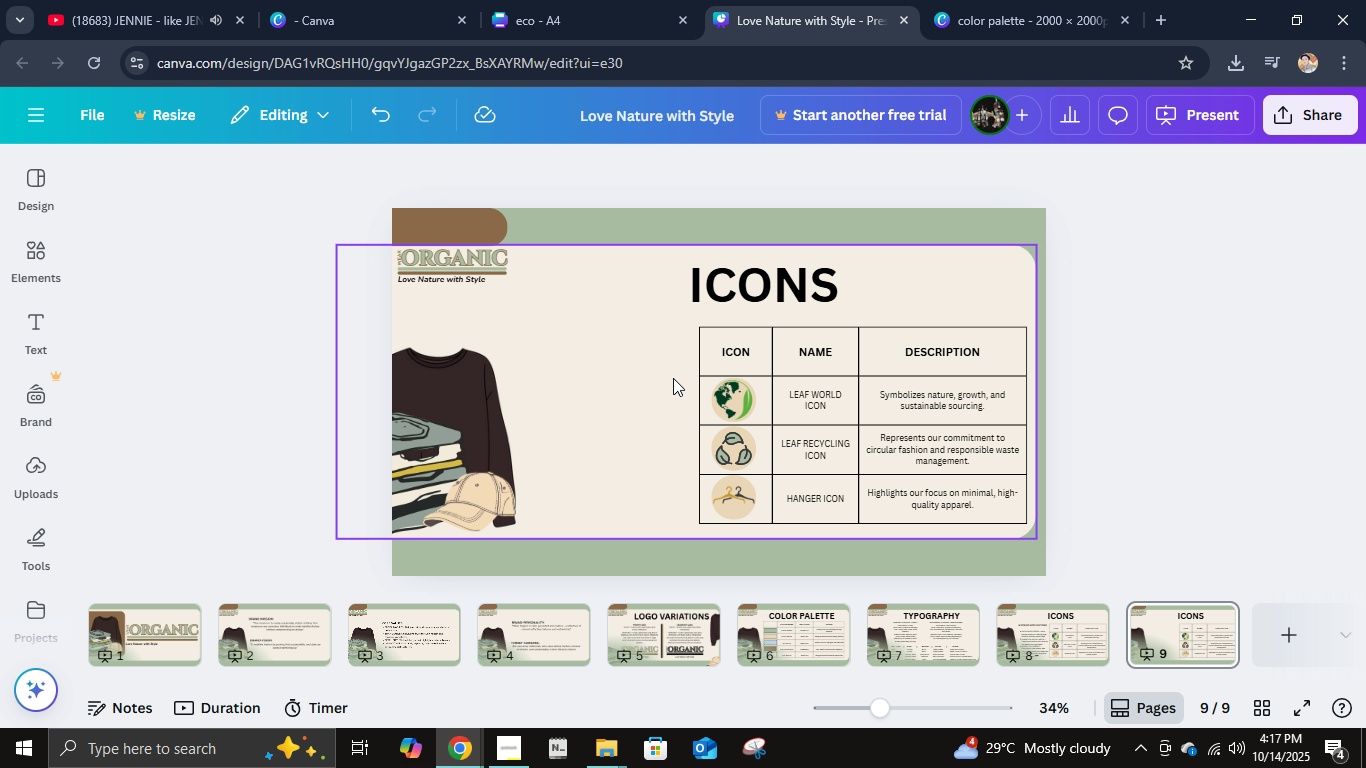 
key(Delete)
 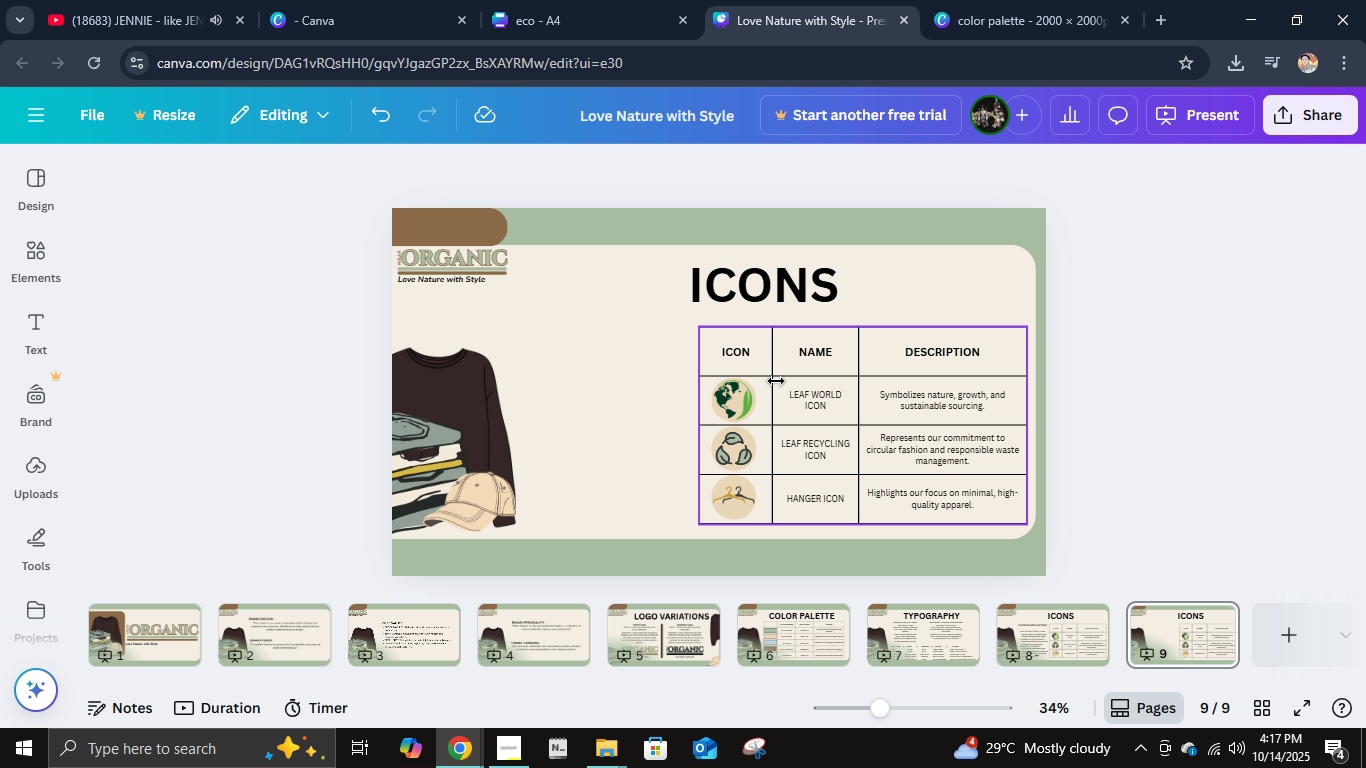 
left_click([776, 381])
 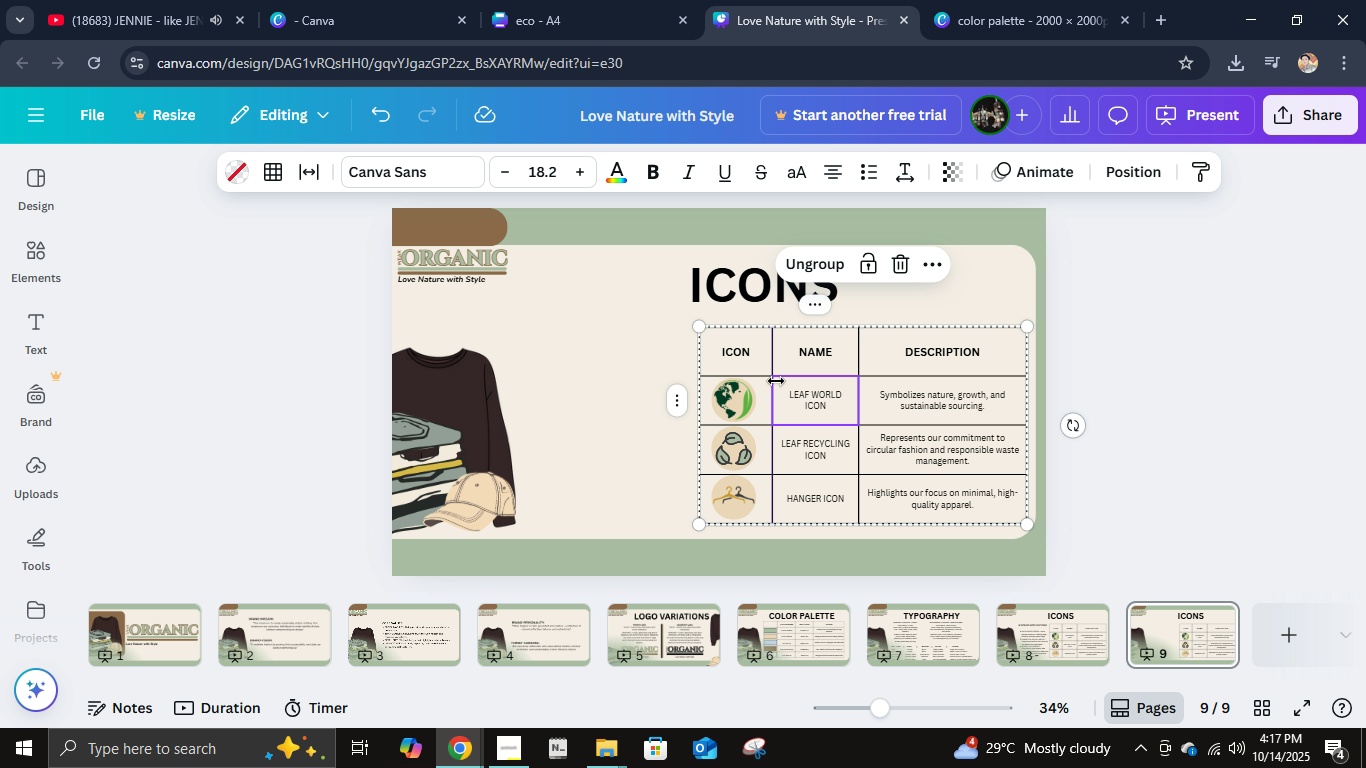 
key(Delete)
 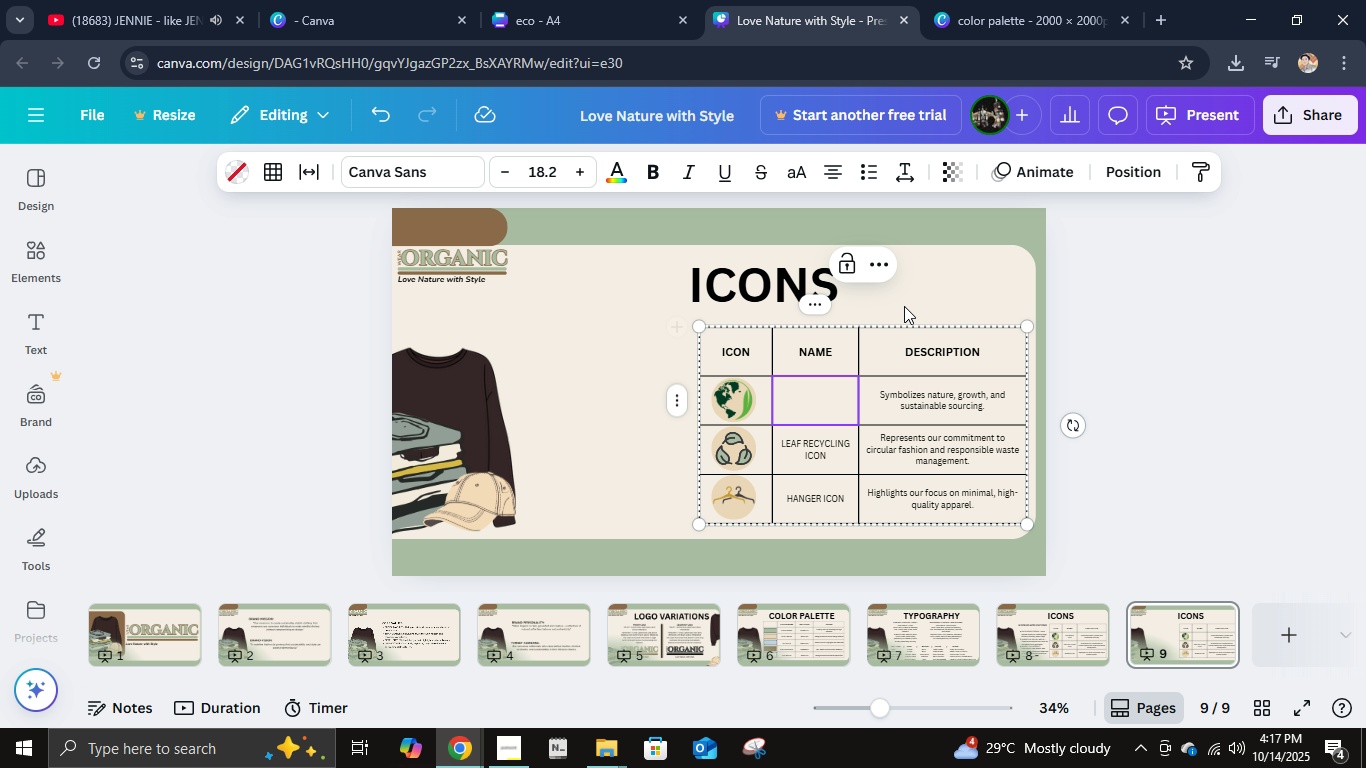 
left_click([915, 328])
 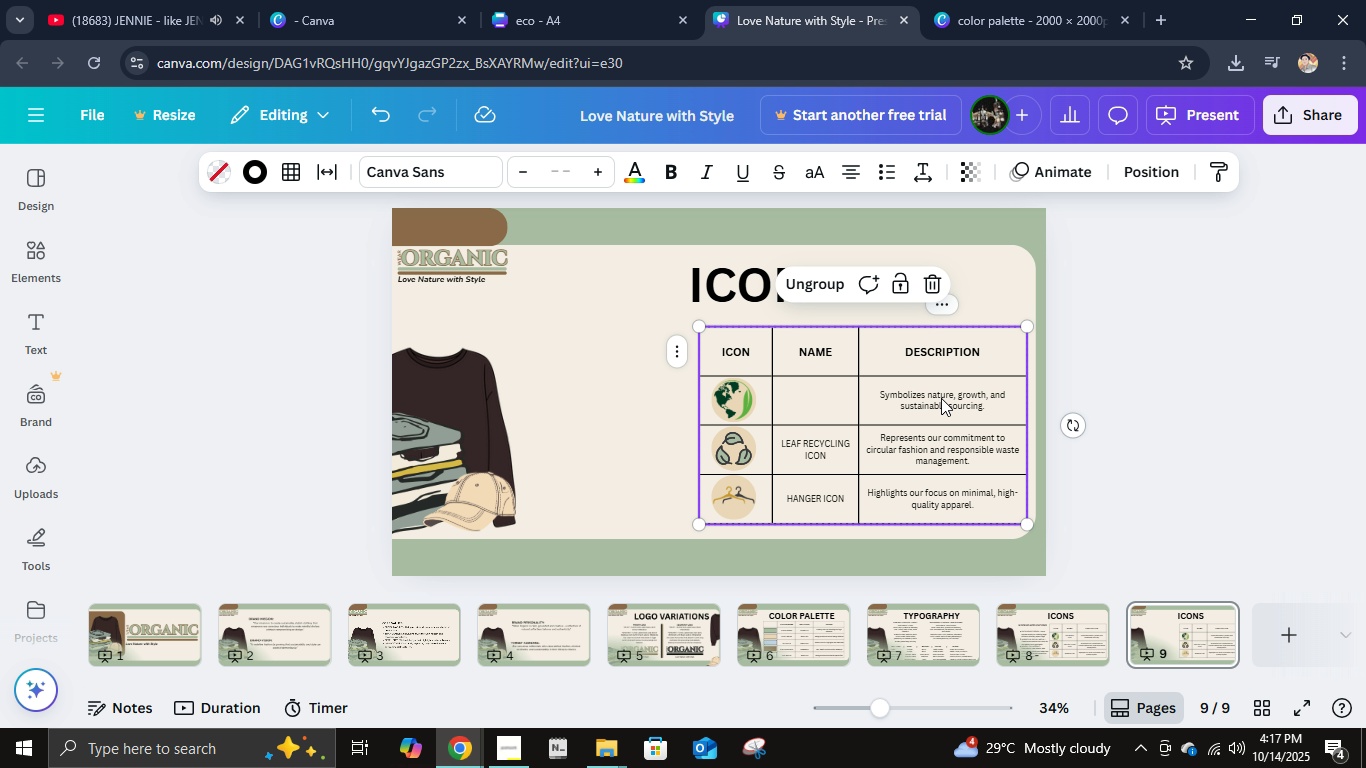 
key(Delete)
 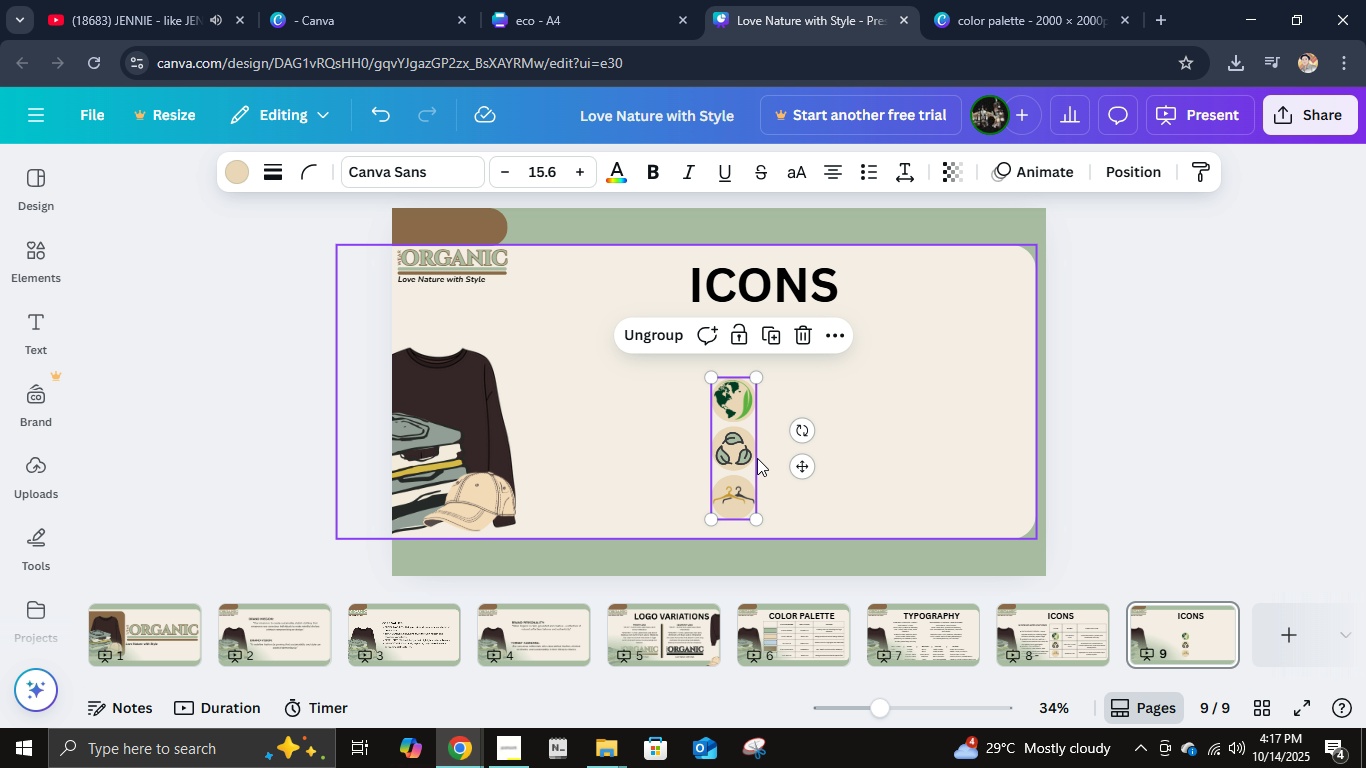 
key(Delete)
 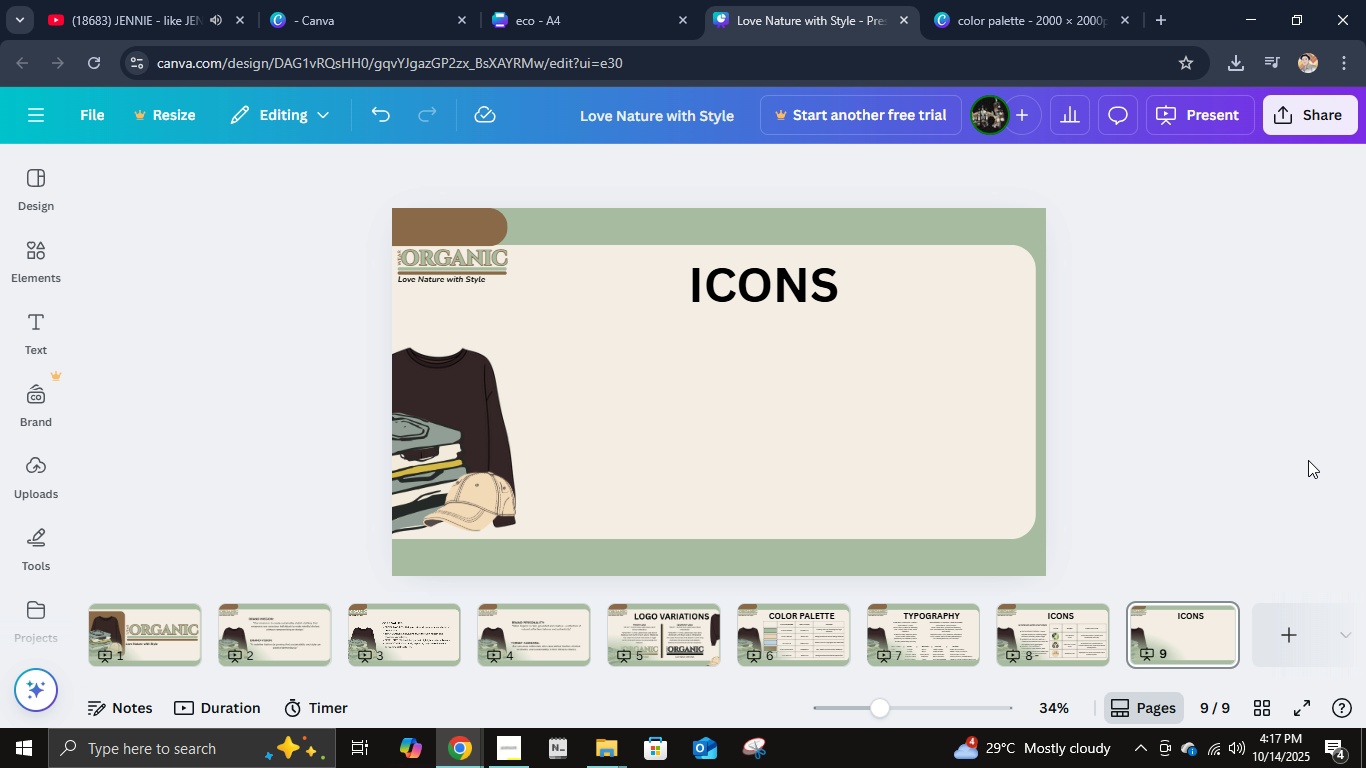 
mouse_move([1322, 536])
 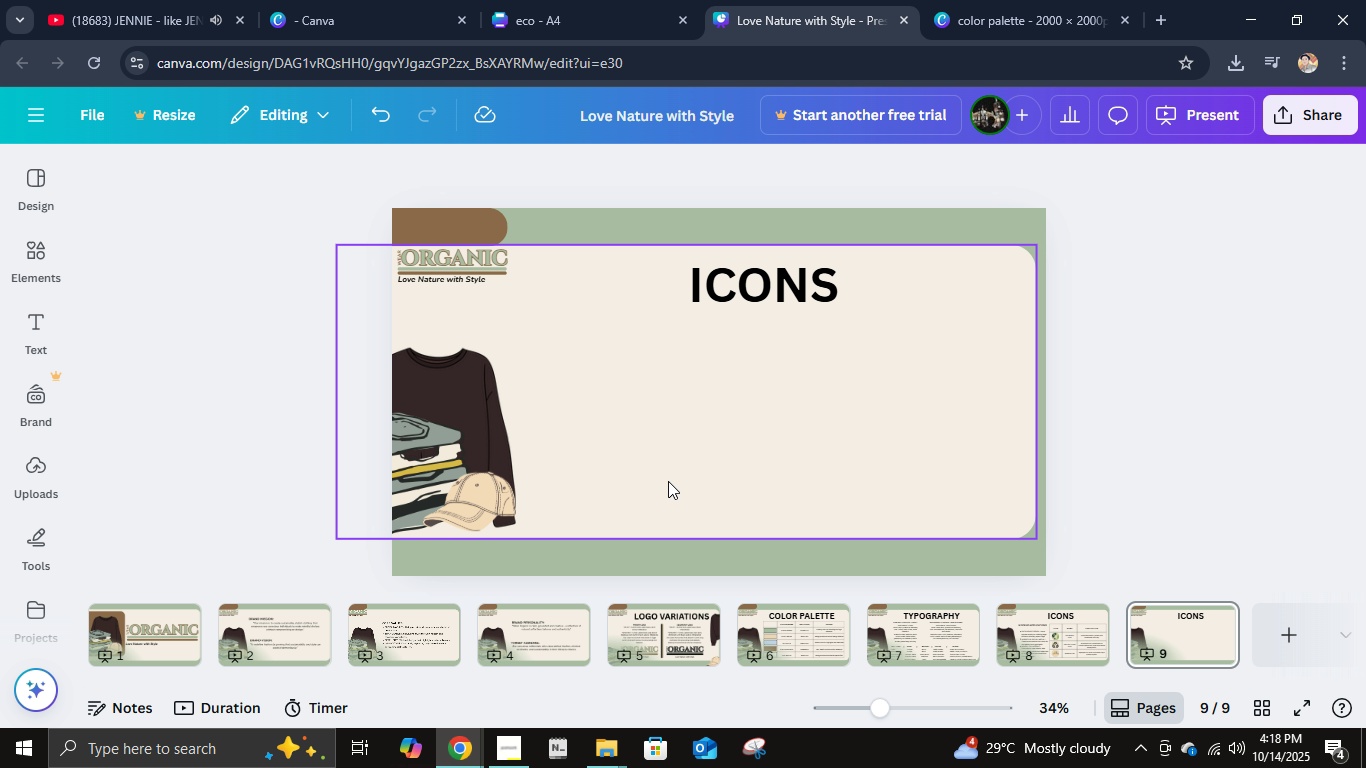 
wait(10.64)
 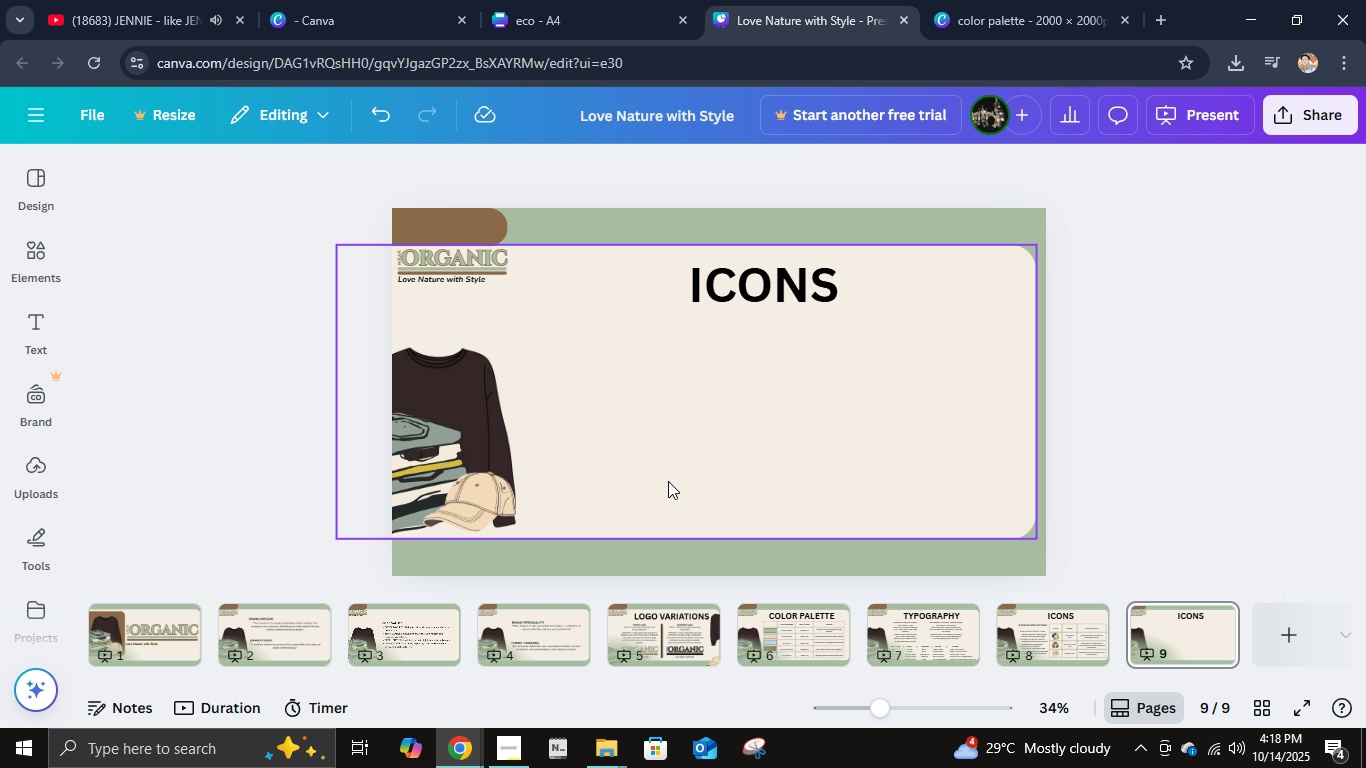 
mouse_move([458, 478])
 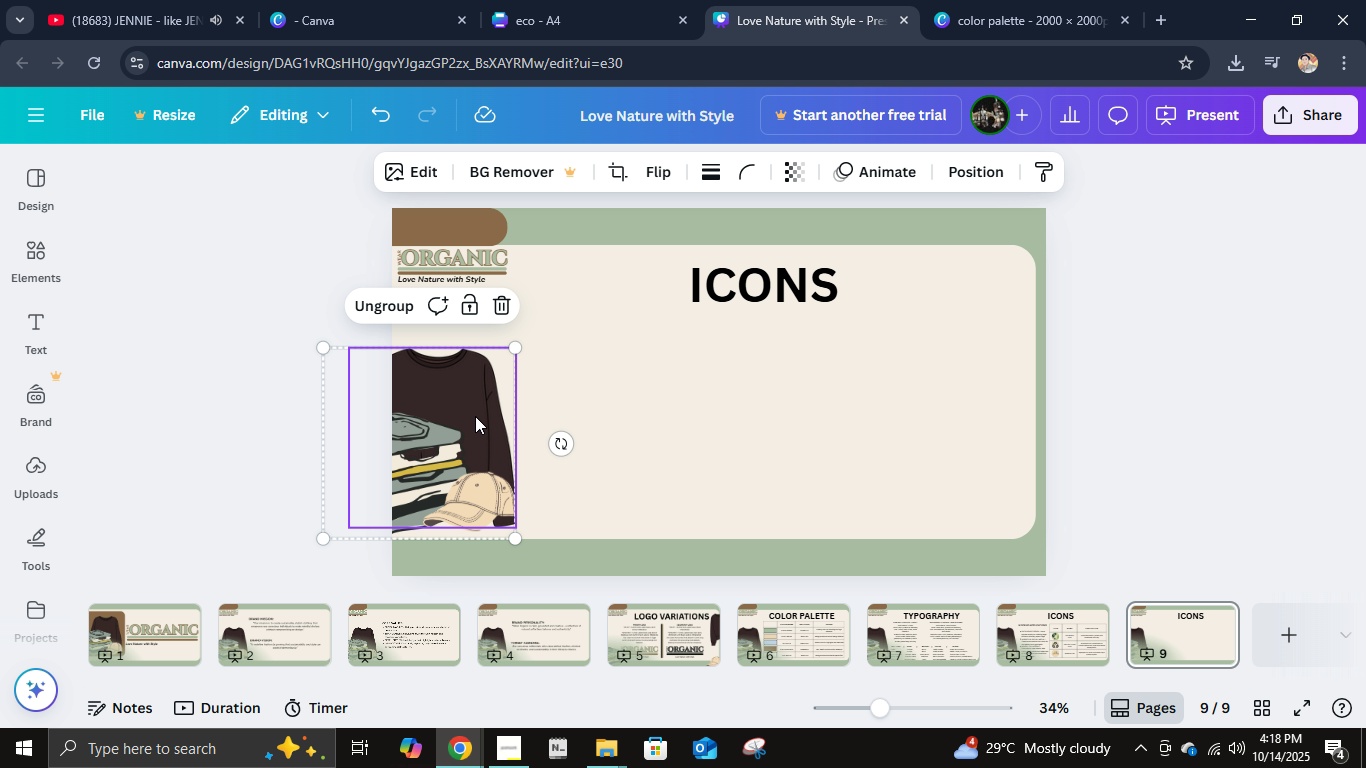 
left_click([475, 416])
 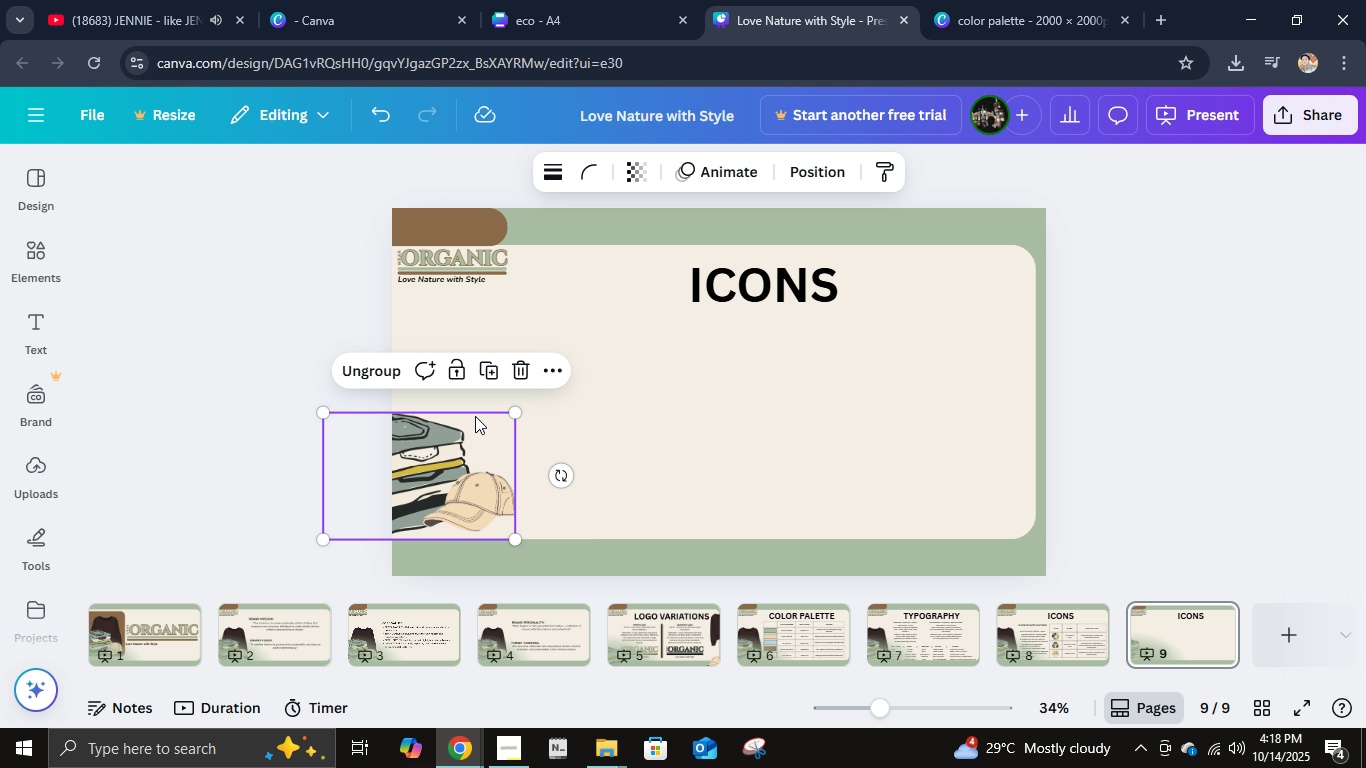 
key(Delete)
 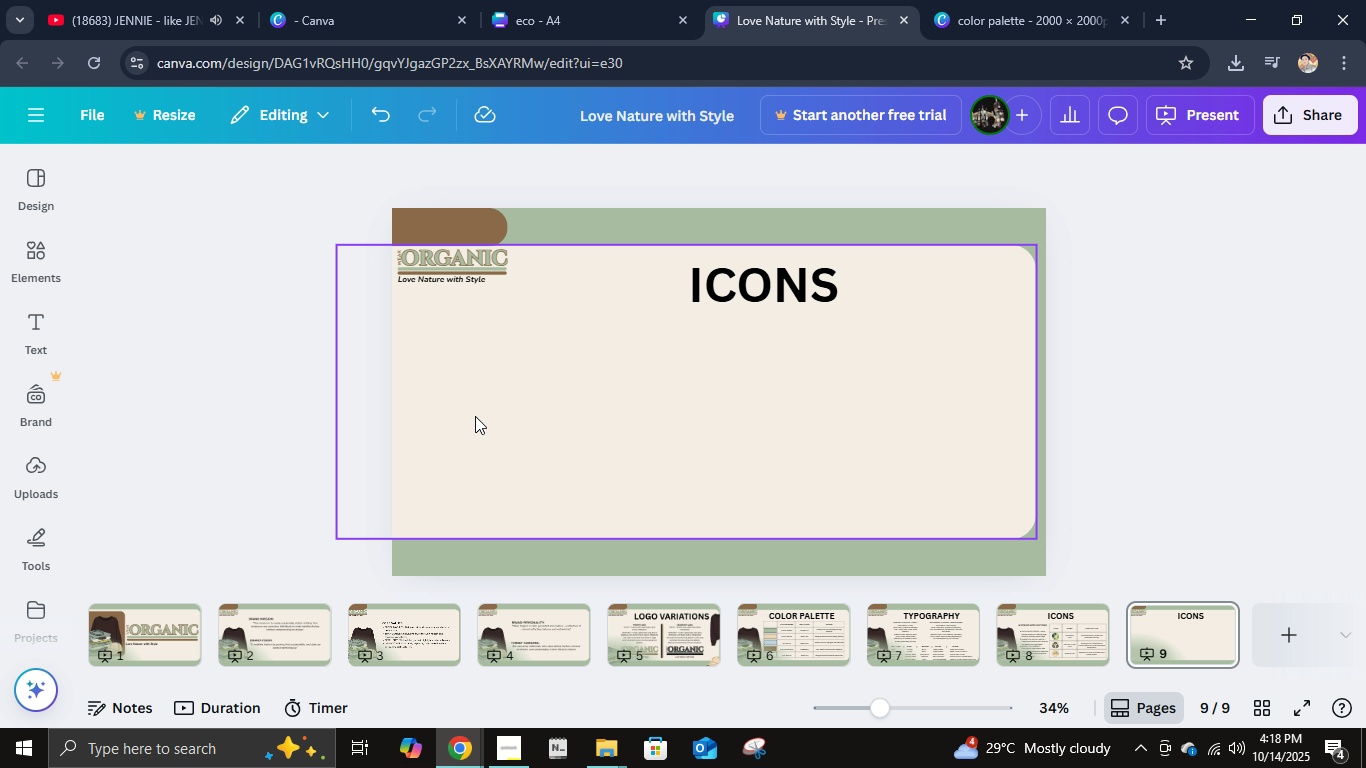 
key(Delete)
 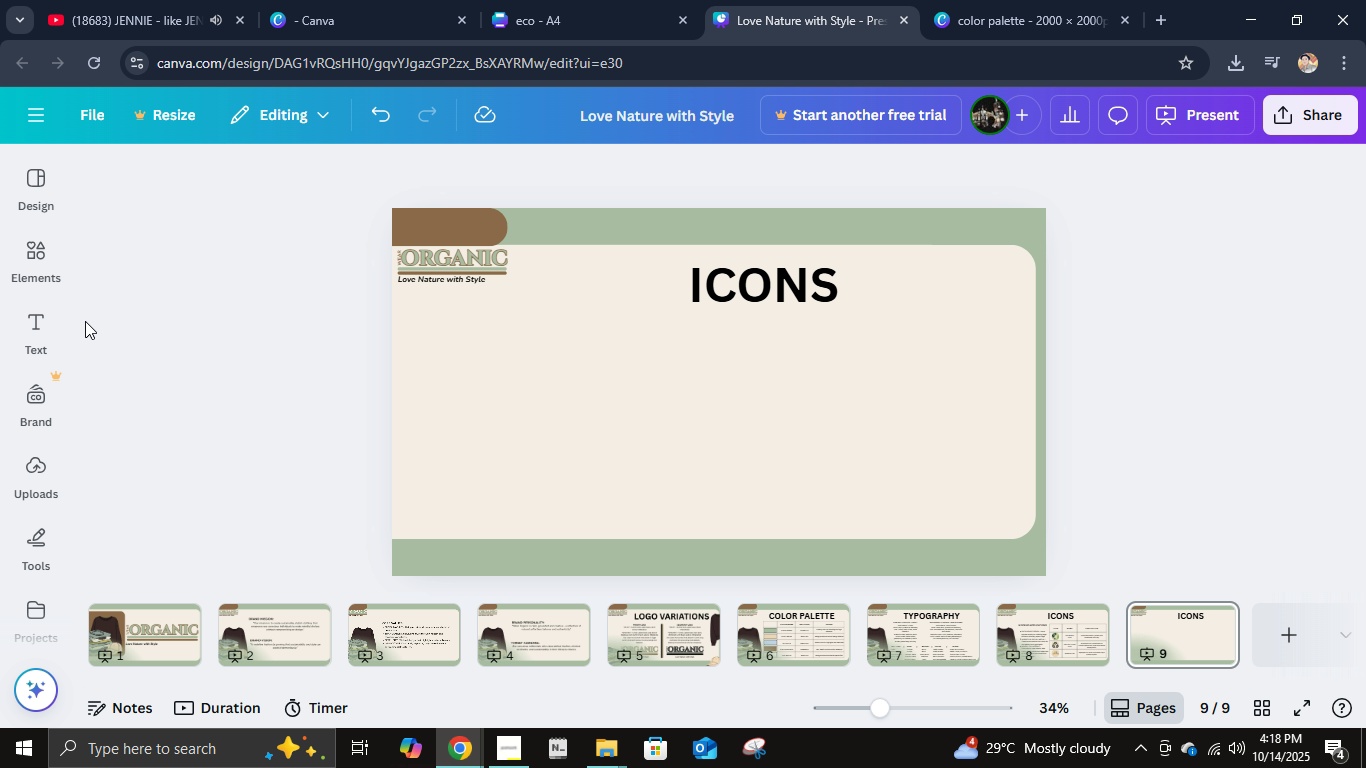 
left_click([29, 256])
 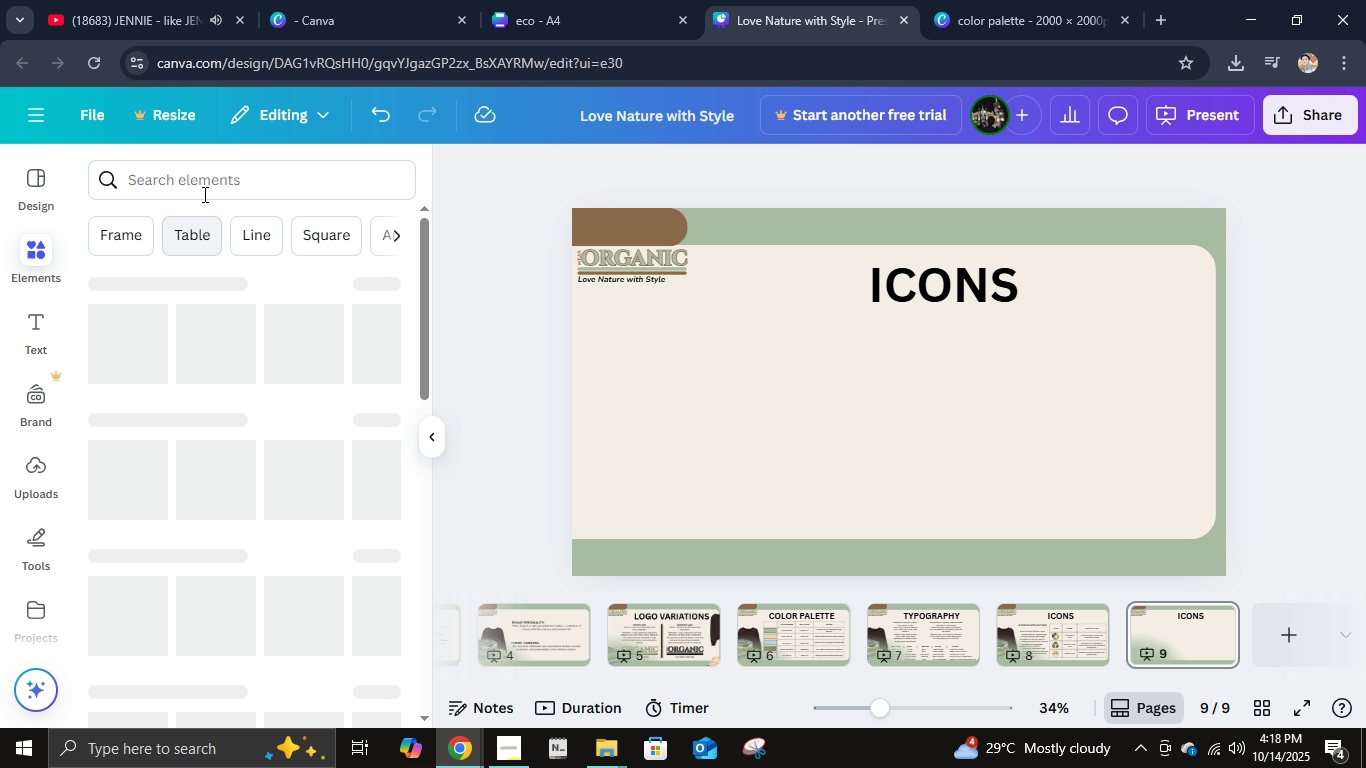 
left_click([202, 190])
 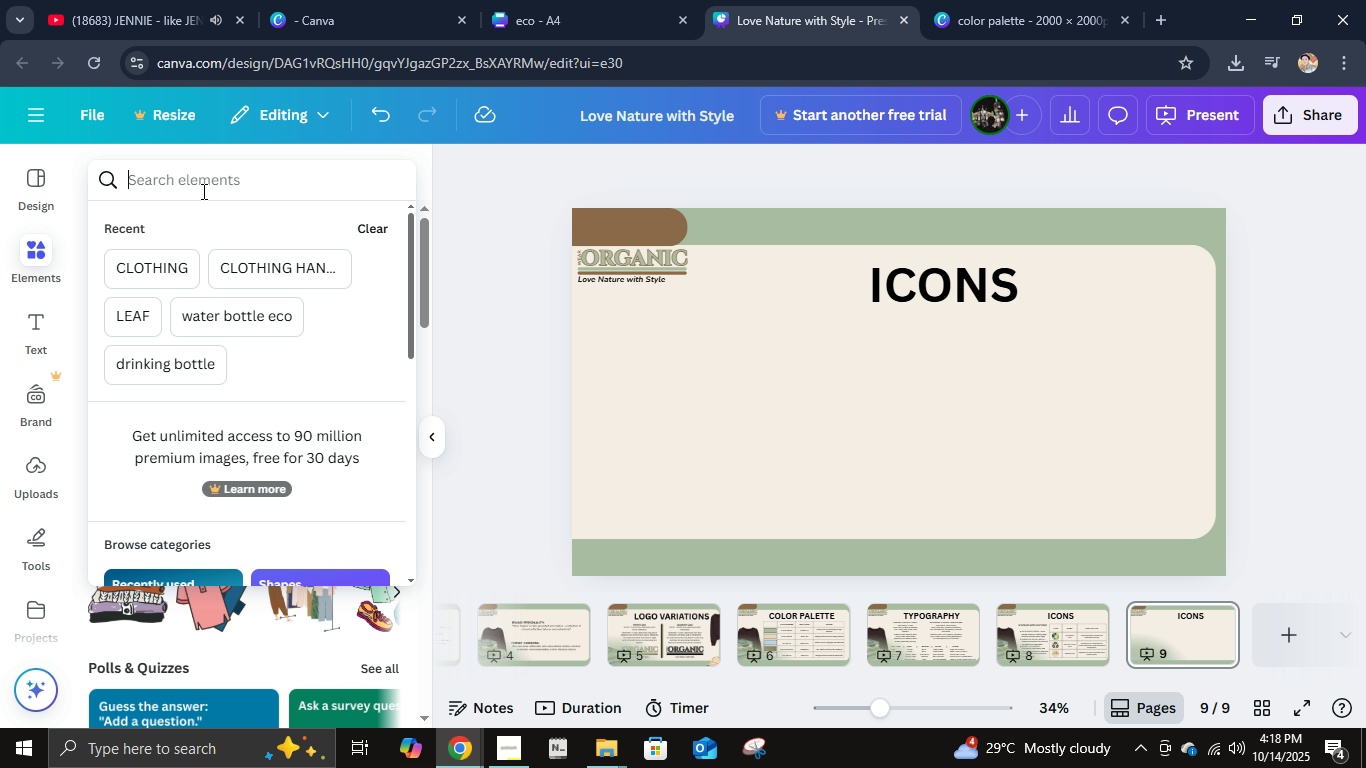 
type(mockup)
 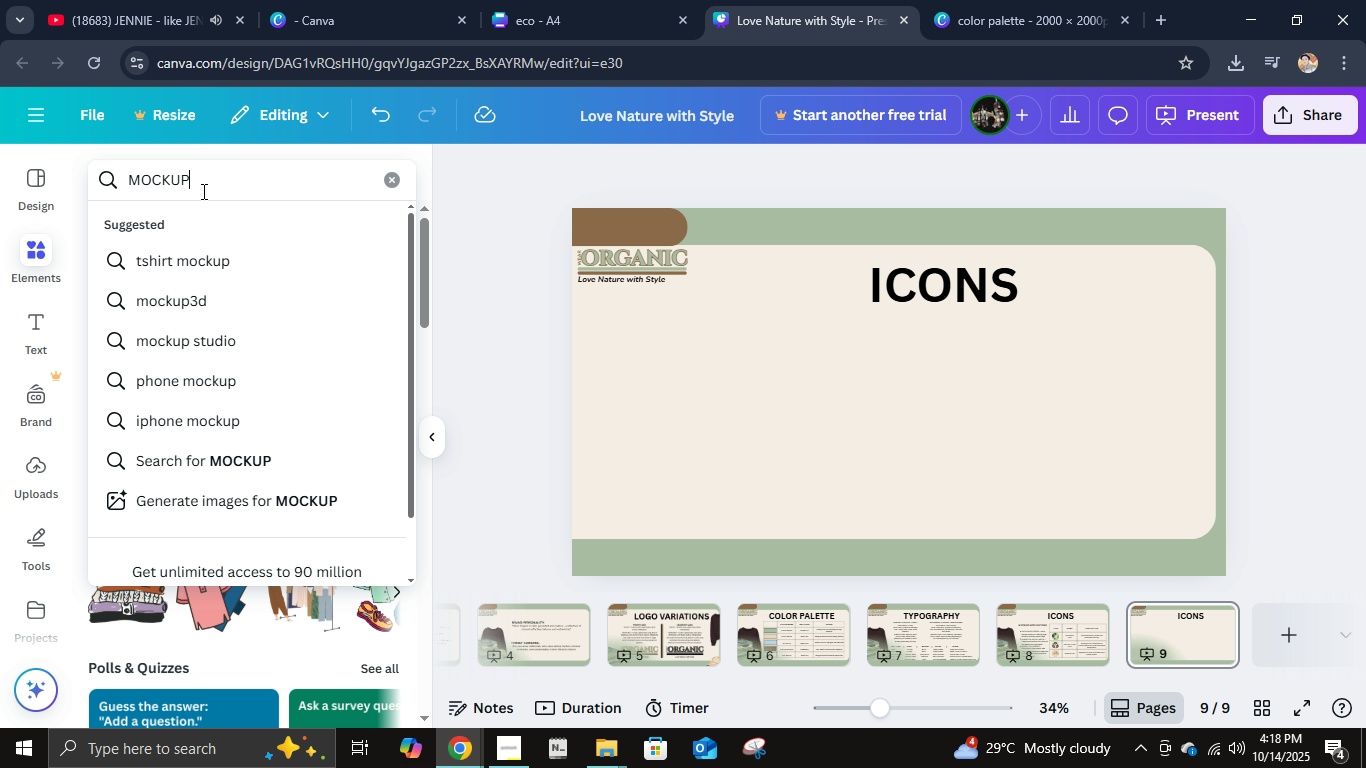 
key(Enter)
 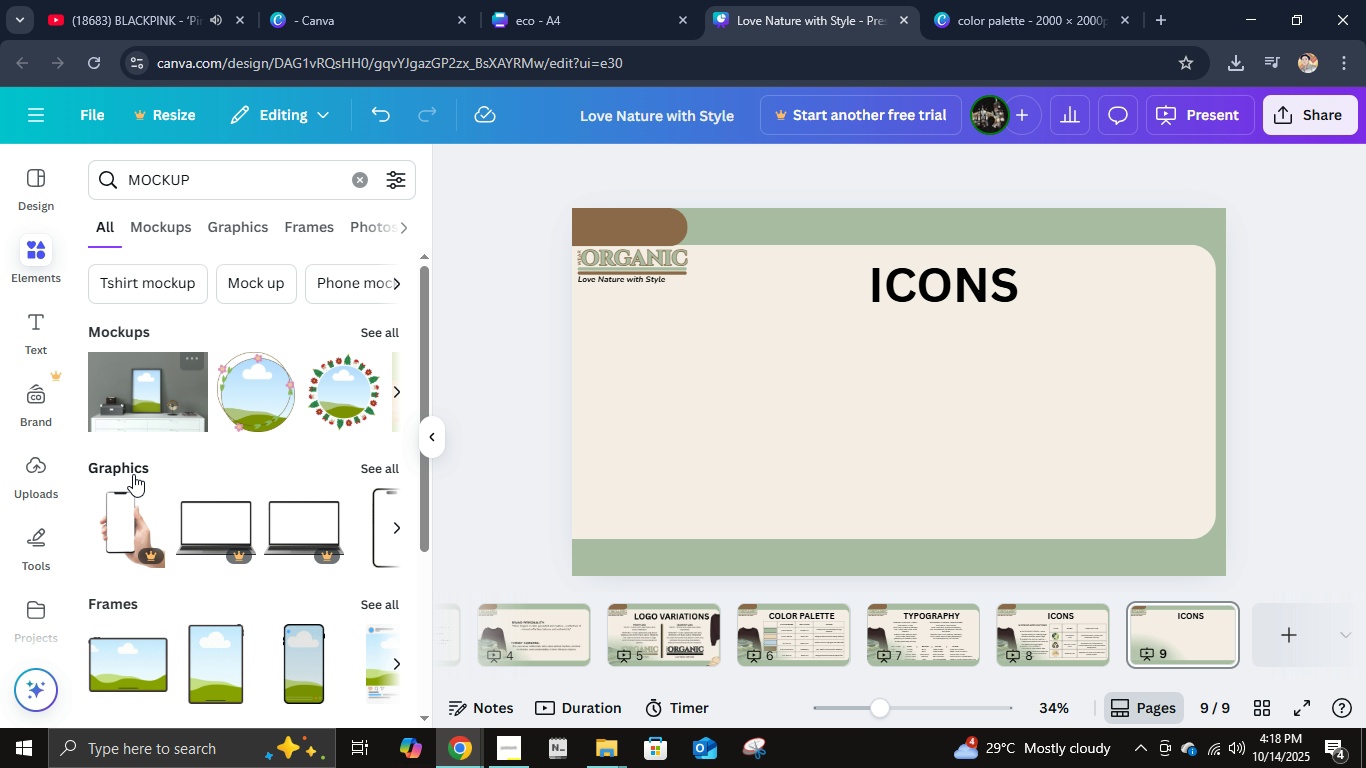 
scroll: coordinate [225, 577], scroll_direction: down, amount: 7.0
 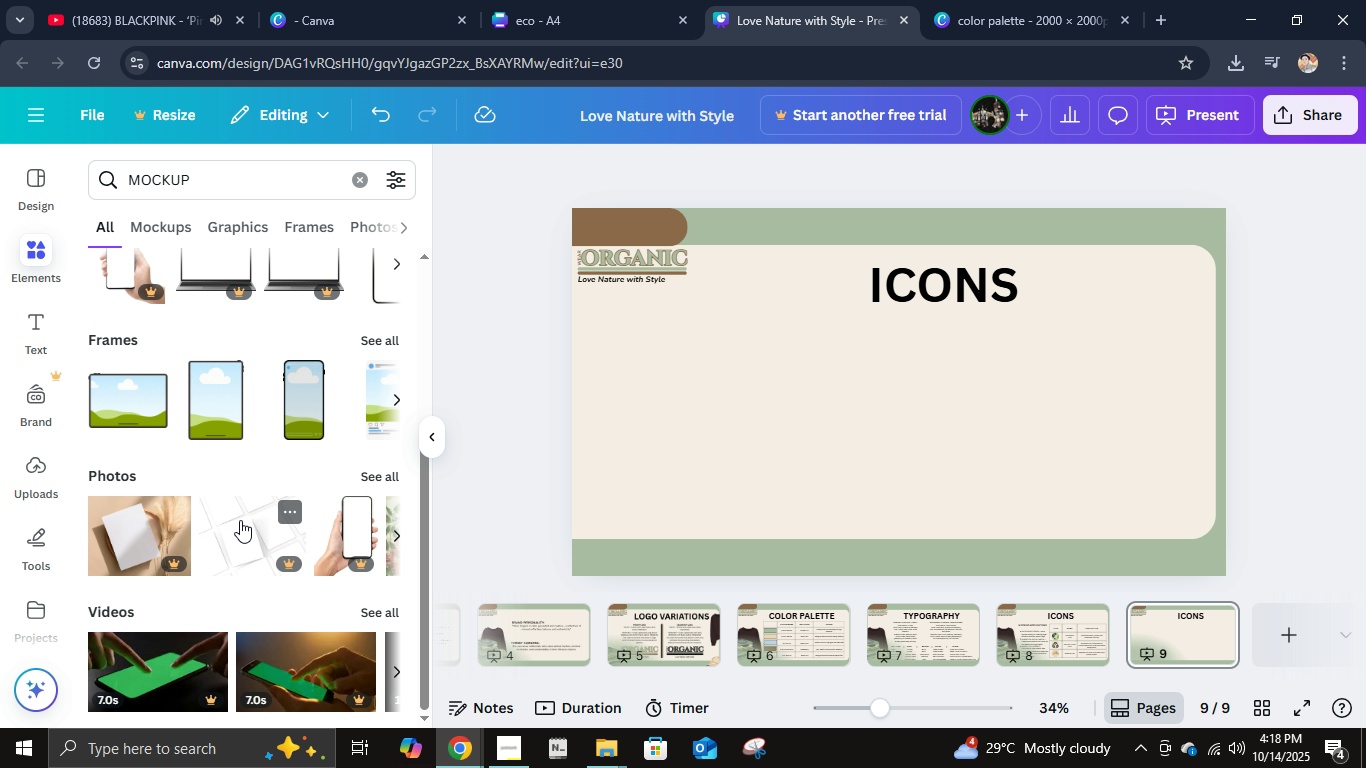 
scroll: coordinate [240, 519], scroll_direction: up, amount: 4.0
 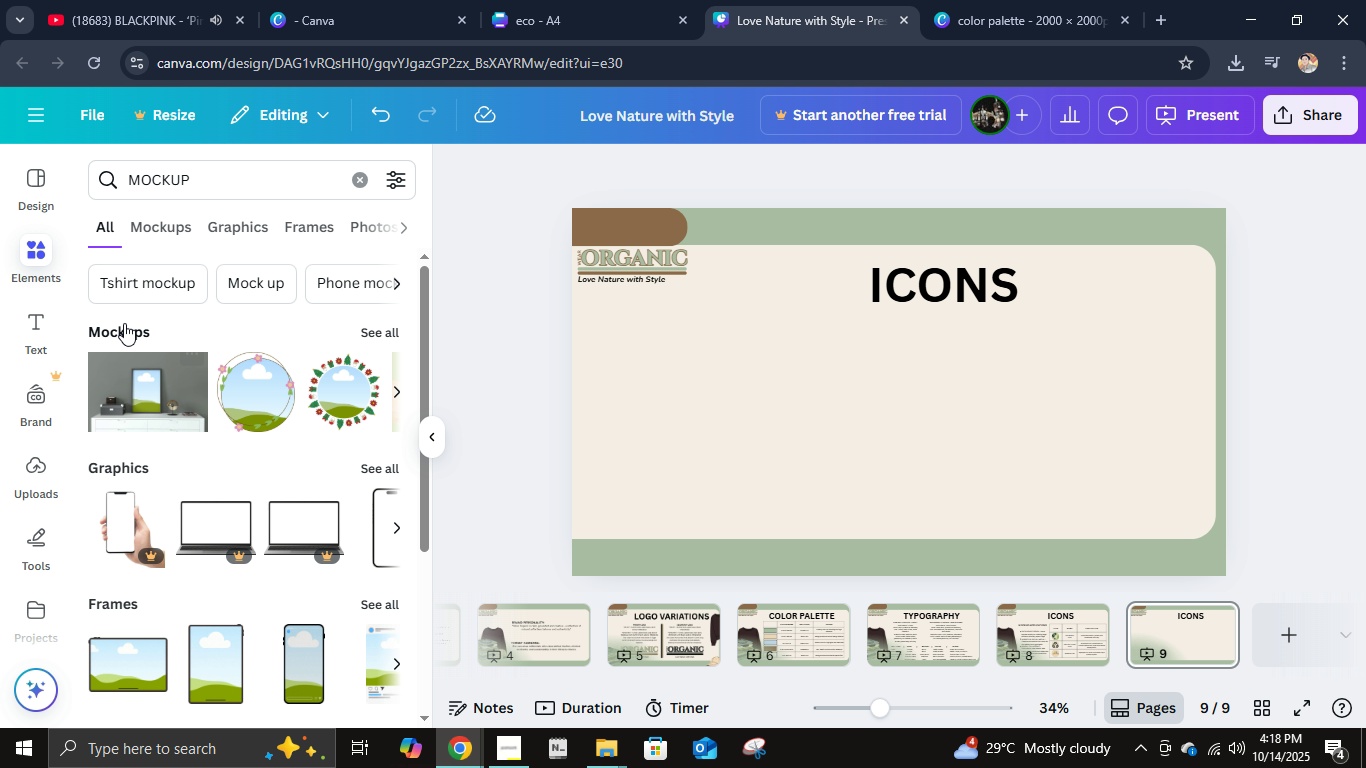 
left_click([124, 323])
 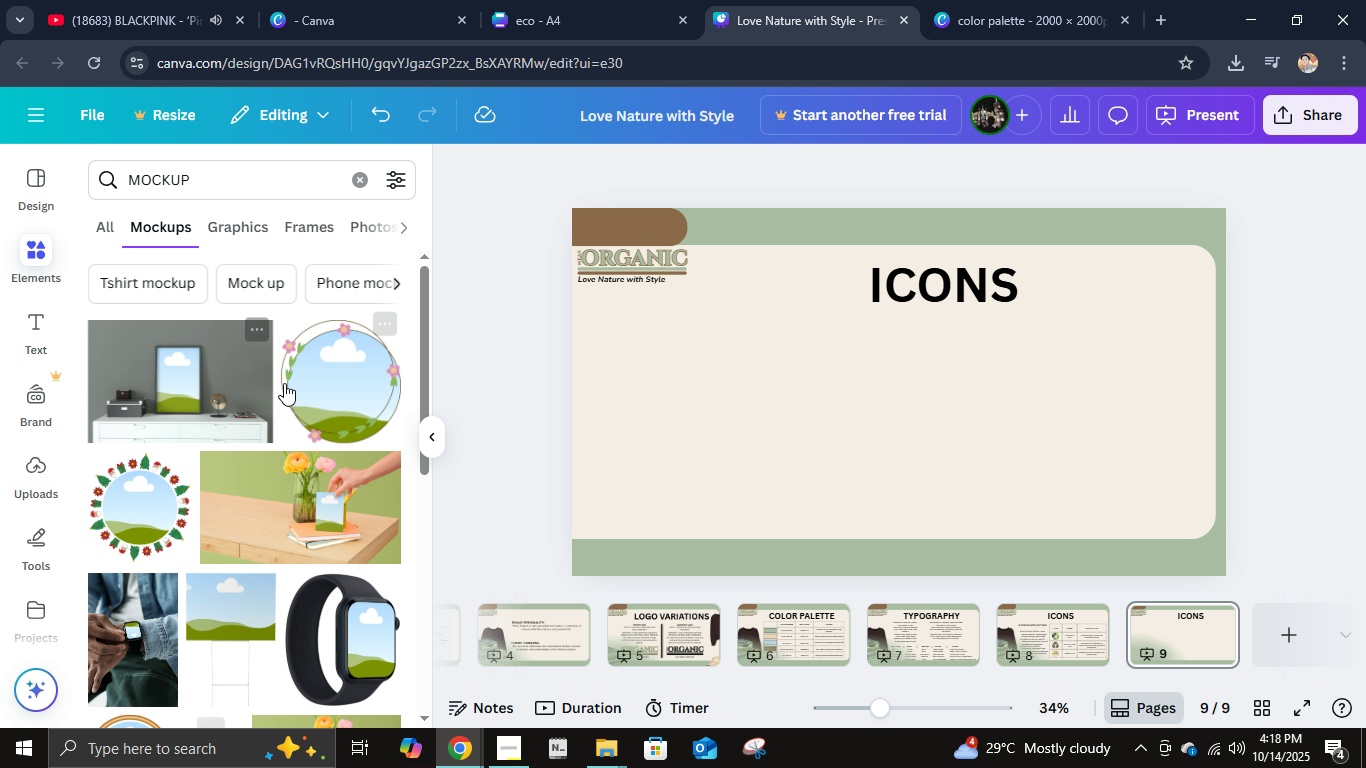 
scroll: coordinate [306, 453], scroll_direction: down, amount: 3.0
 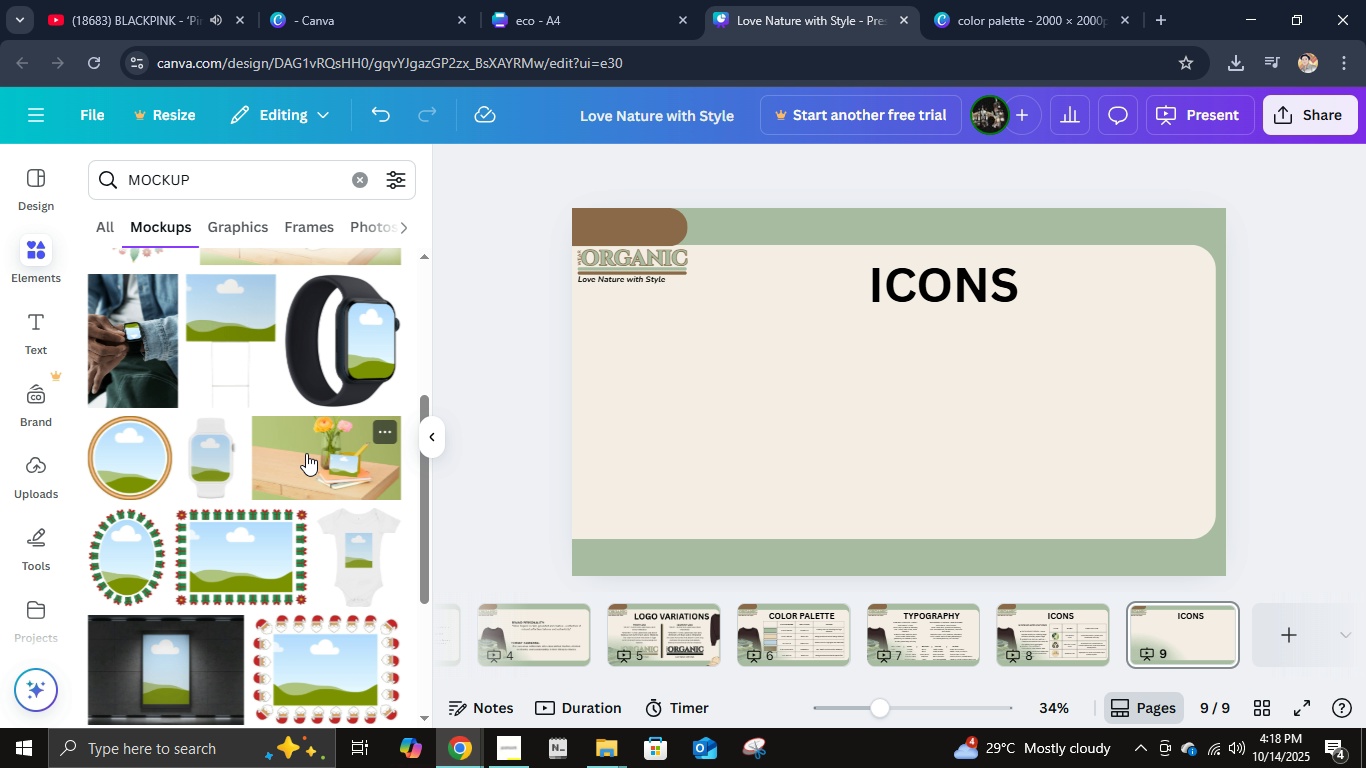 
scroll: coordinate [306, 453], scroll_direction: up, amount: 3.0
 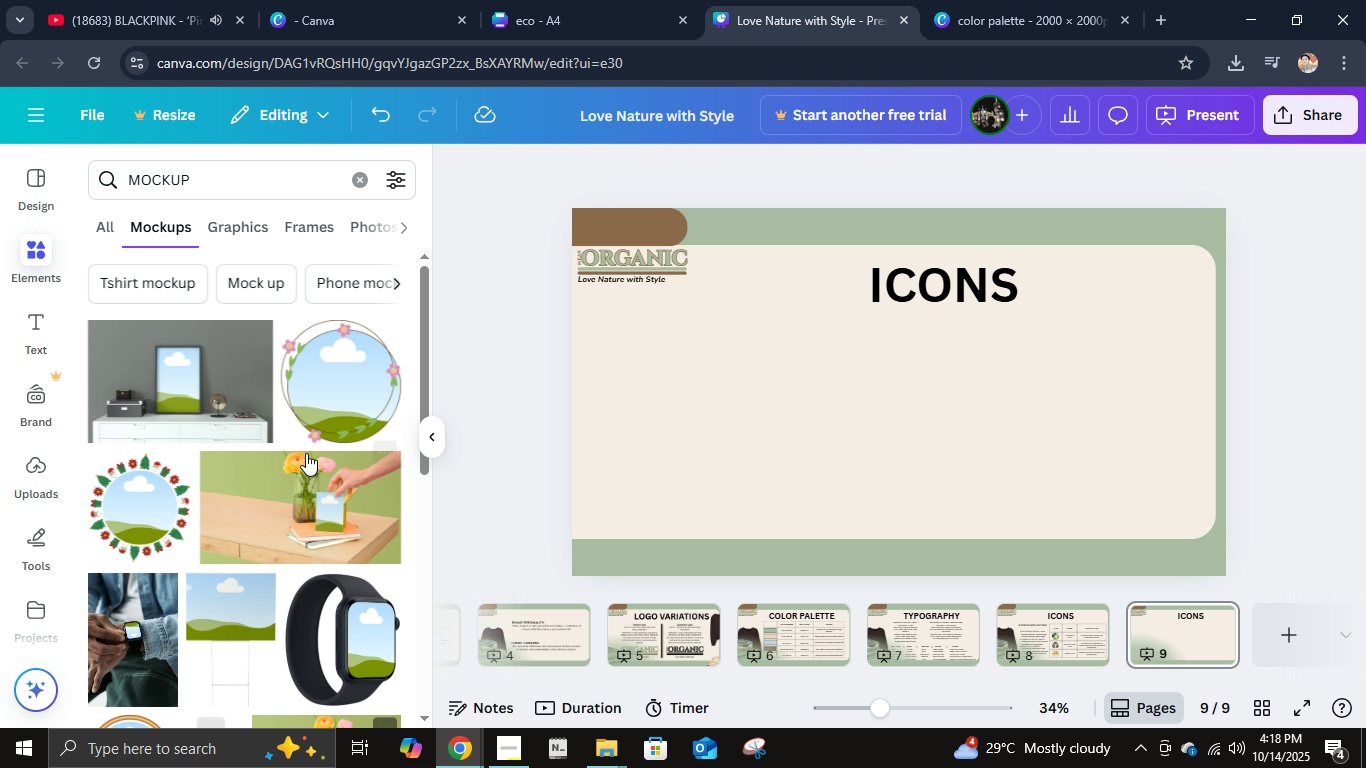 
scroll: coordinate [306, 453], scroll_direction: down, amount: 6.0
 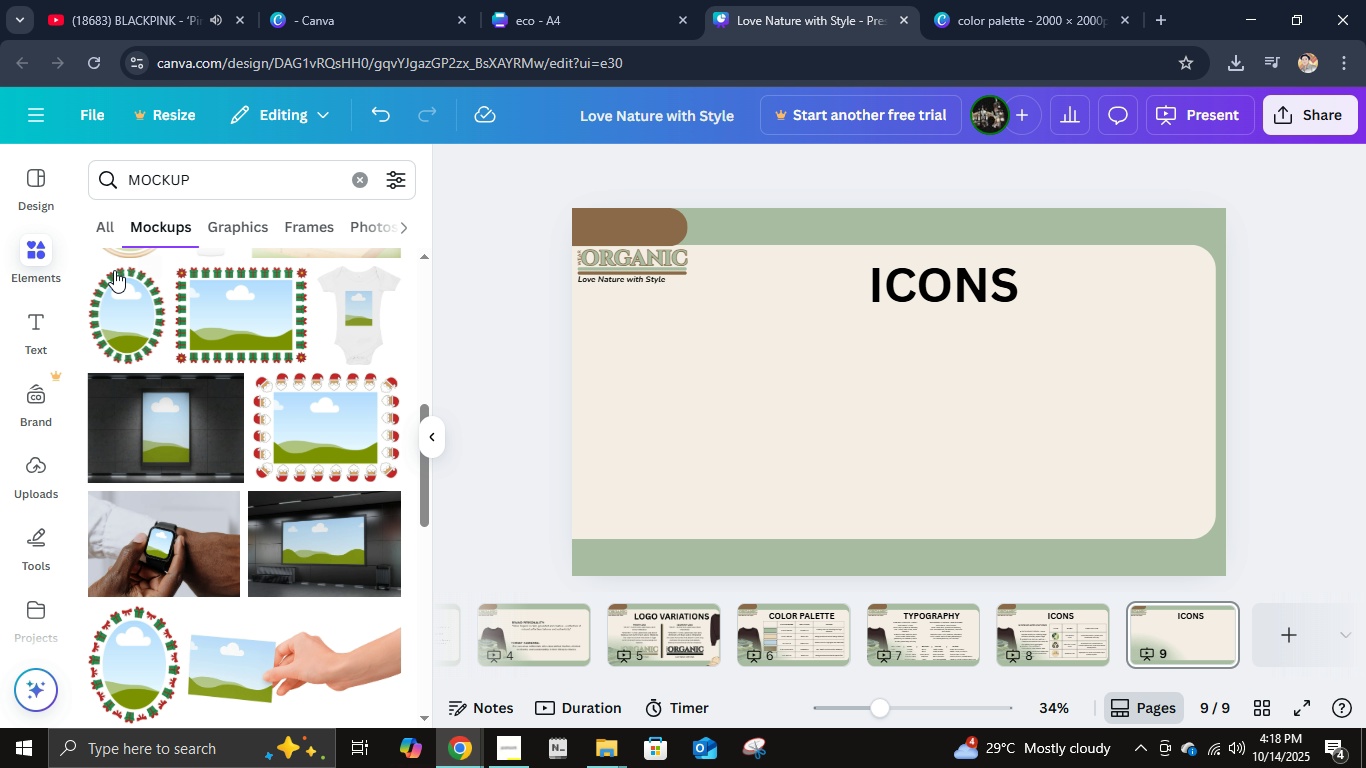 
left_click([102, 235])
 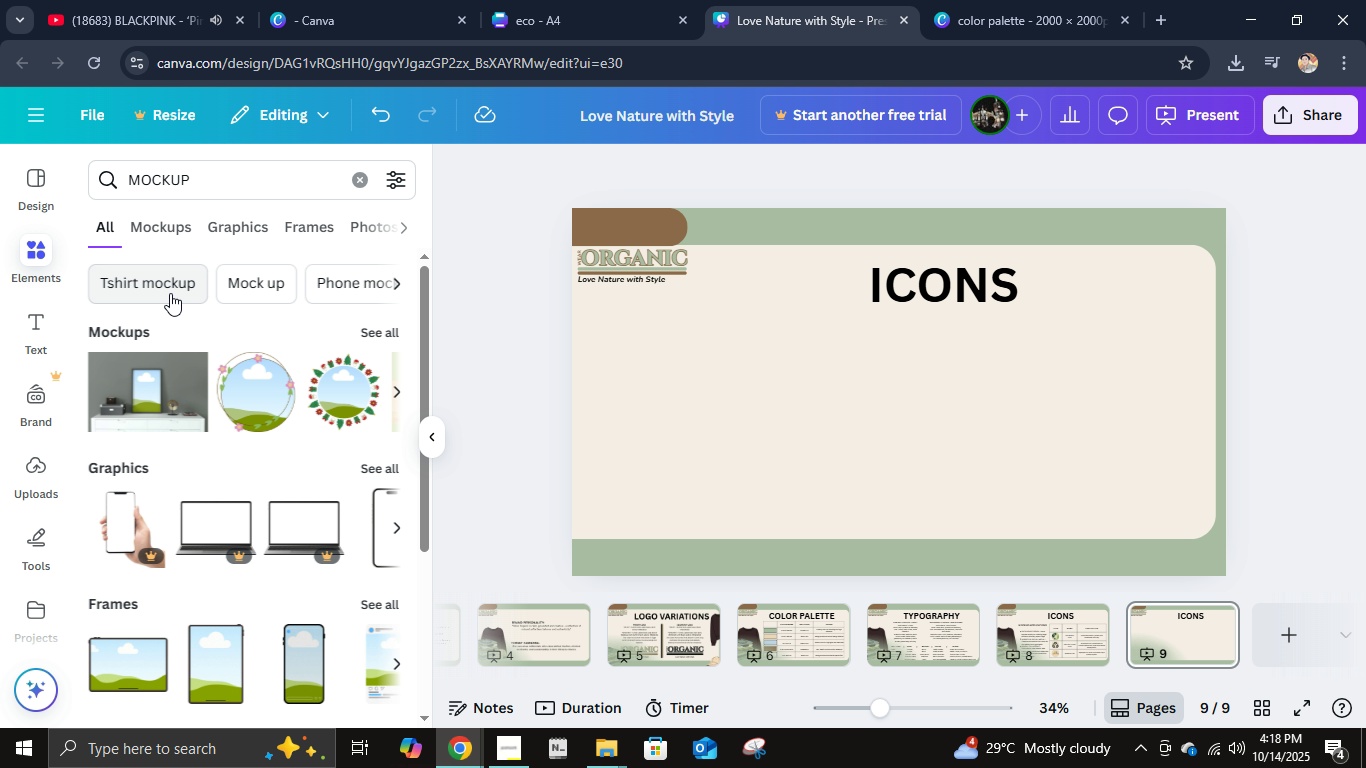 
left_click([168, 290])
 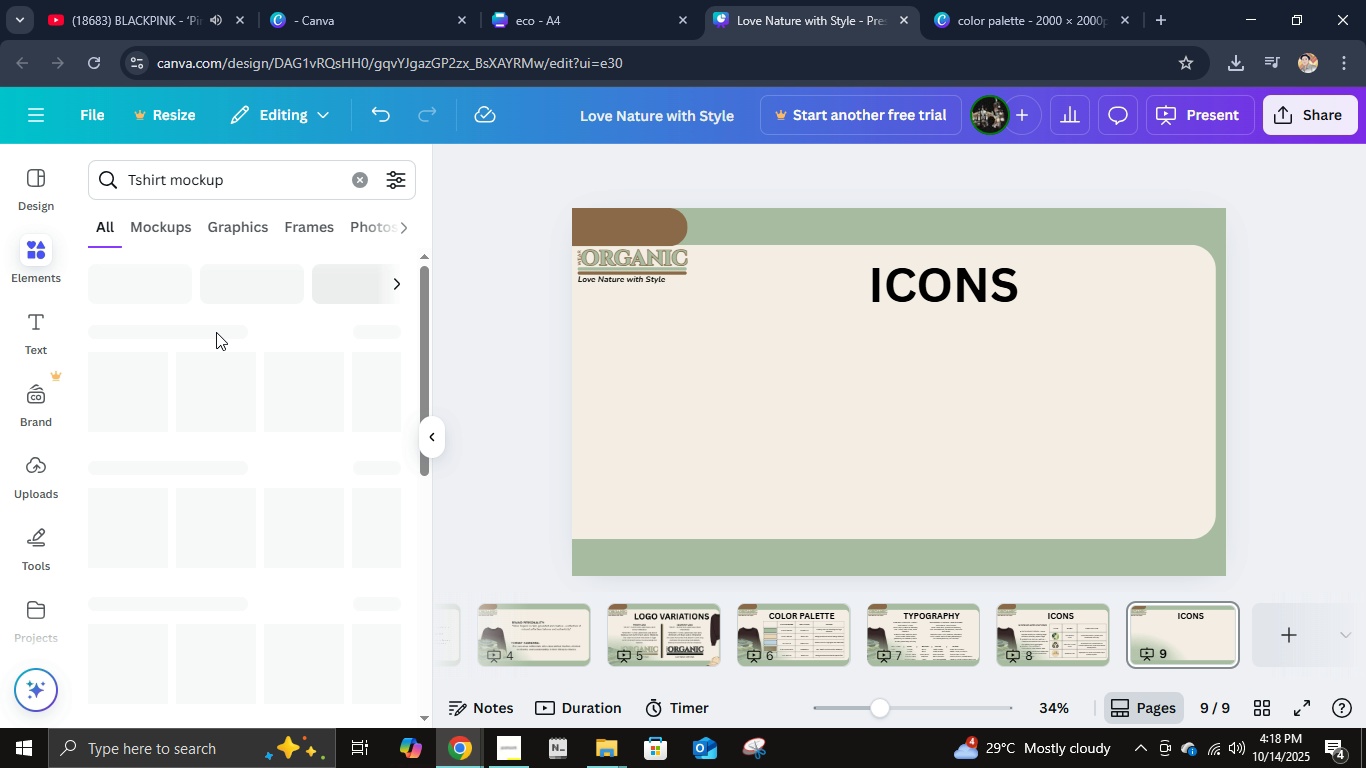 
mouse_move([260, 378])
 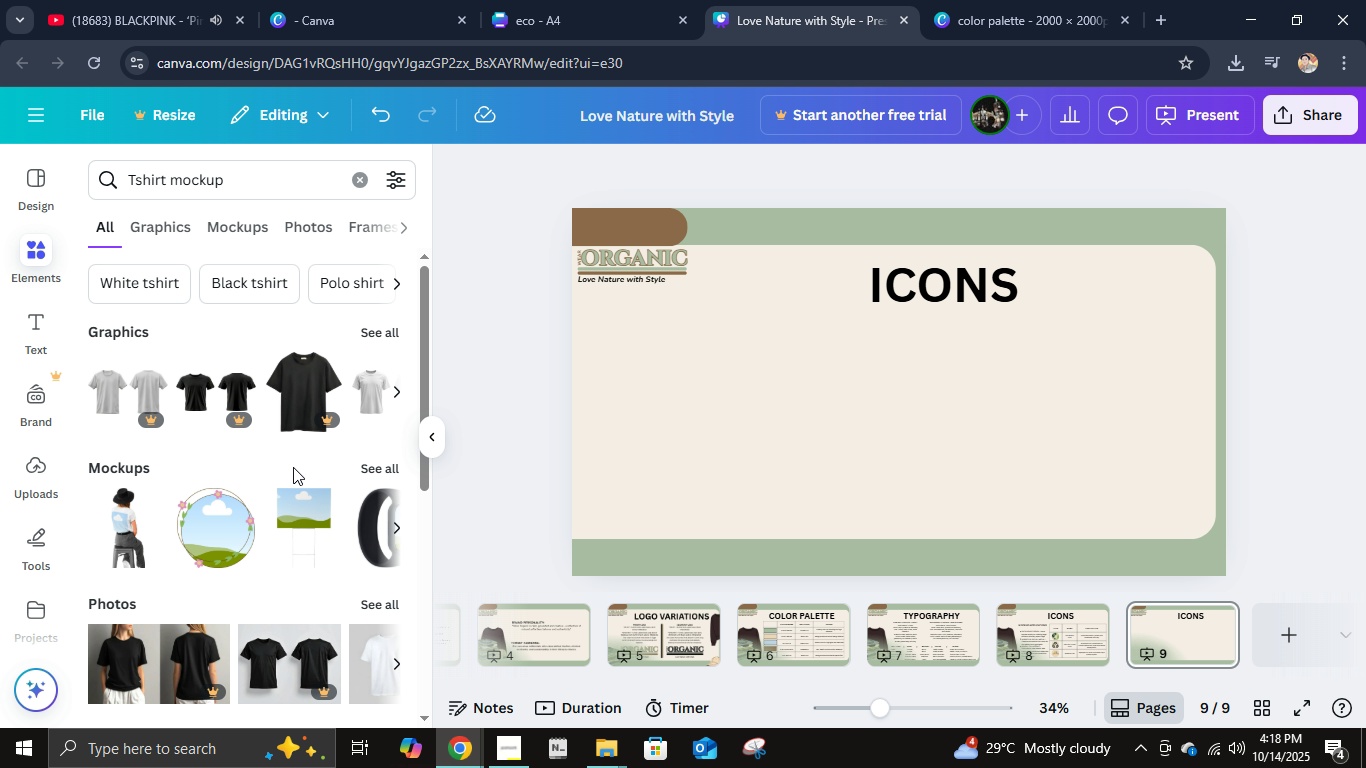 
scroll: coordinate [234, 519], scroll_direction: down, amount: 1.0
 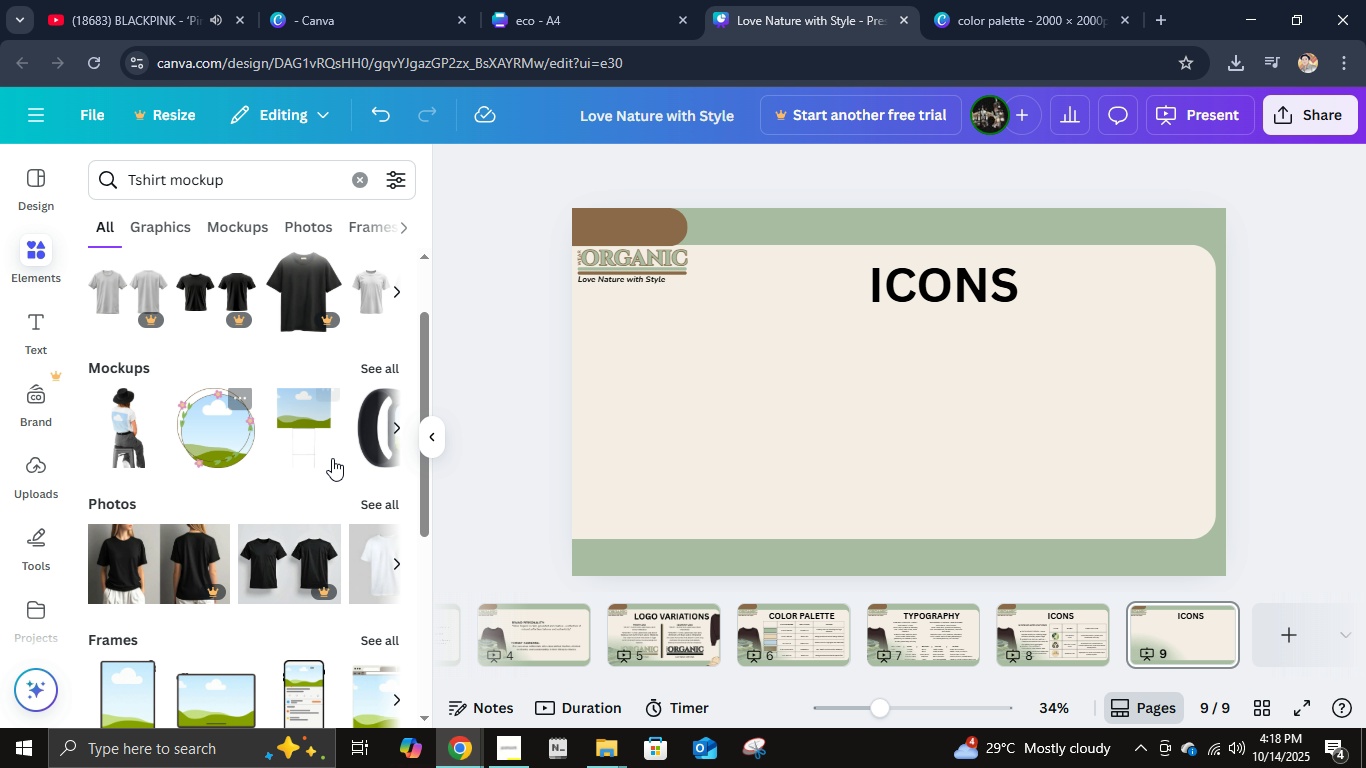 
left_click([383, 363])
 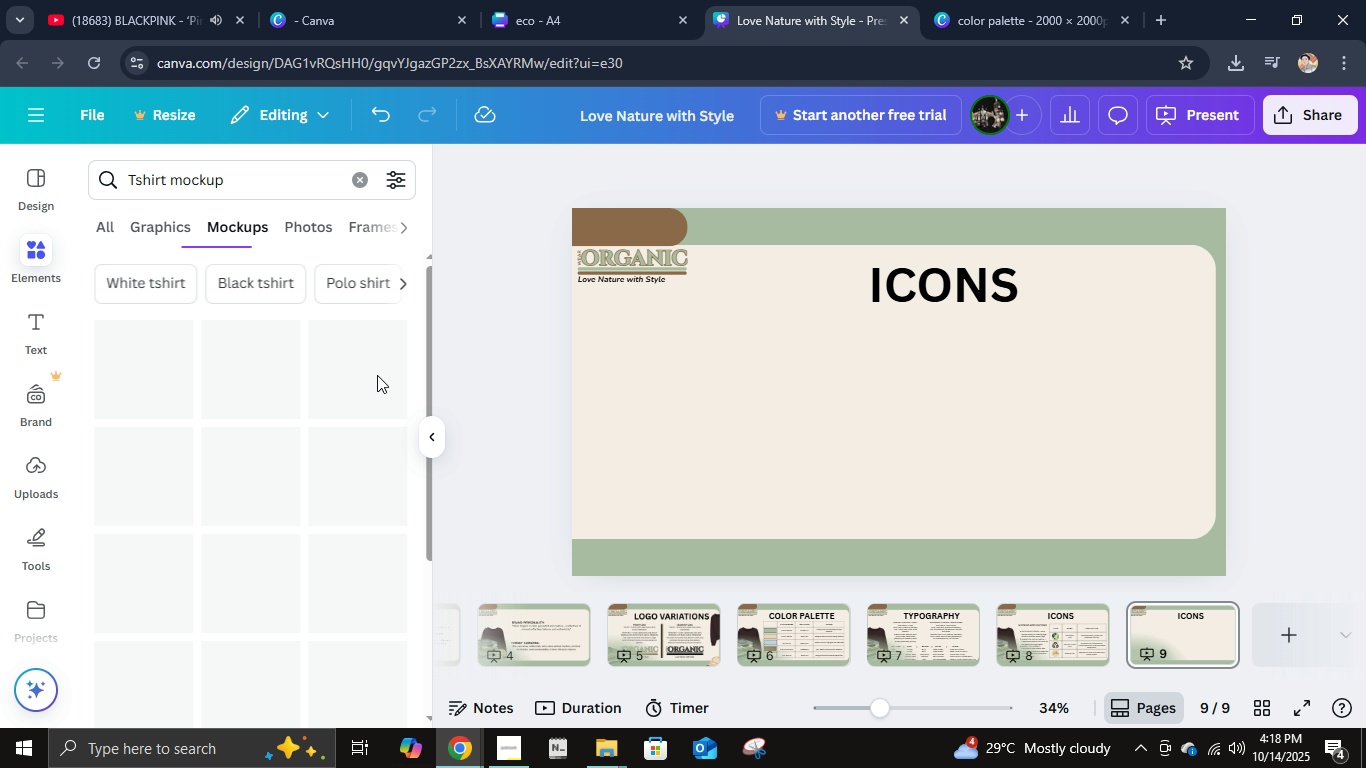 
mouse_move([333, 437])
 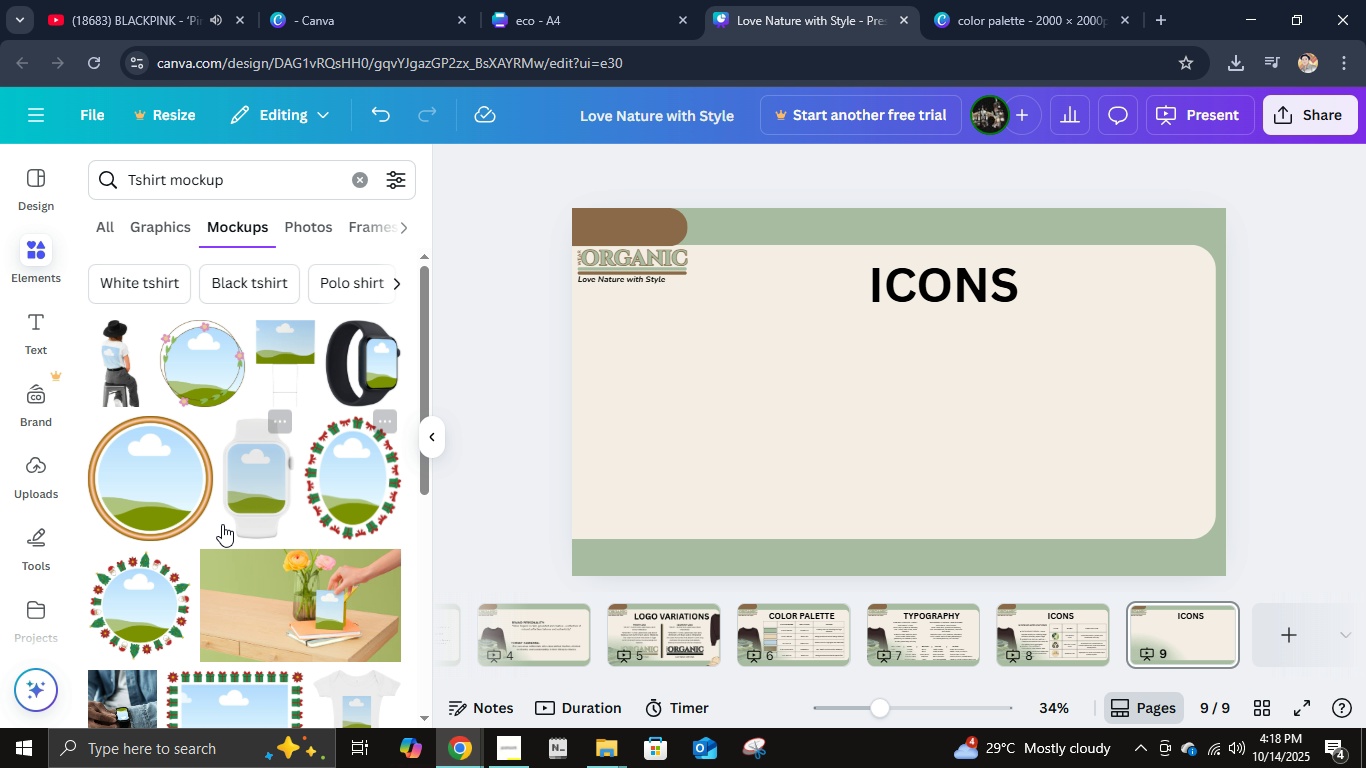 
scroll: coordinate [222, 524], scroll_direction: down, amount: 5.0
 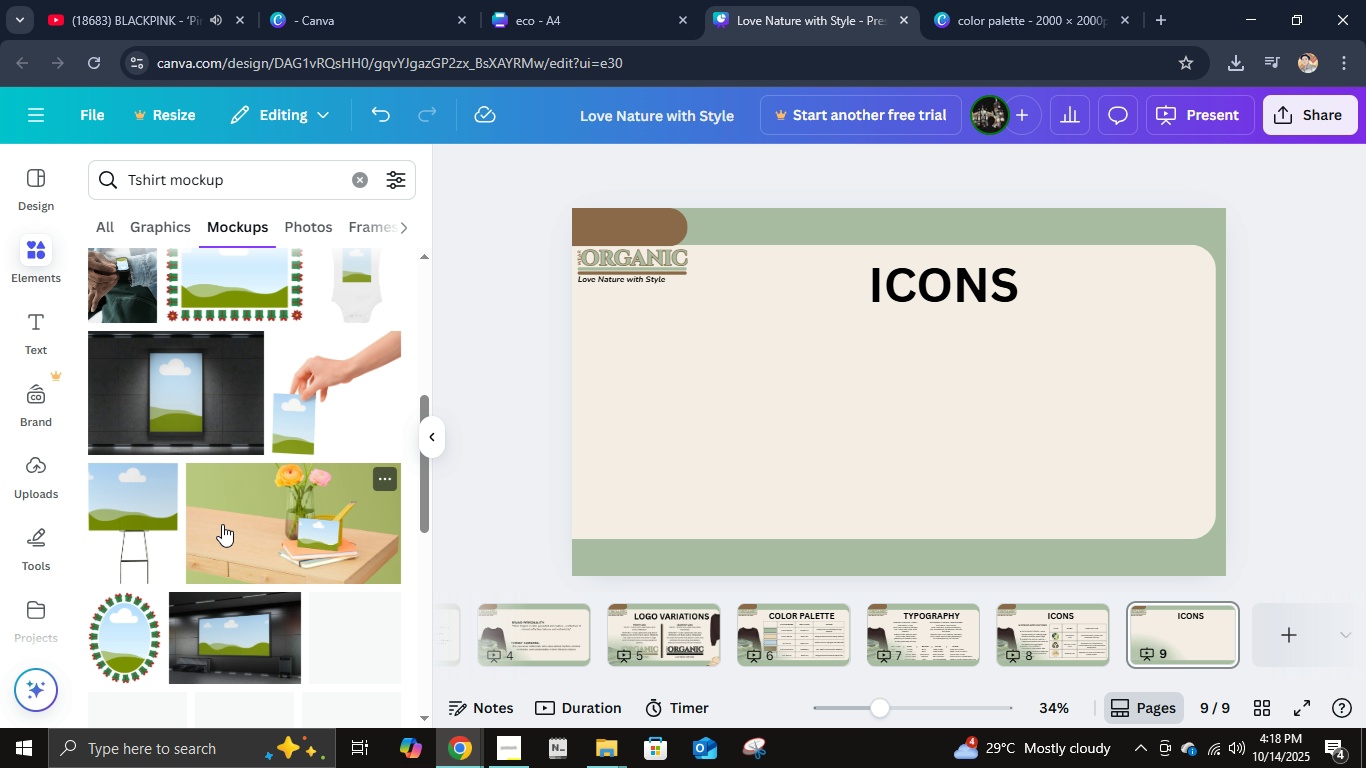 
scroll: coordinate [222, 524], scroll_direction: up, amount: 7.0
 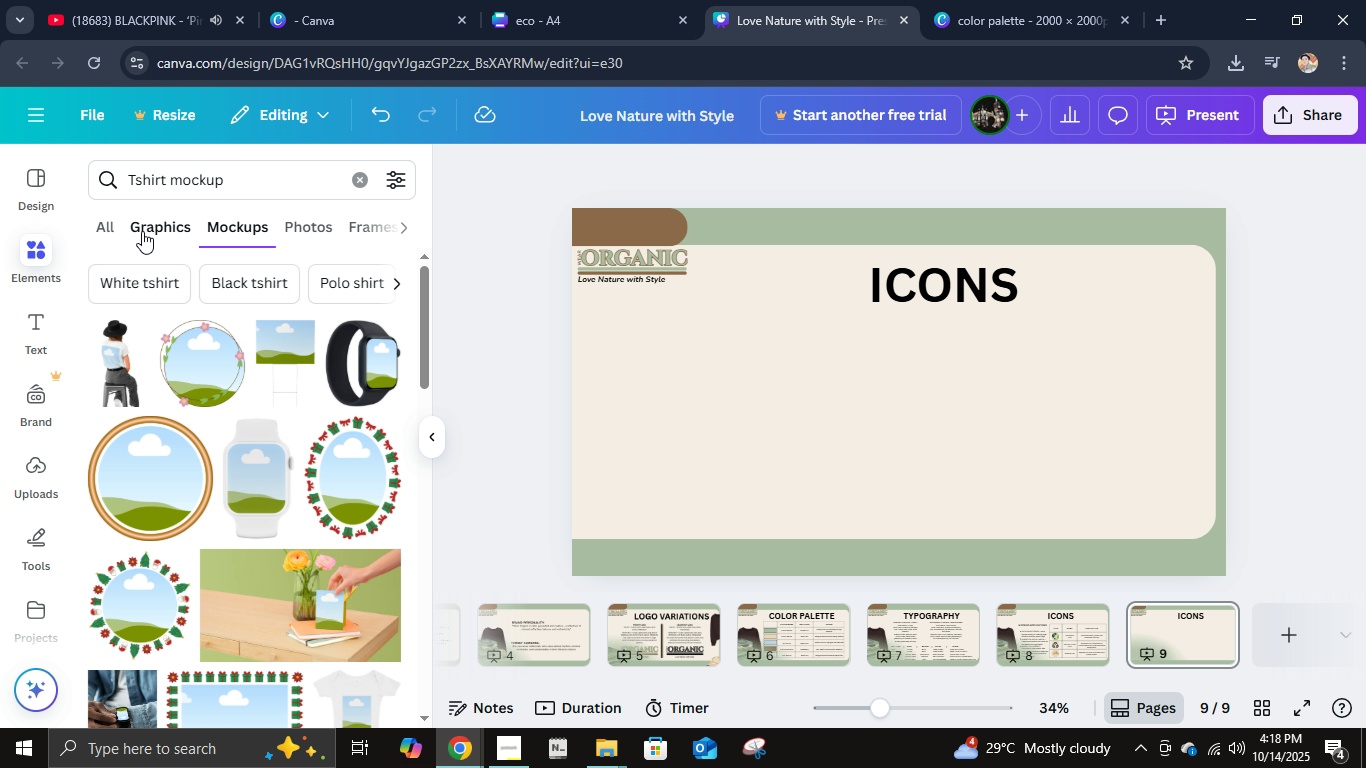 
left_click([142, 231])
 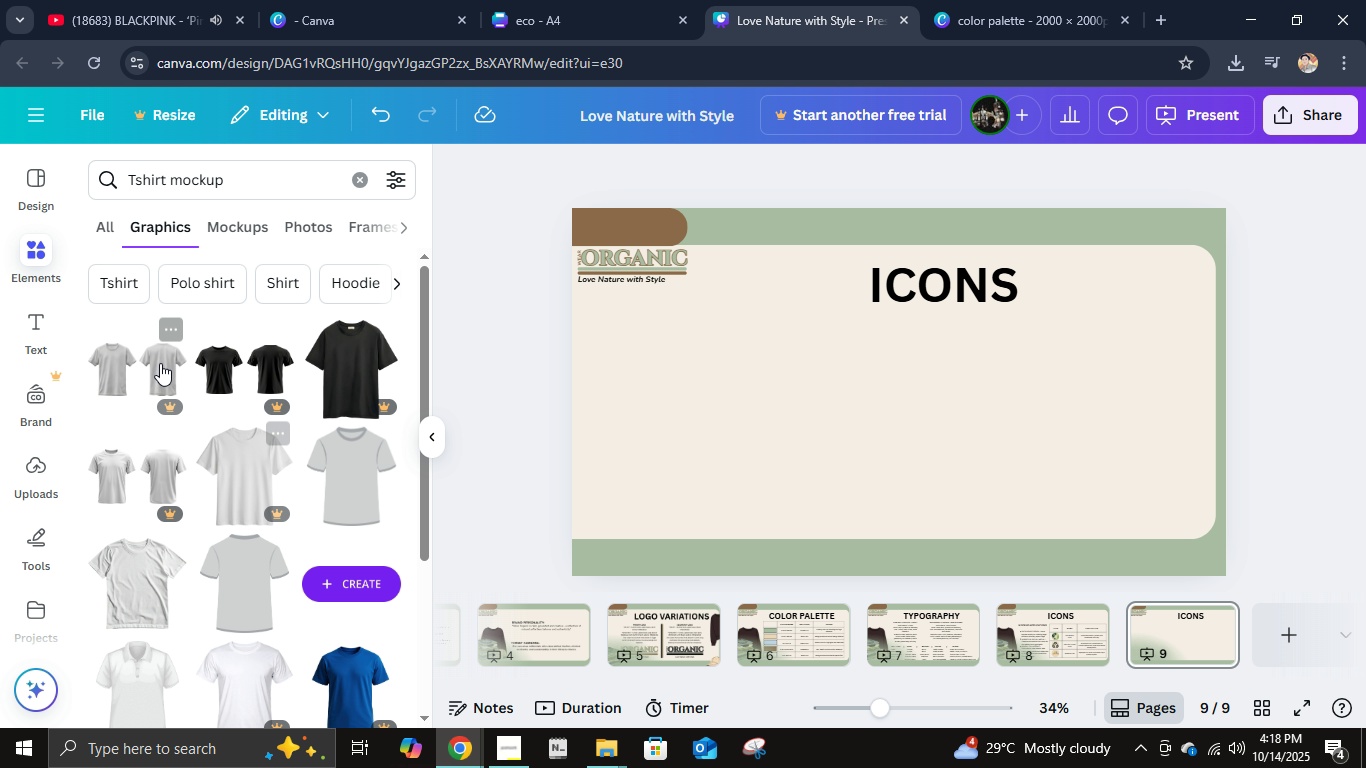 
scroll: coordinate [334, 542], scroll_direction: down, amount: 11.0
 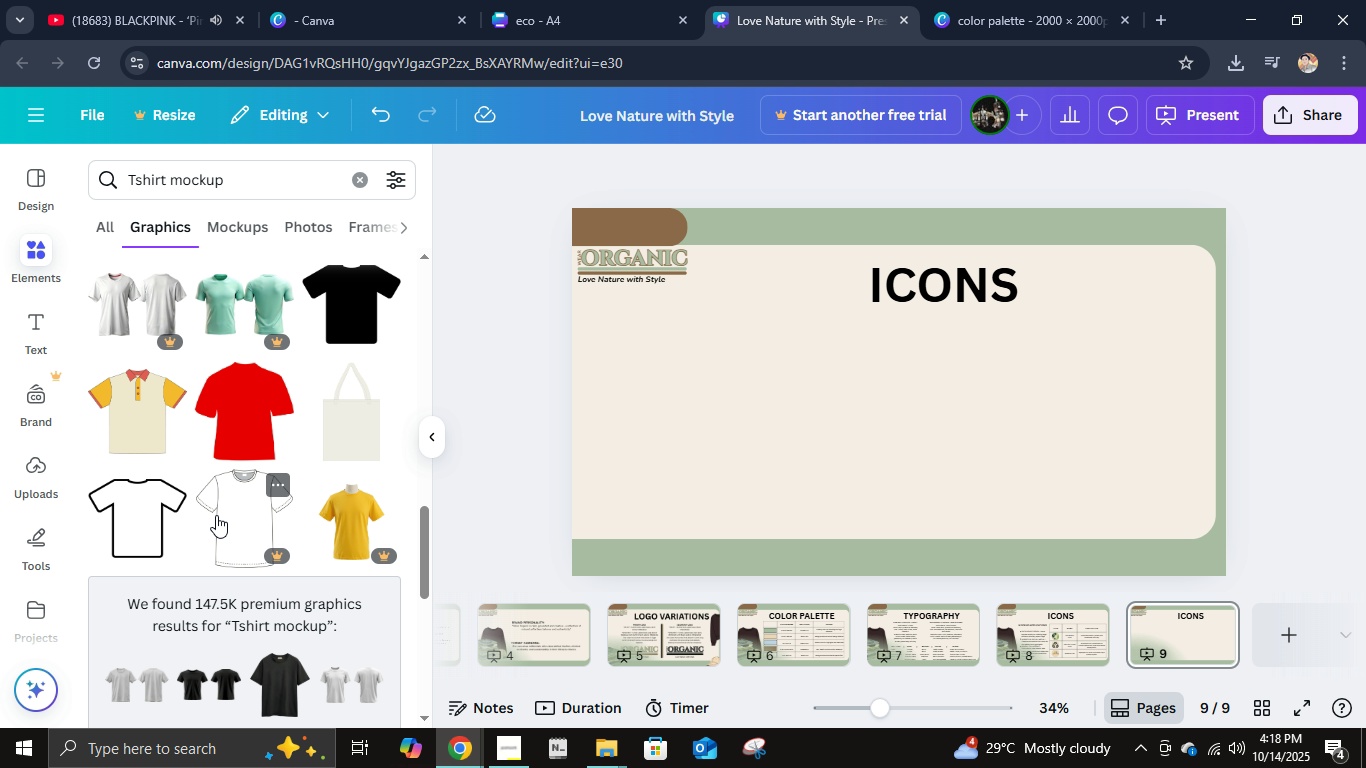 
scroll: coordinate [273, 435], scroll_direction: none, amount: 0.0
 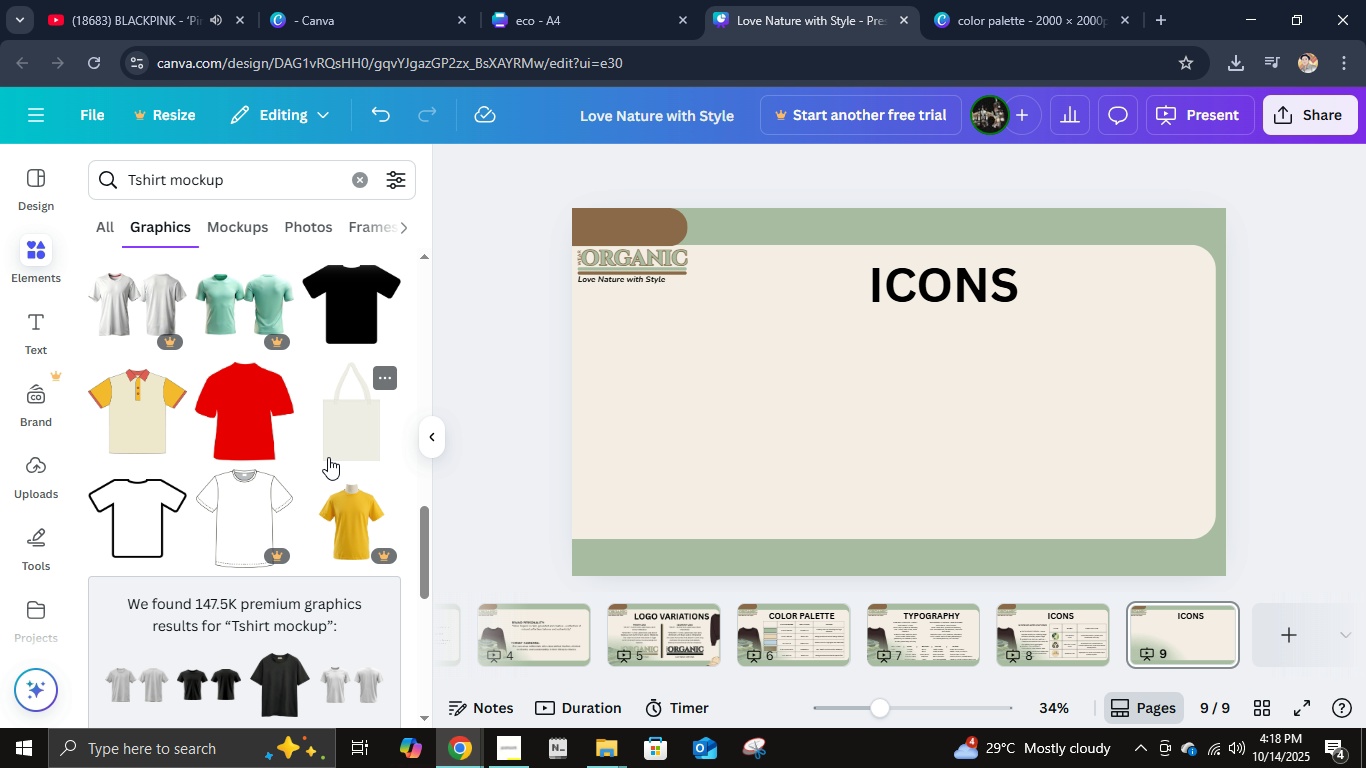 
left_click([328, 457])
 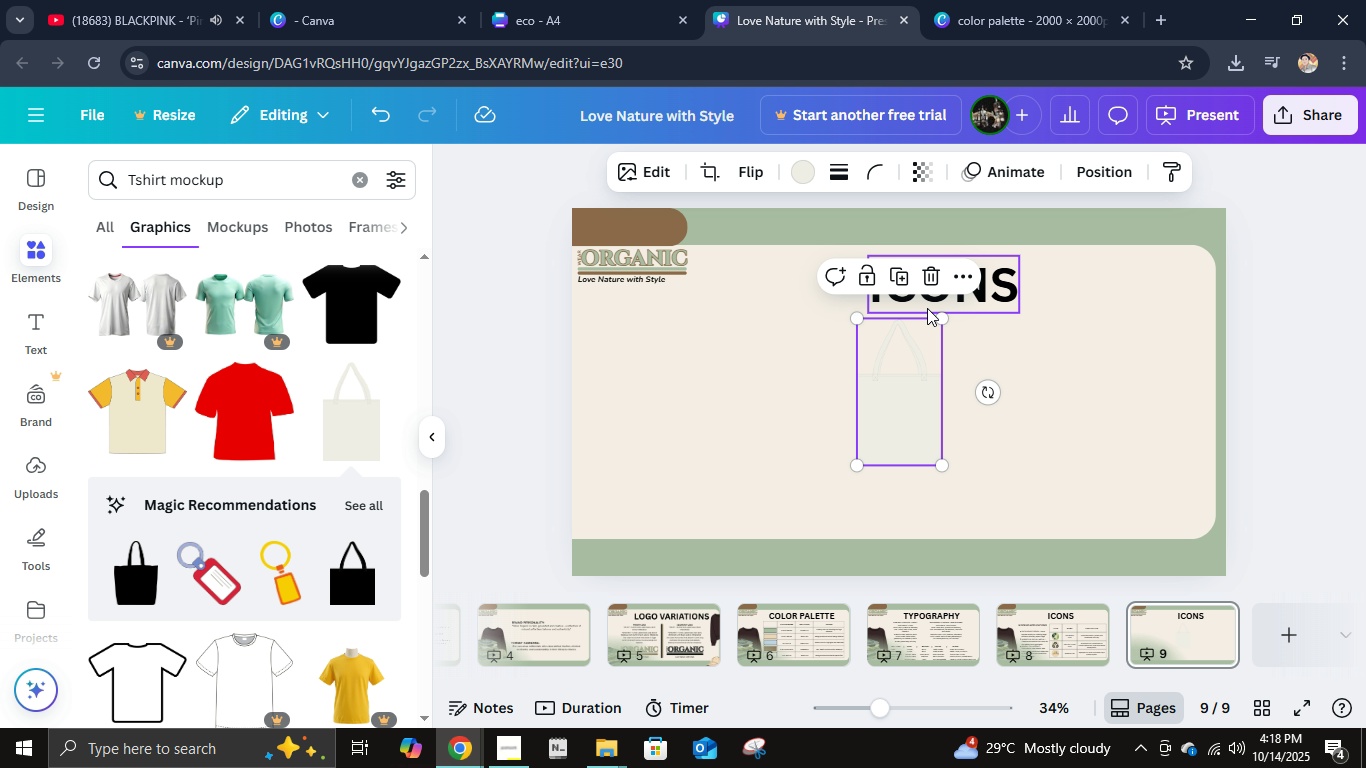 
left_click([933, 271])
 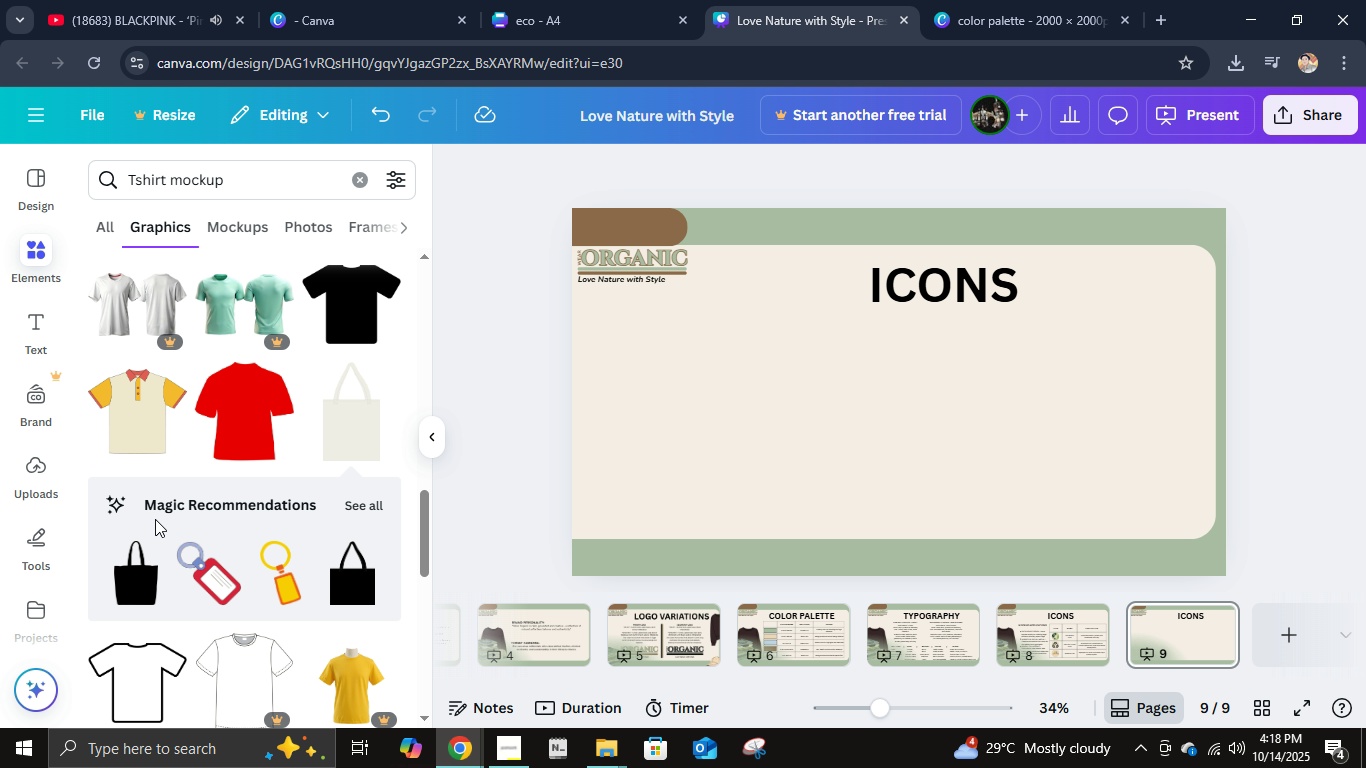 
scroll: coordinate [248, 471], scroll_direction: down, amount: 14.0
 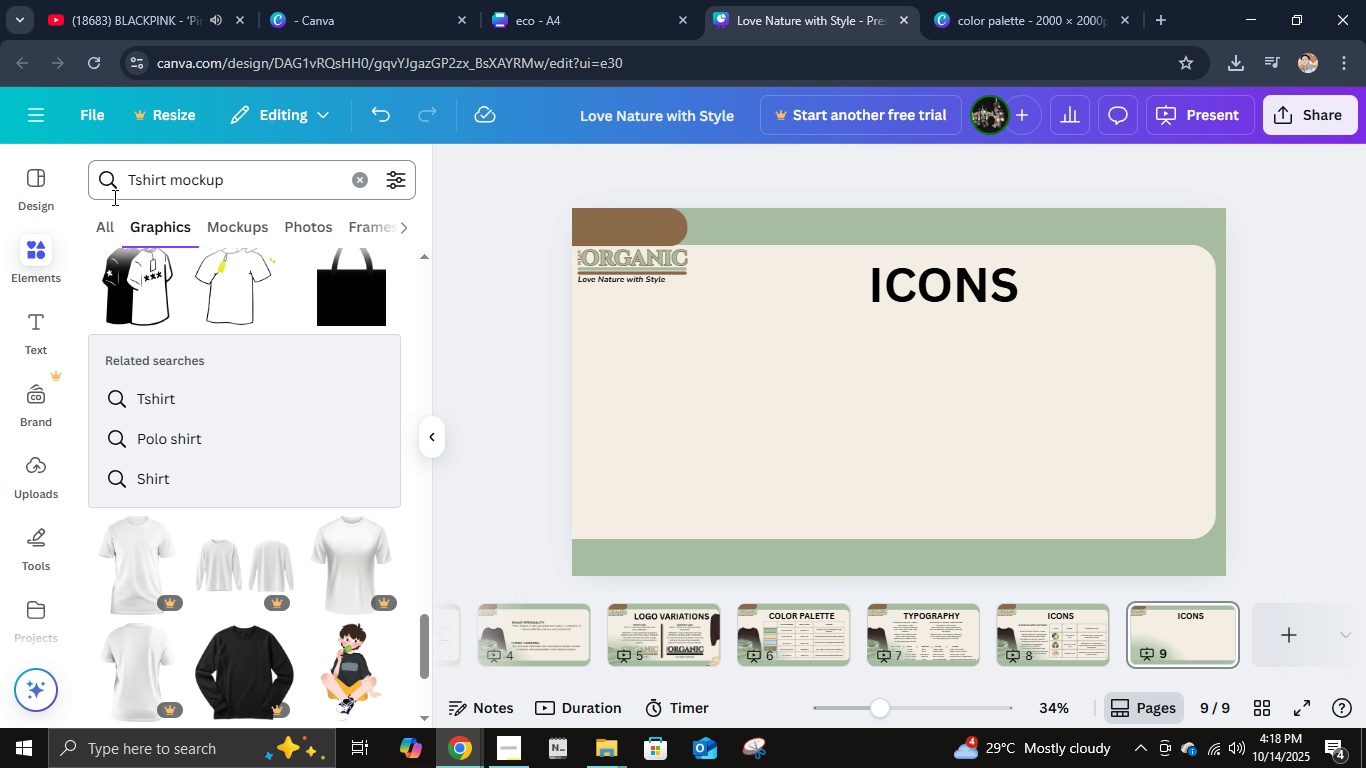 
left_click([95, 219])
 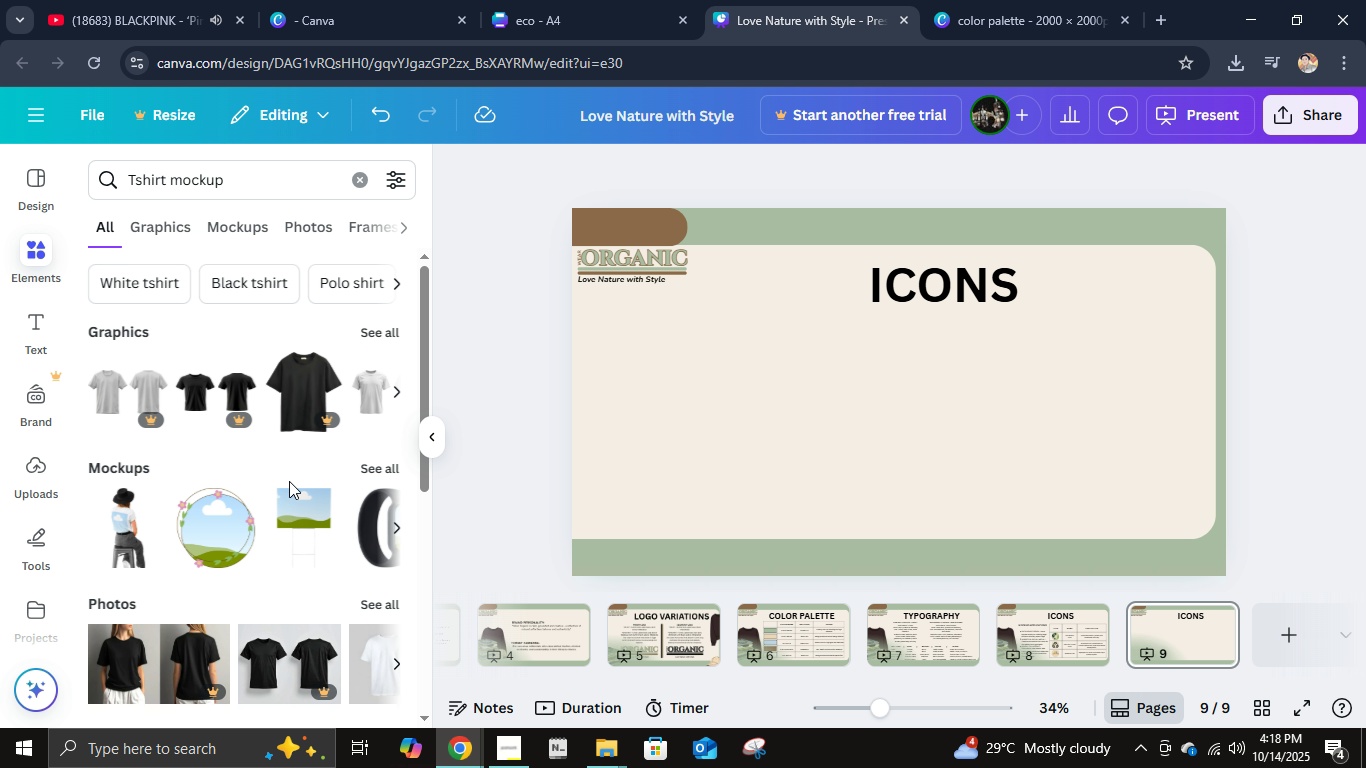 
scroll: coordinate [309, 482], scroll_direction: down, amount: 5.0
 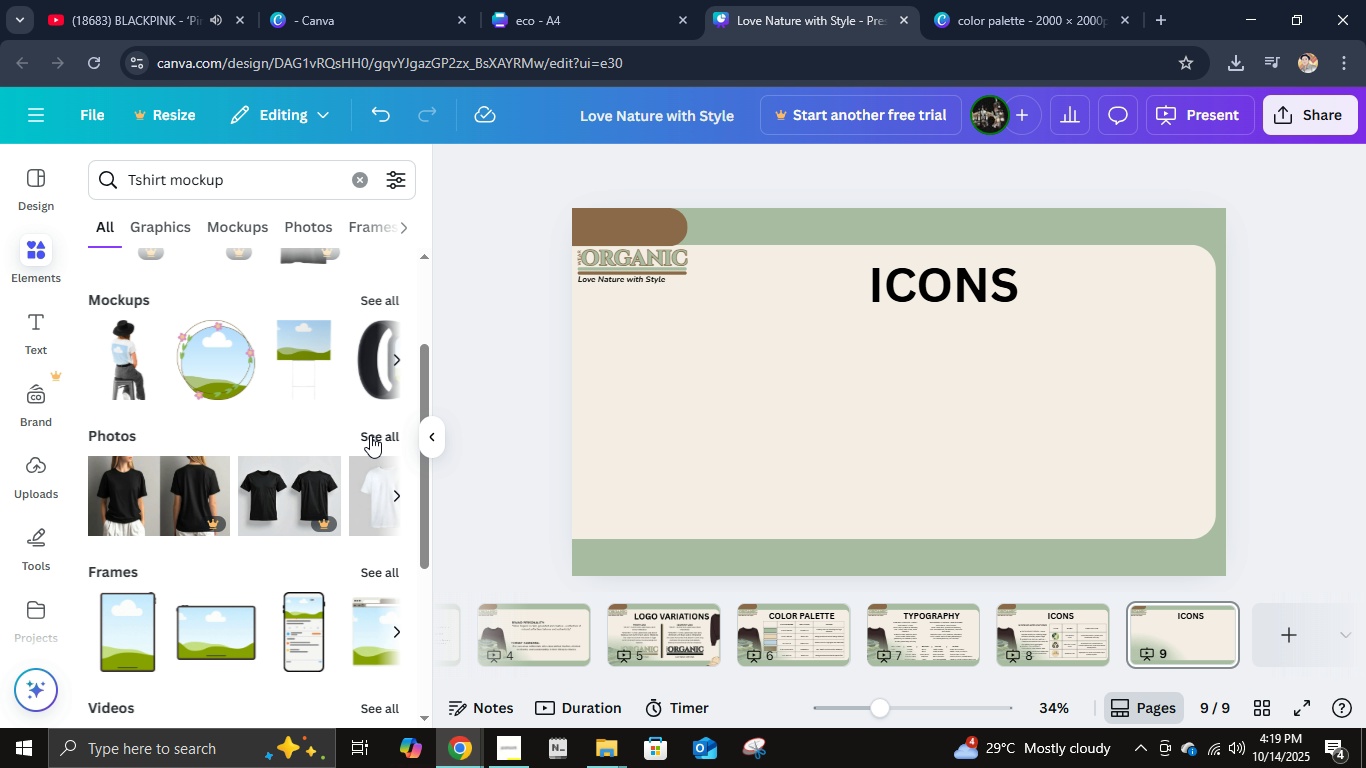 
scroll: coordinate [364, 435], scroll_direction: up, amount: 3.0
 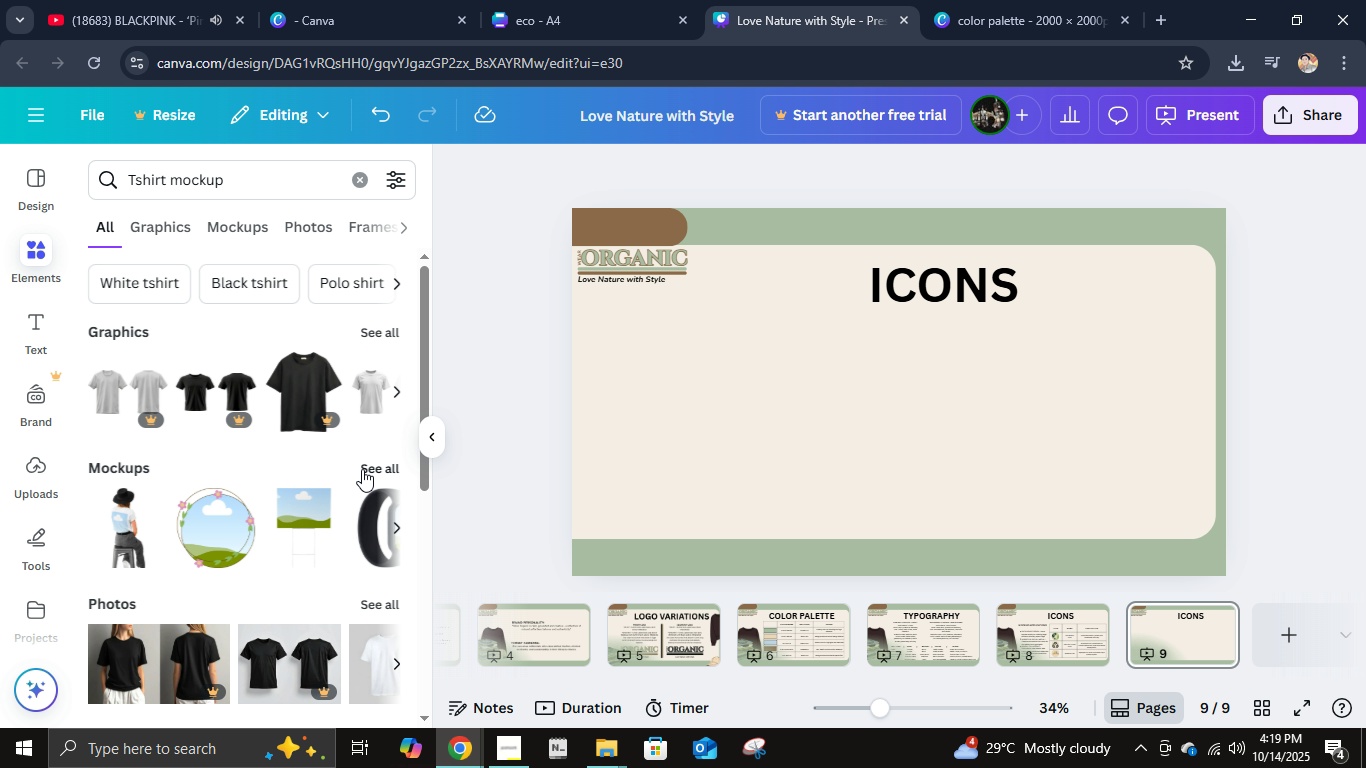 
left_click([365, 328])
 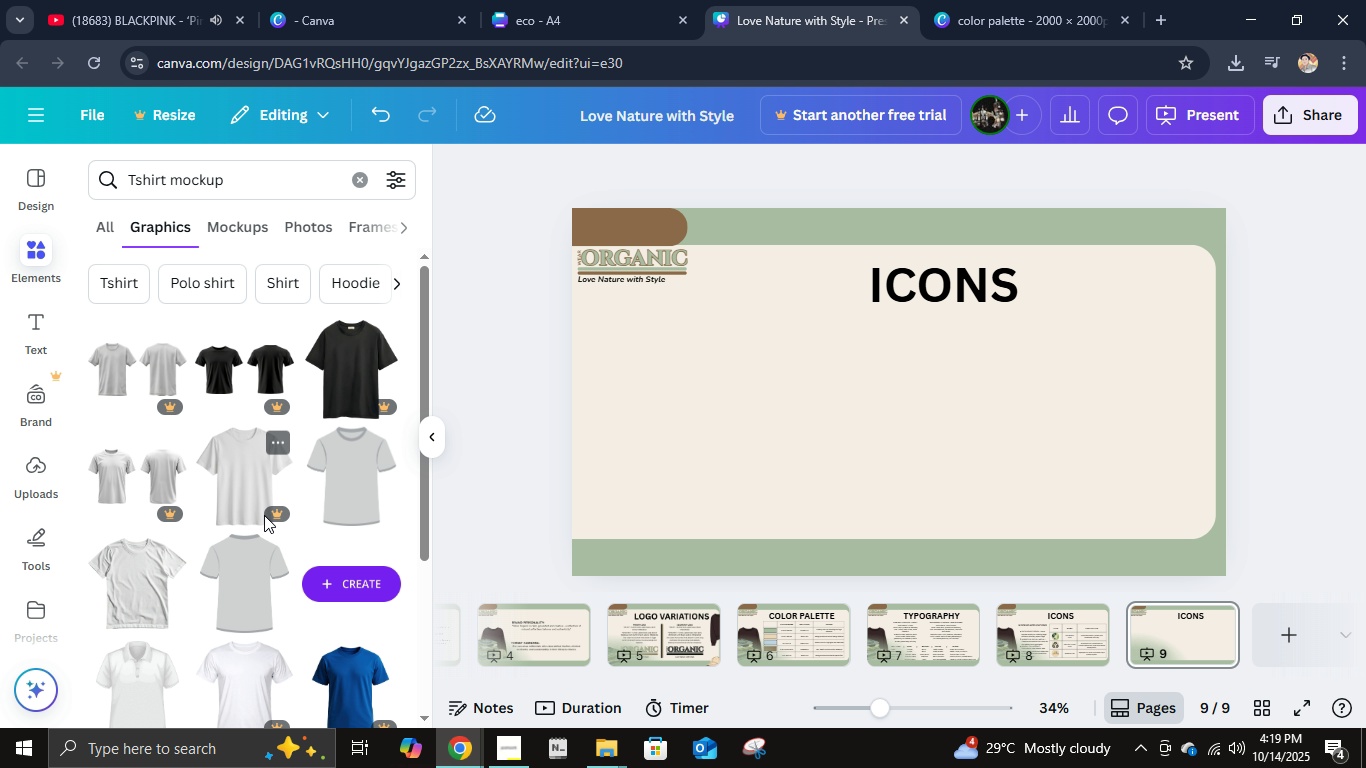 
scroll: coordinate [266, 515], scroll_direction: down, amount: 8.0
 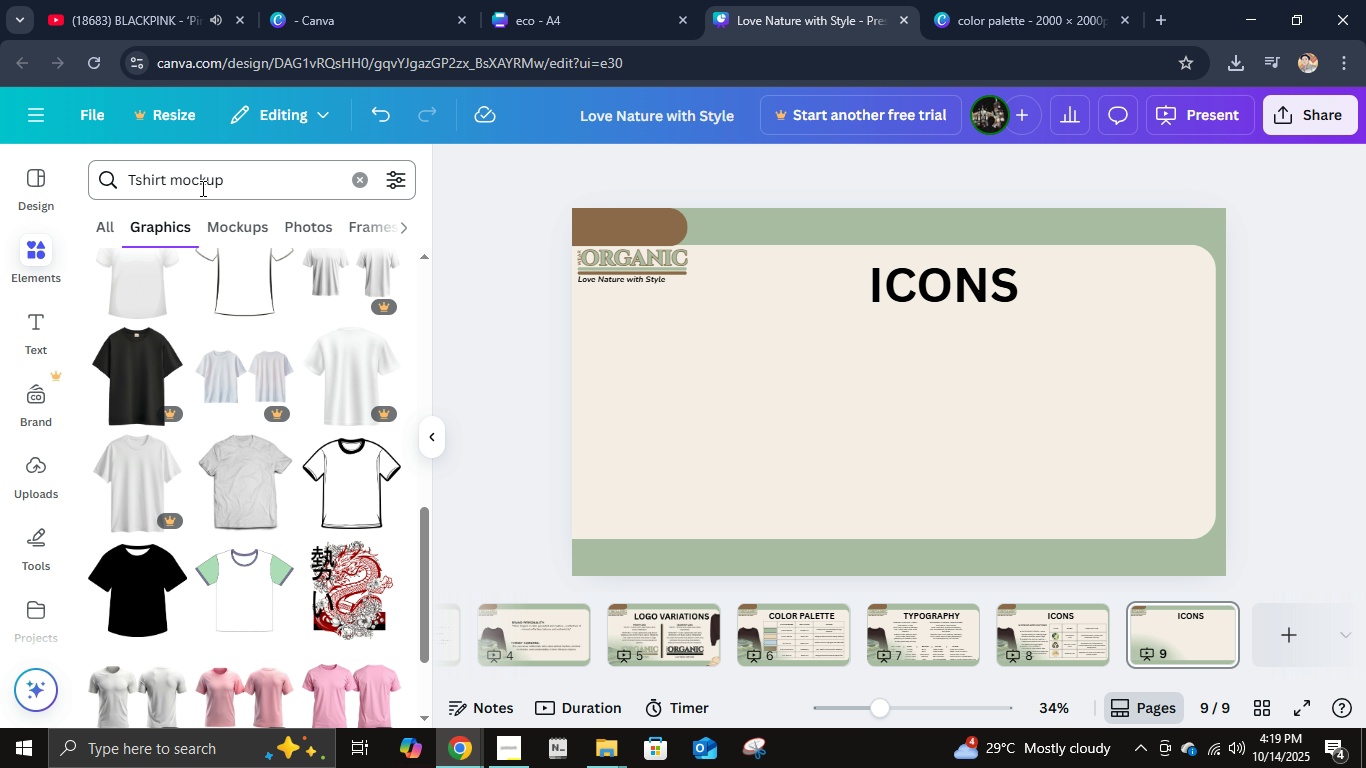 
left_click([223, 179])
 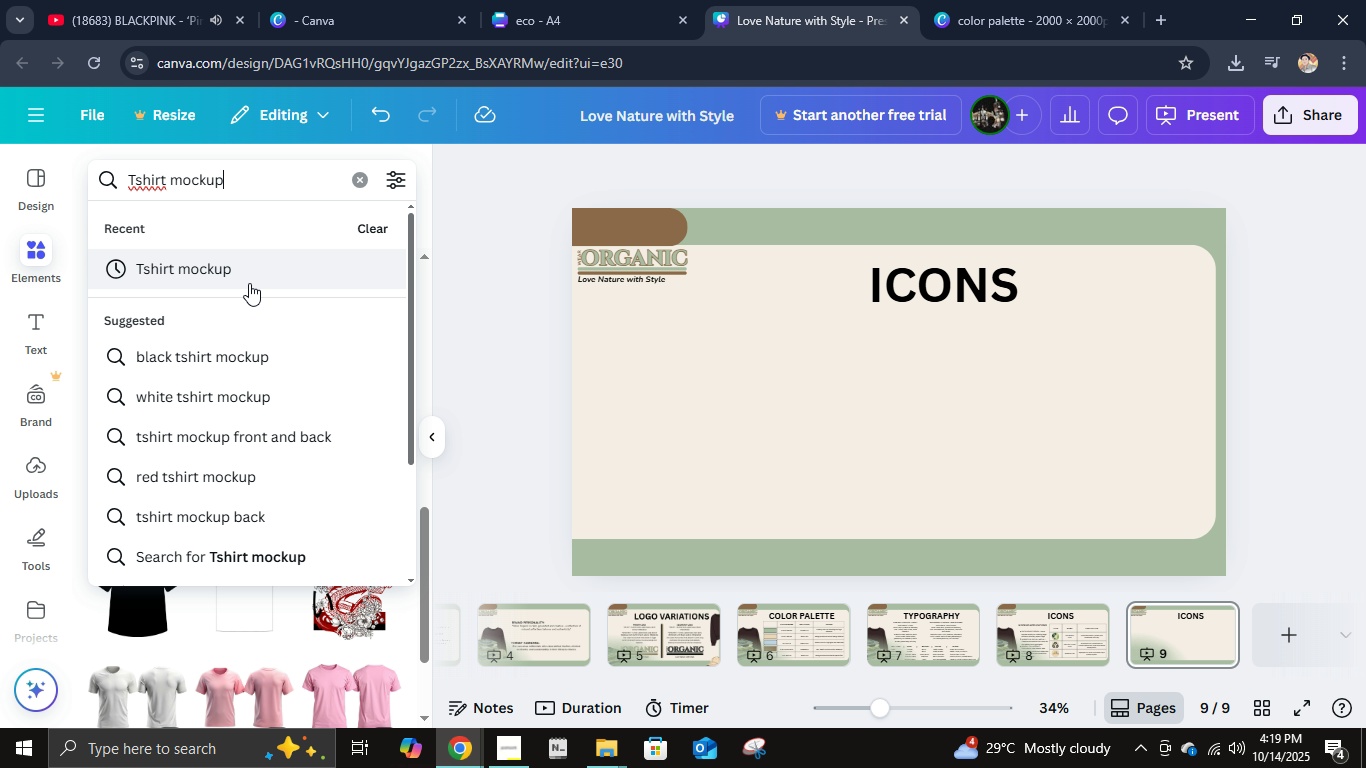 
left_click([249, 283])
 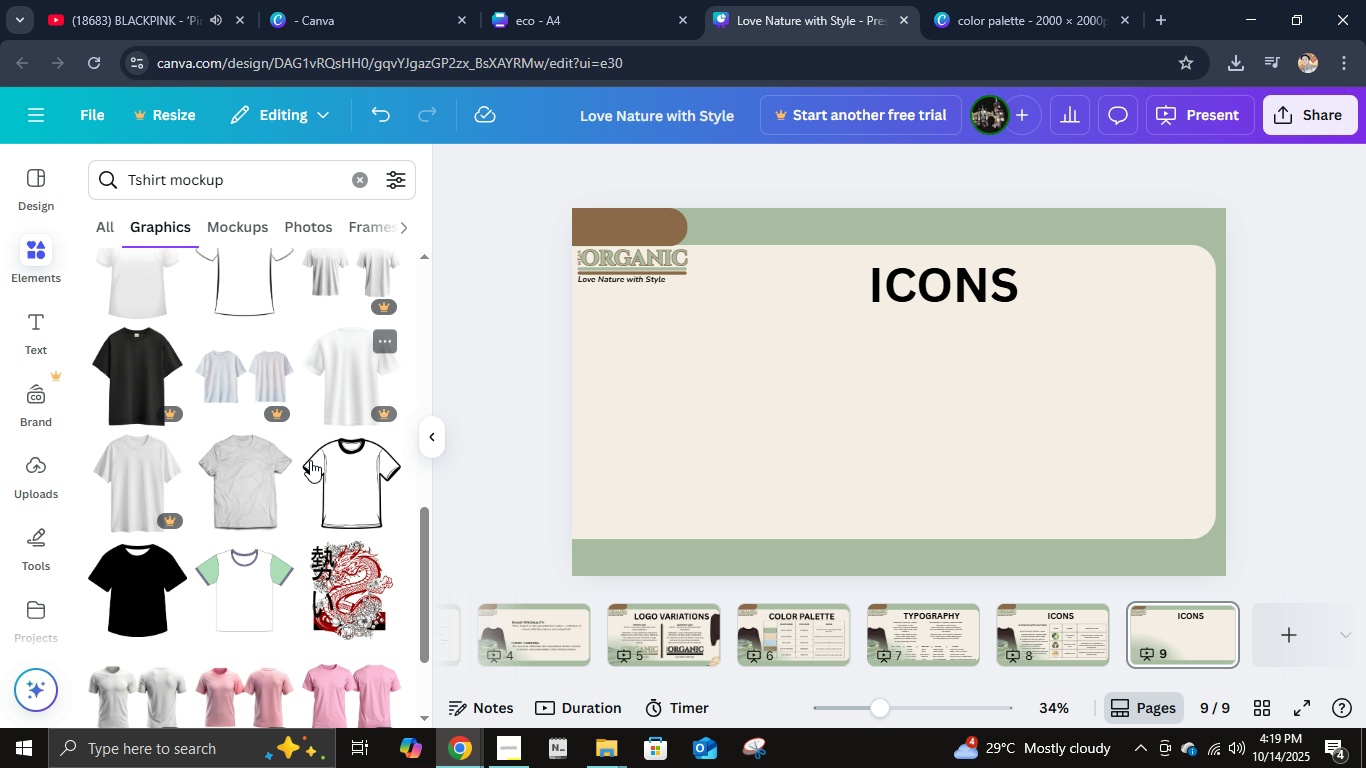 
scroll: coordinate [269, 547], scroll_direction: down, amount: 11.0
 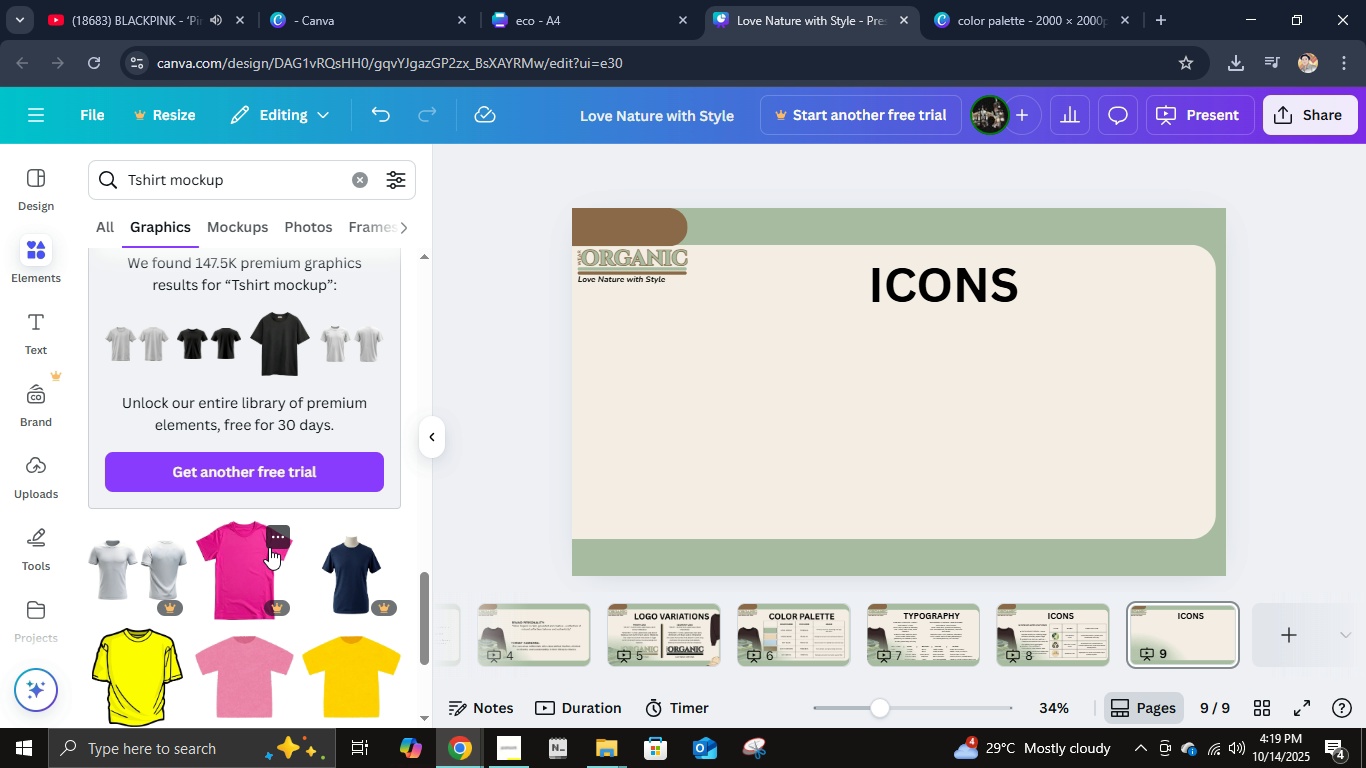 
scroll: coordinate [269, 547], scroll_direction: up, amount: 5.0
 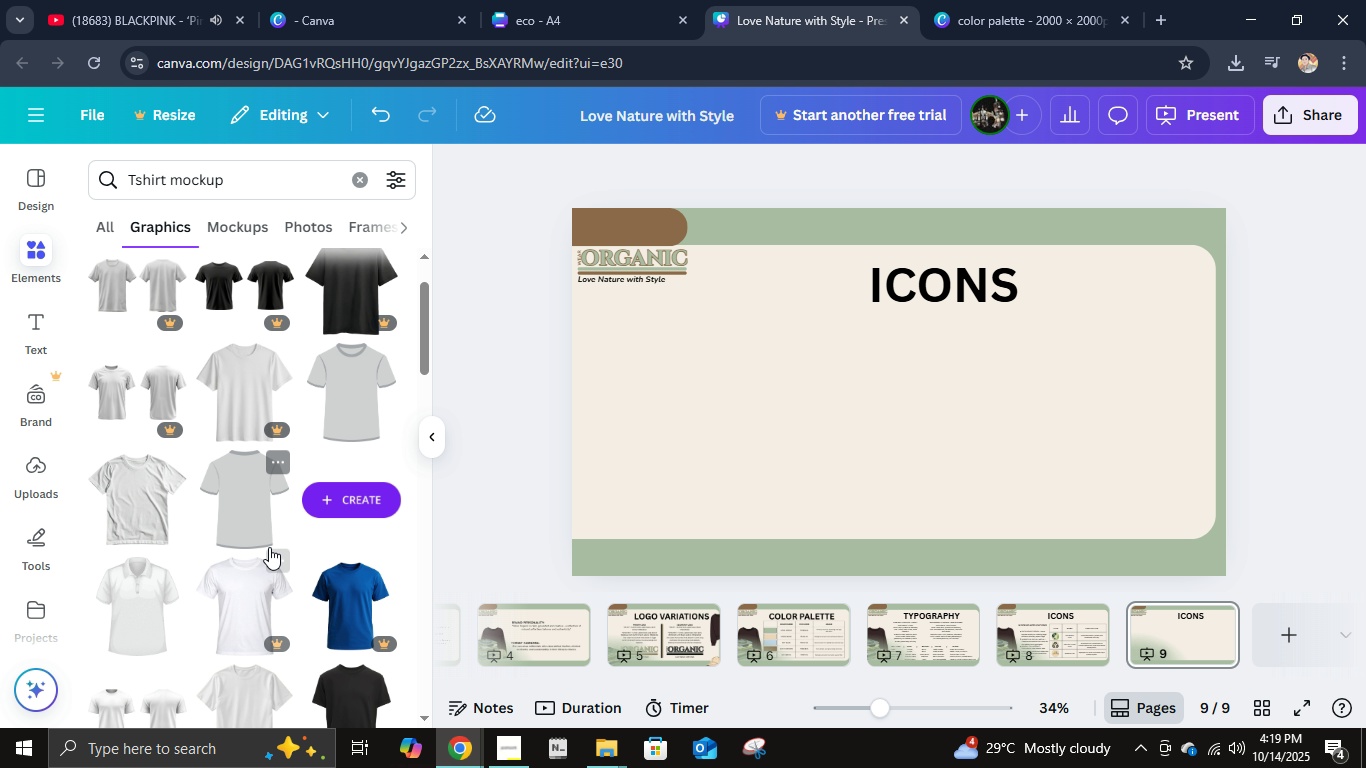 
left_click([335, 497])
 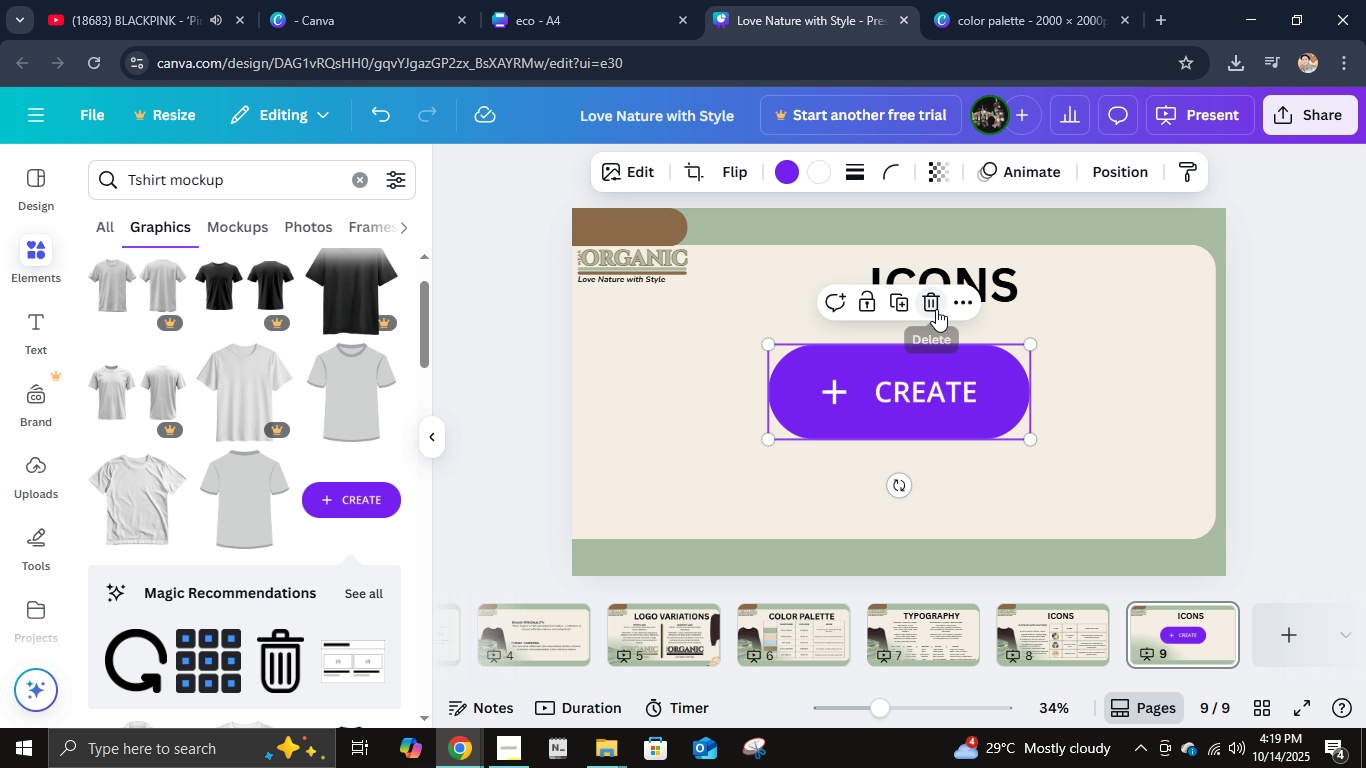 
left_click([936, 309])
 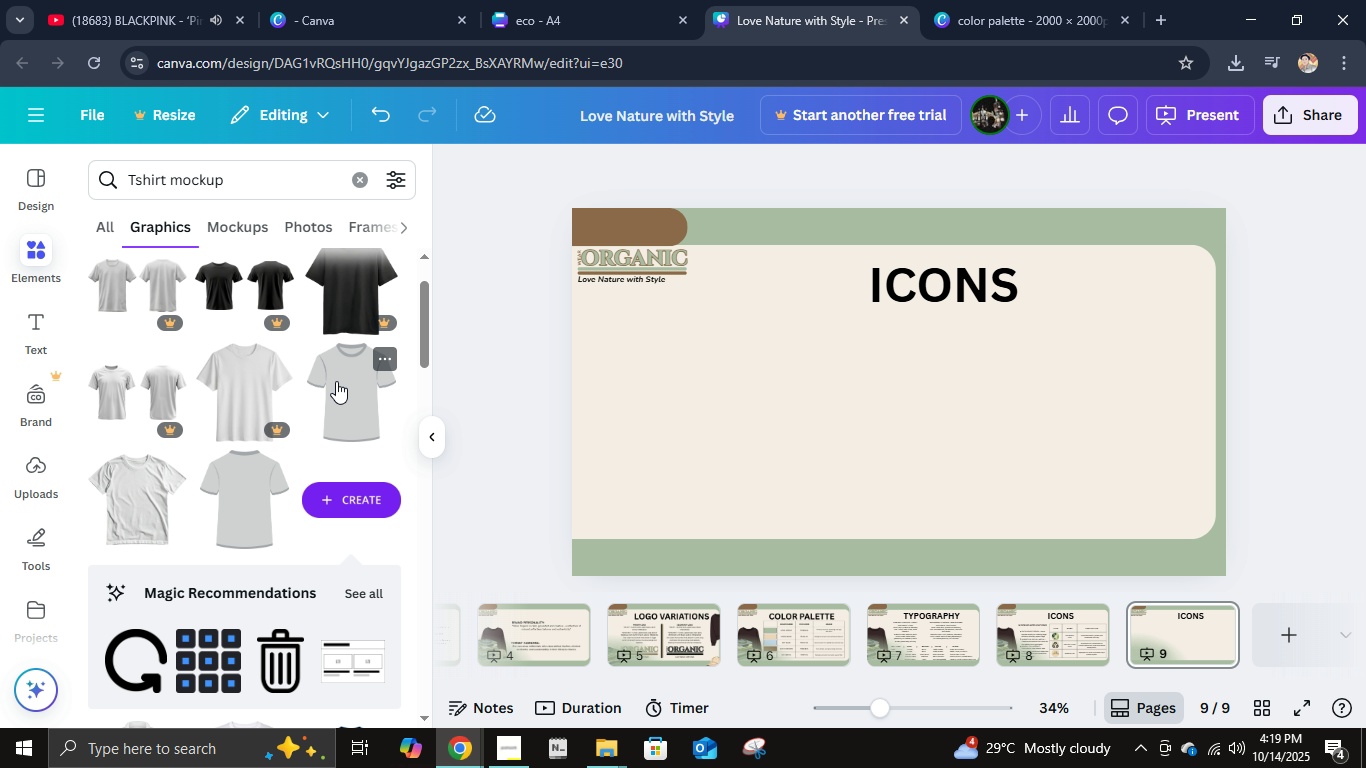 
left_click([336, 381])
 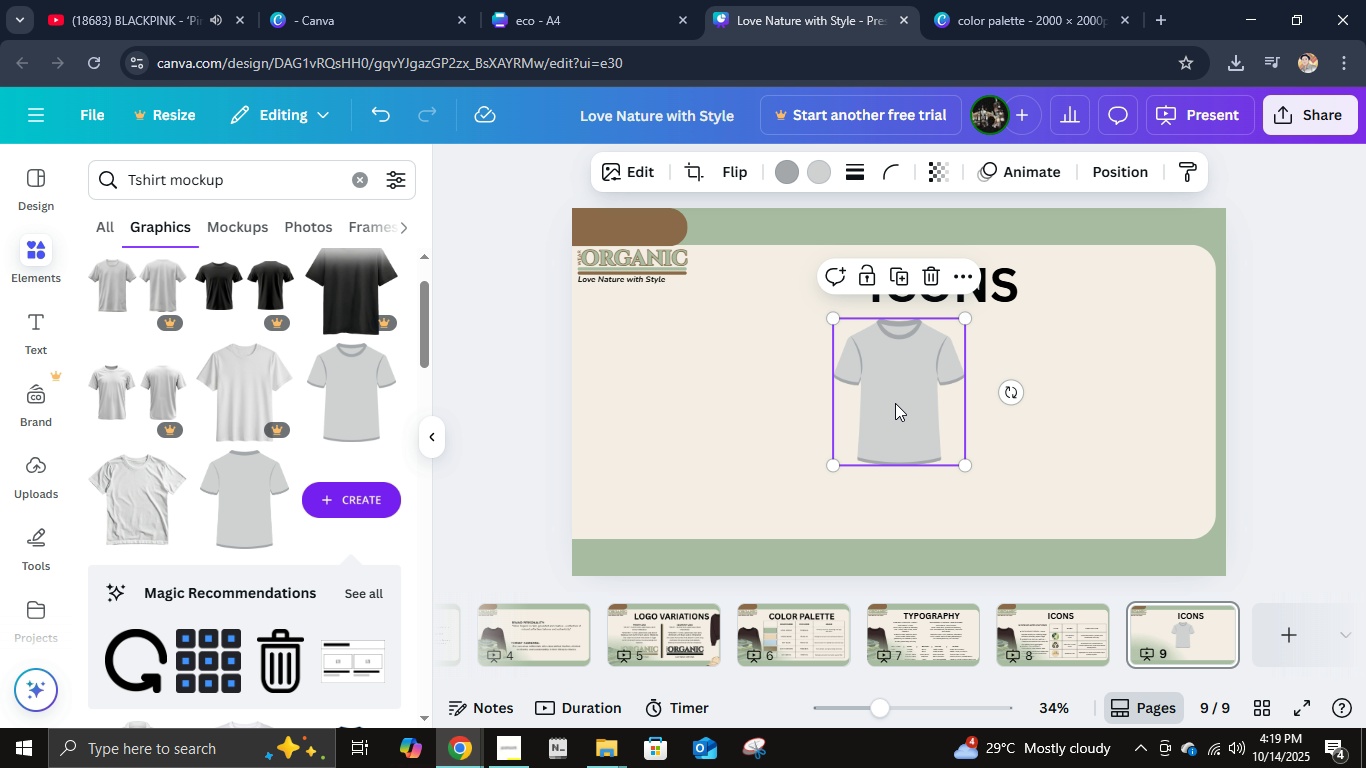 
left_click_drag(start_coordinate=[897, 398], to_coordinate=[855, 408])
 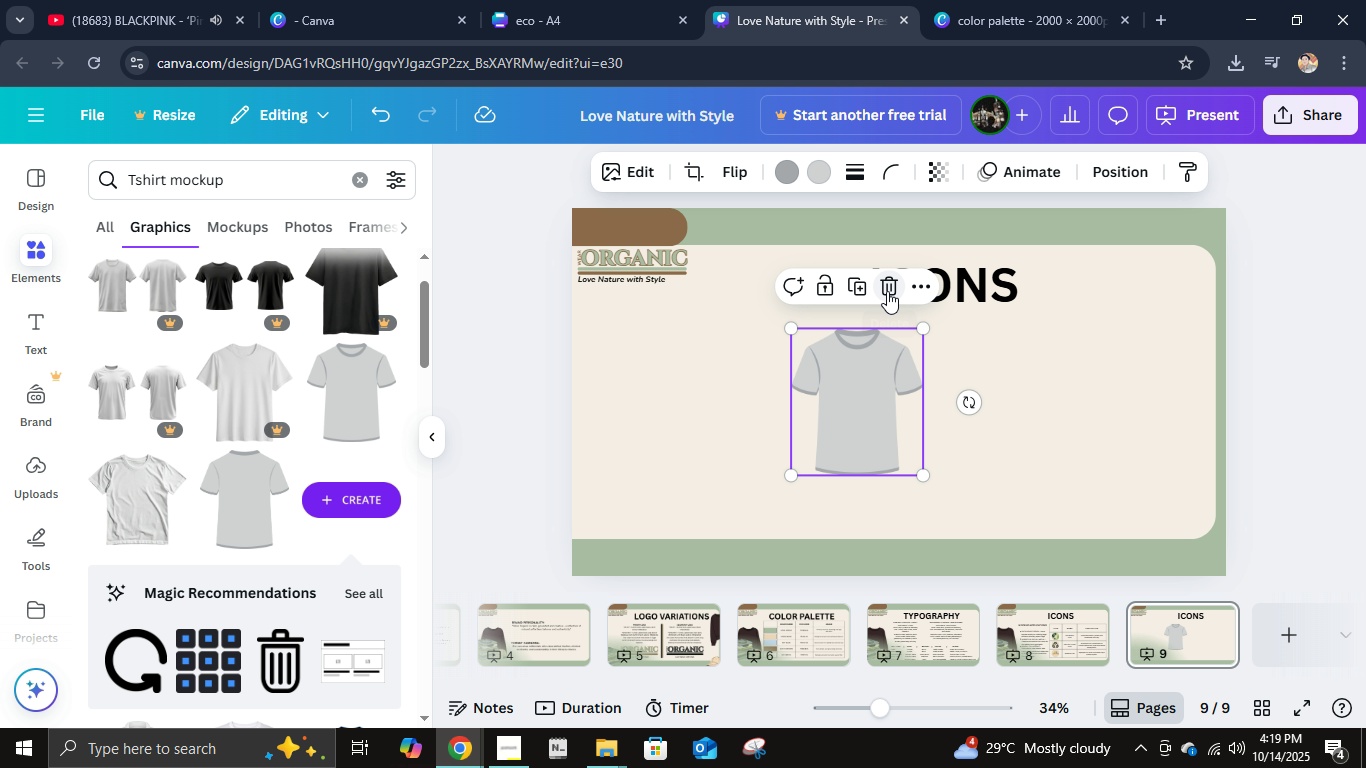 
left_click([887, 291])
 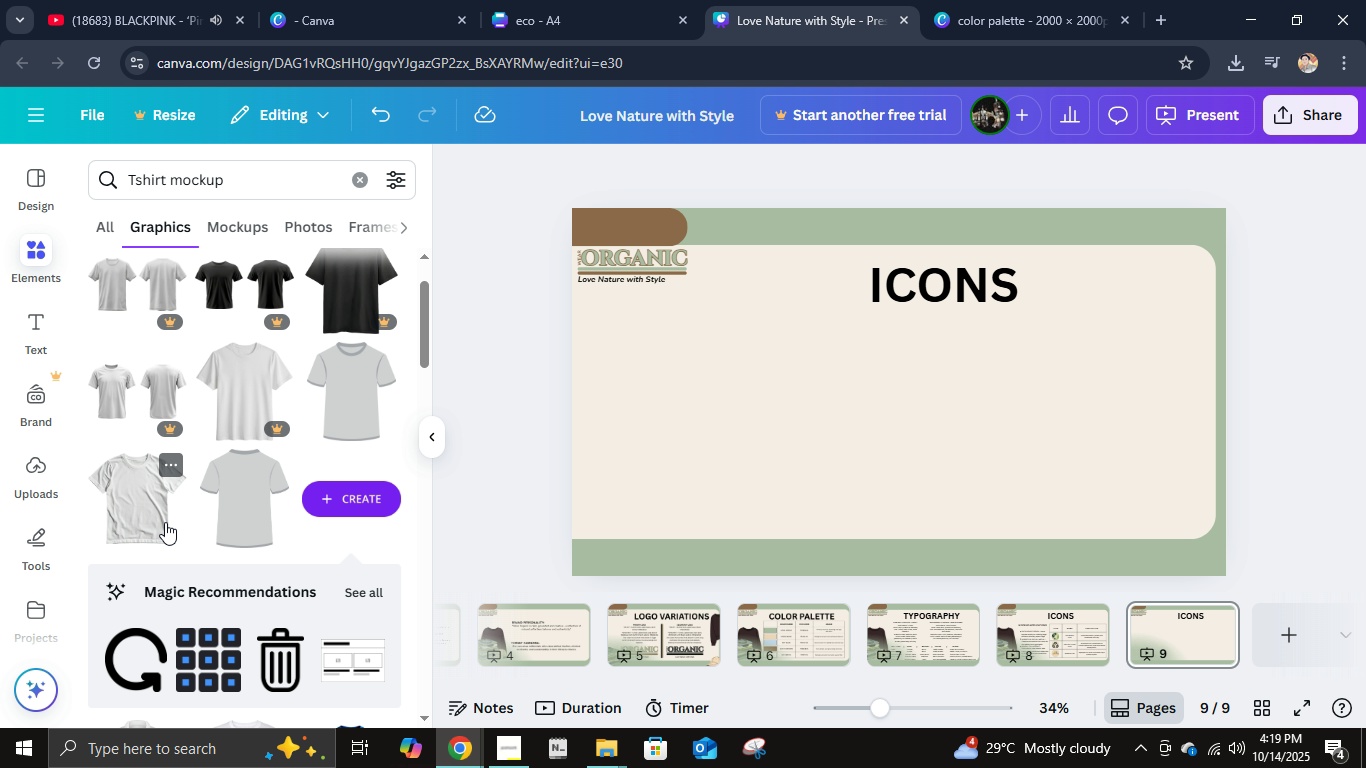 
scroll: coordinate [312, 546], scroll_direction: down, amount: 8.0
 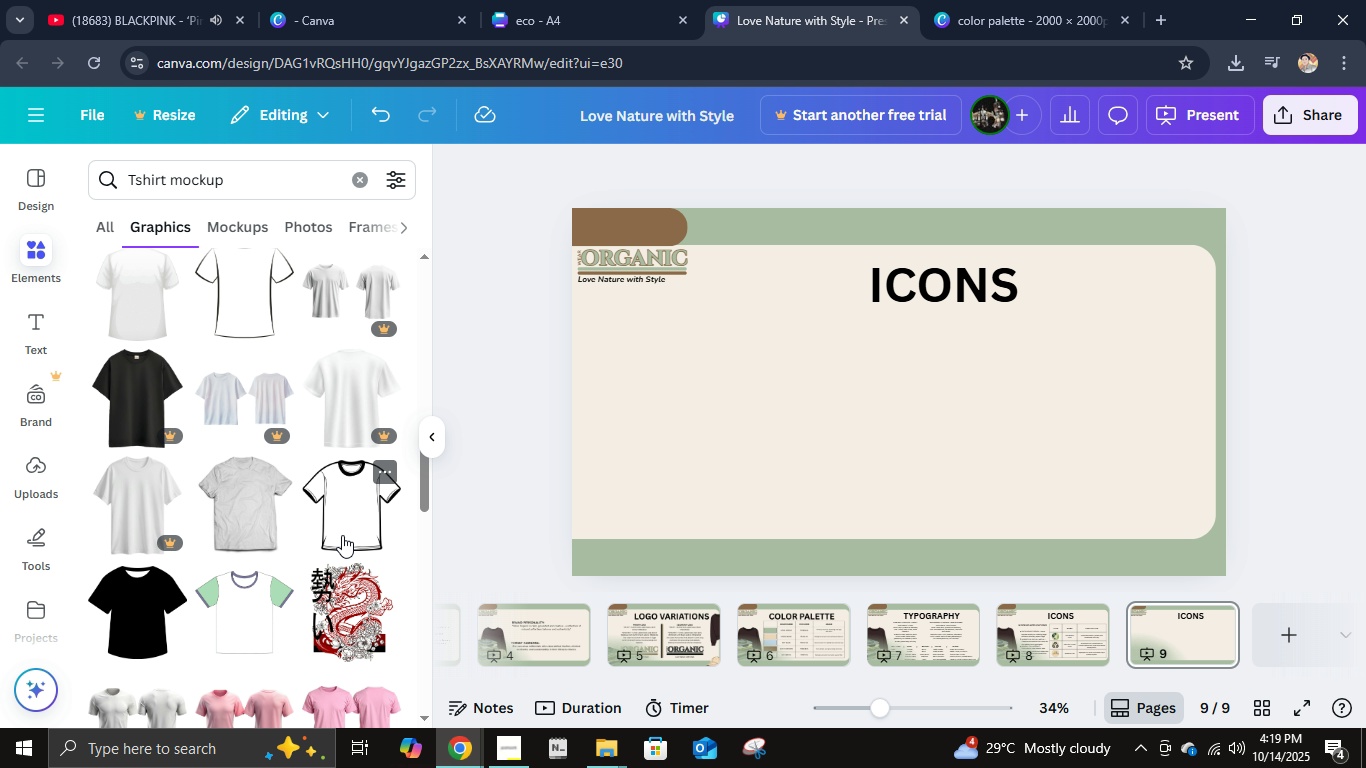 
left_click([351, 531])
 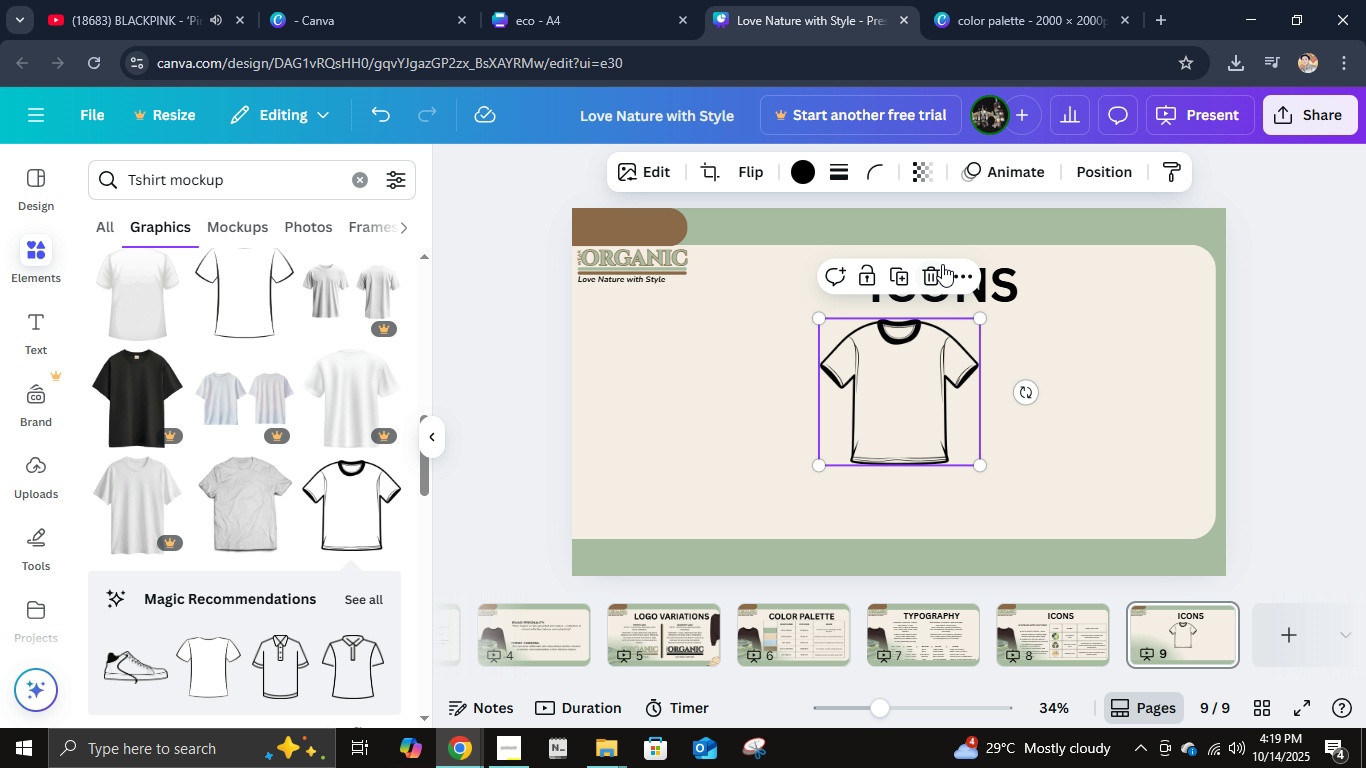 
left_click([936, 266])
 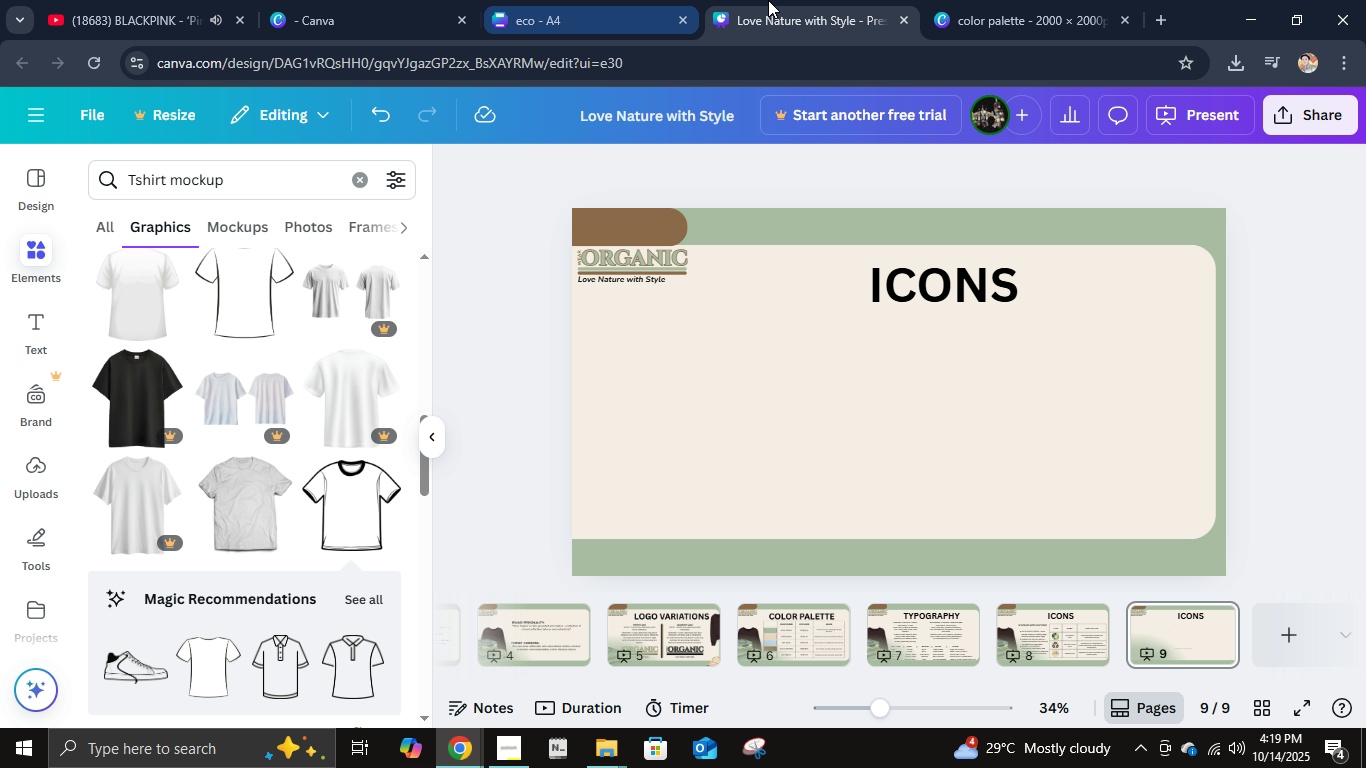 
left_click([1089, 0])
 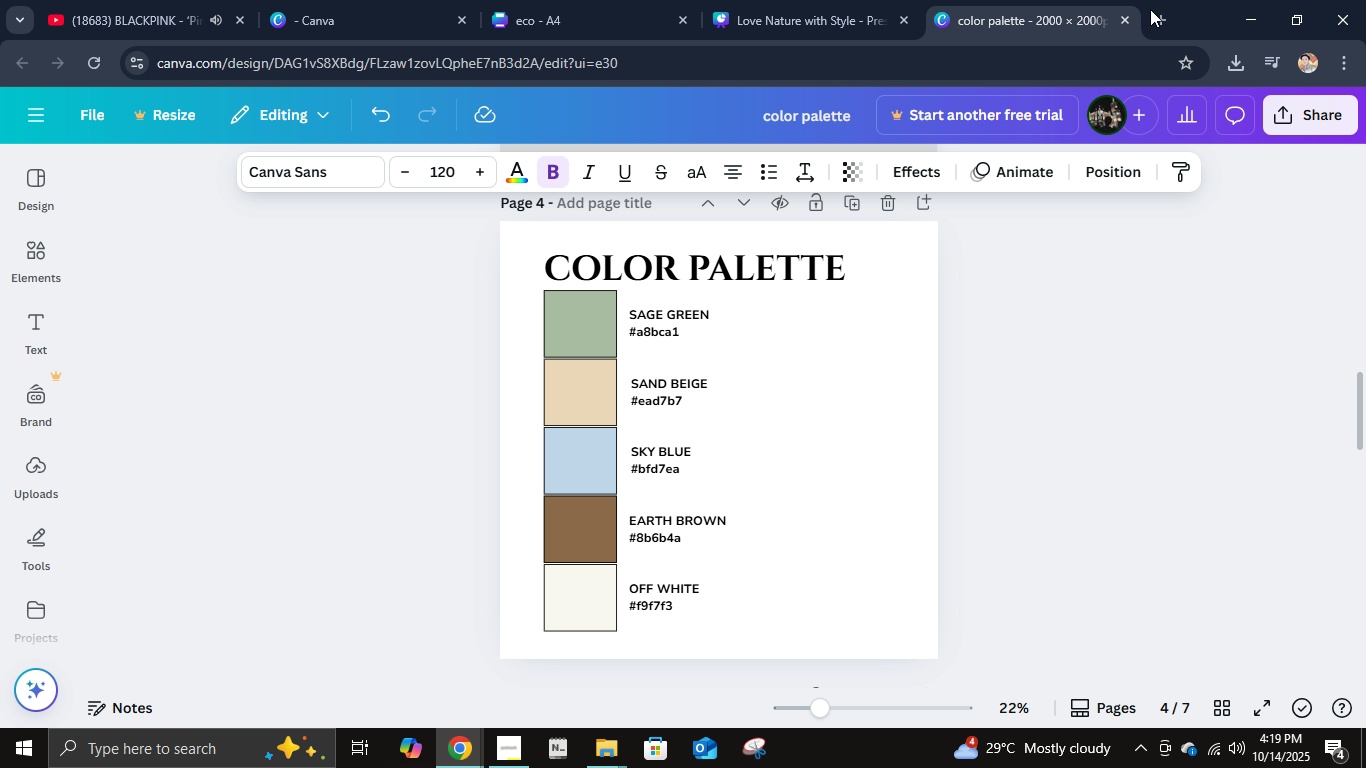 
left_click([1153, 9])
 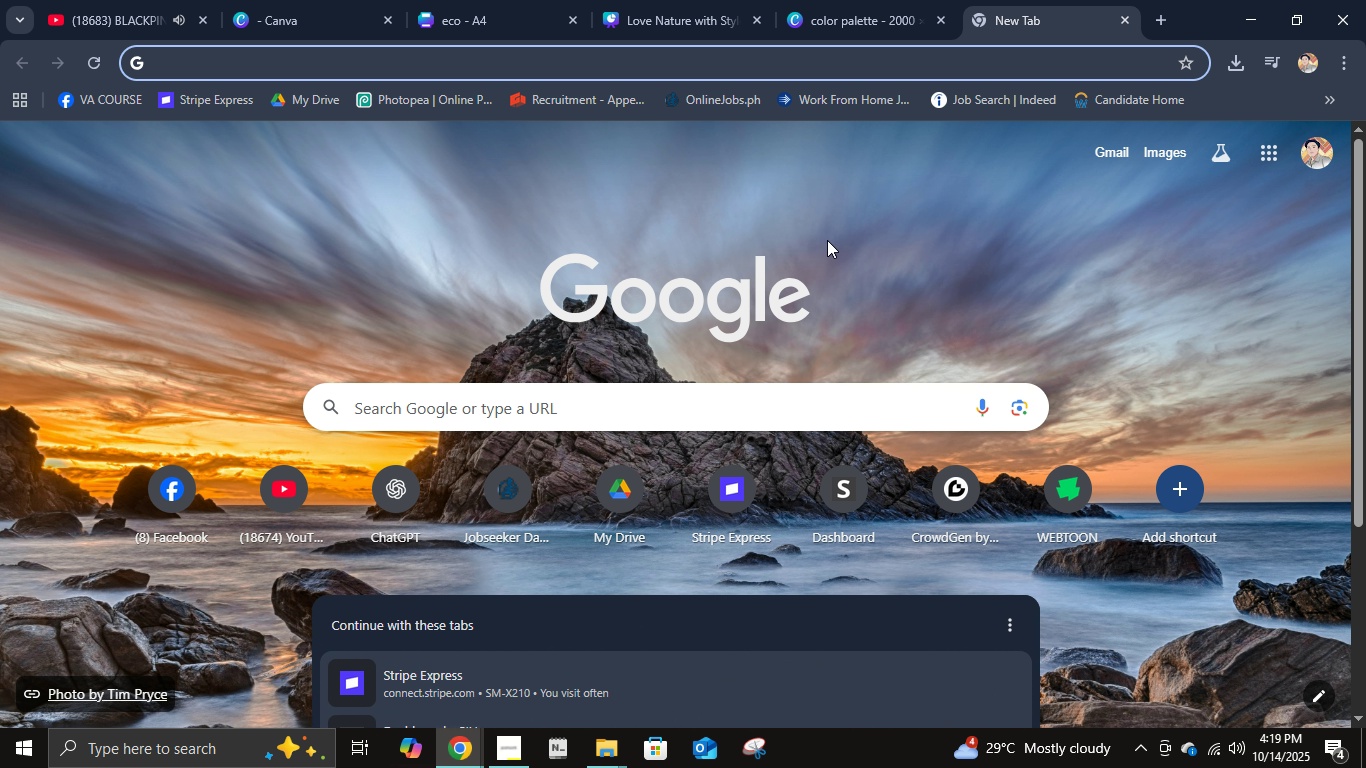 
type(moc)
key(Backspace)
key(Backspace)
key(Backspace)
key(Backspace)
type(freee mockups)
 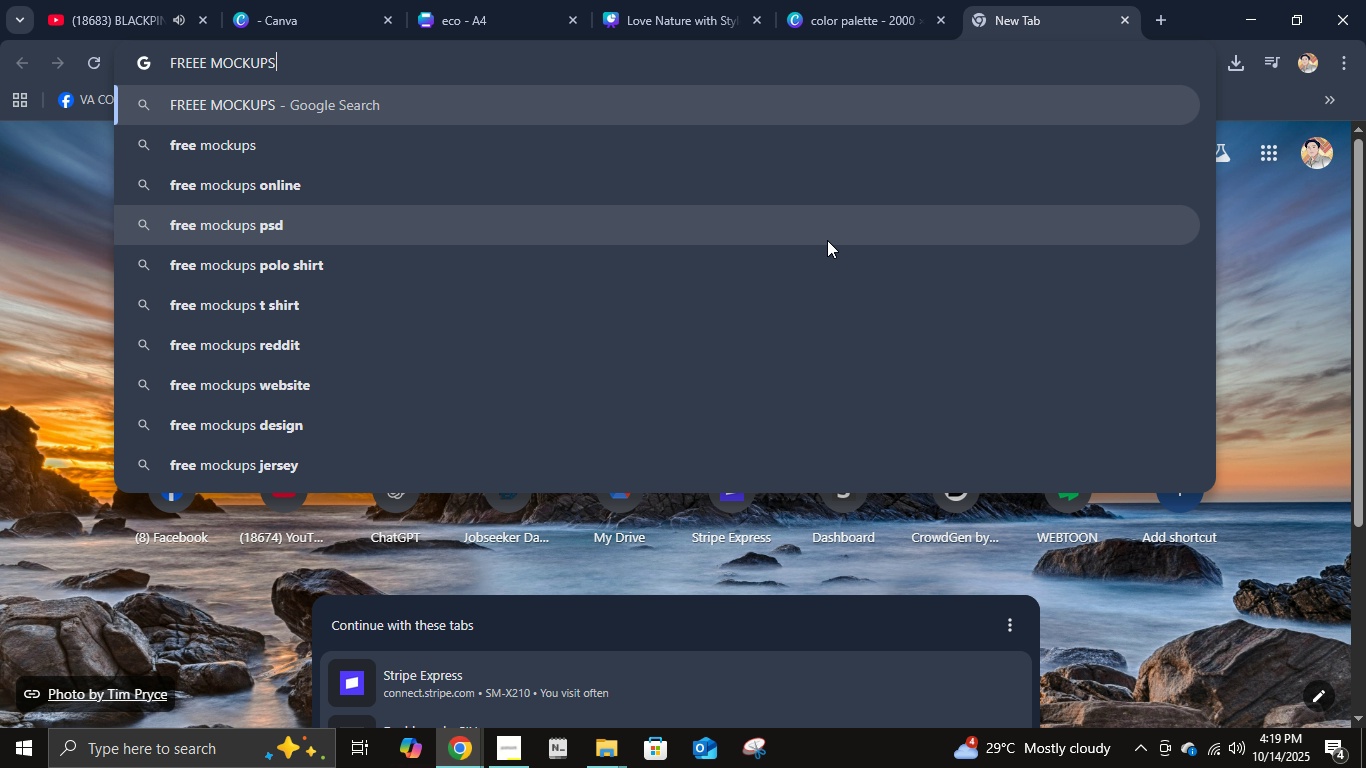 
key(Enter)
 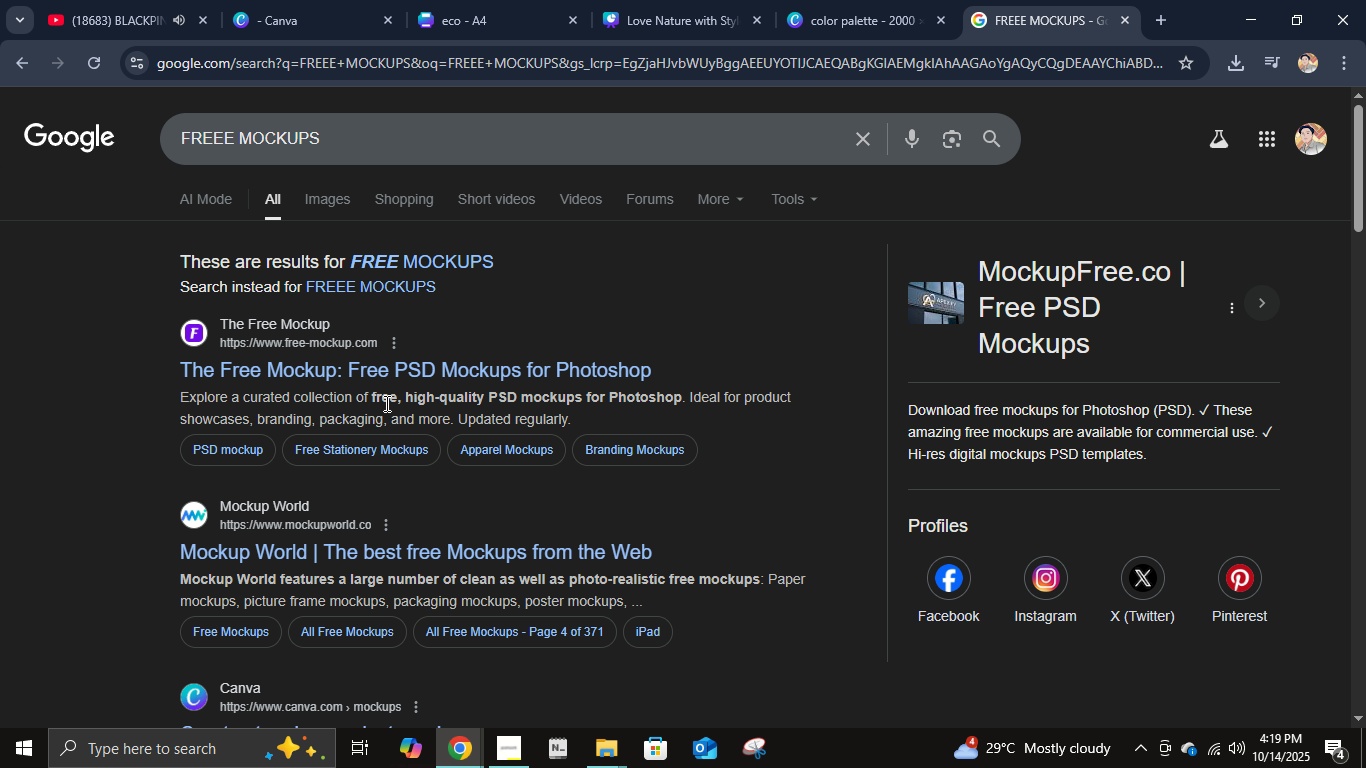 
left_click([403, 371])
 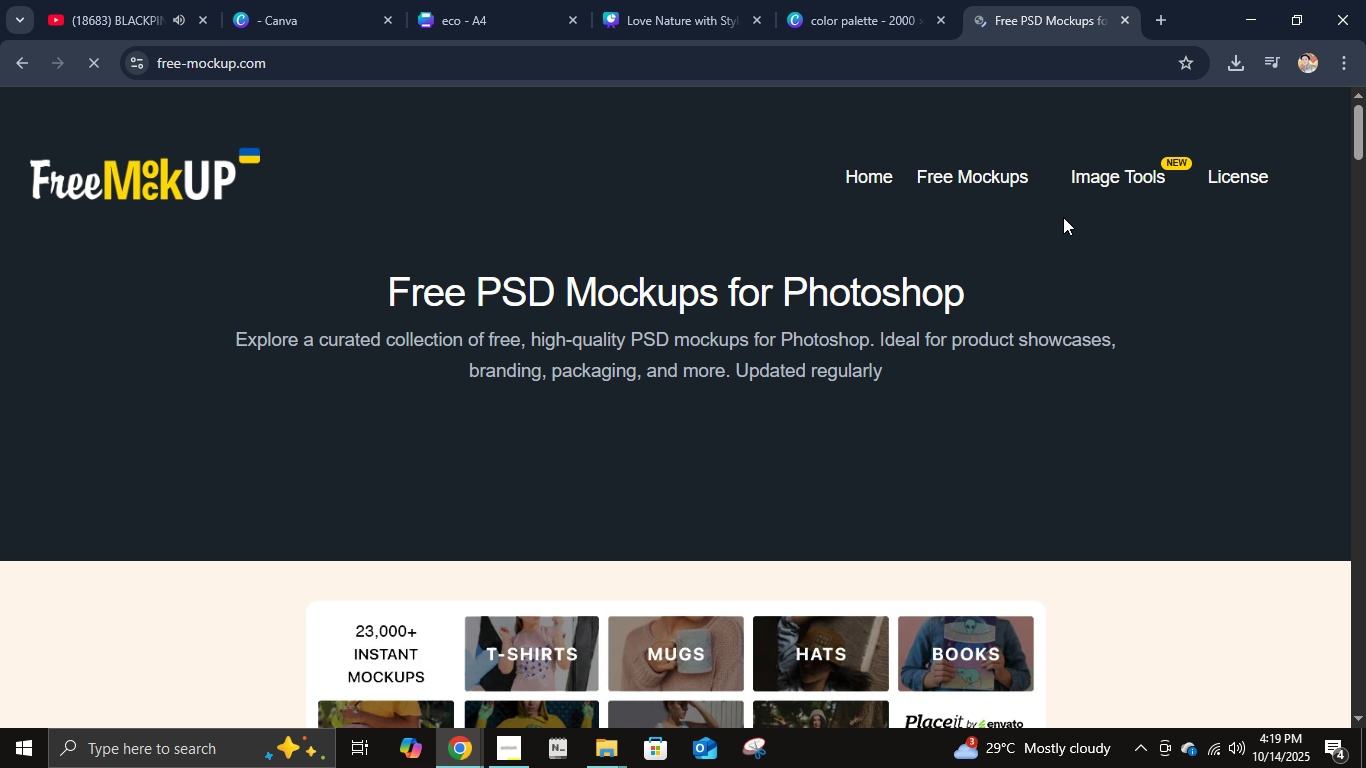 
scroll: coordinate [1029, 293], scroll_direction: down, amount: 4.0
 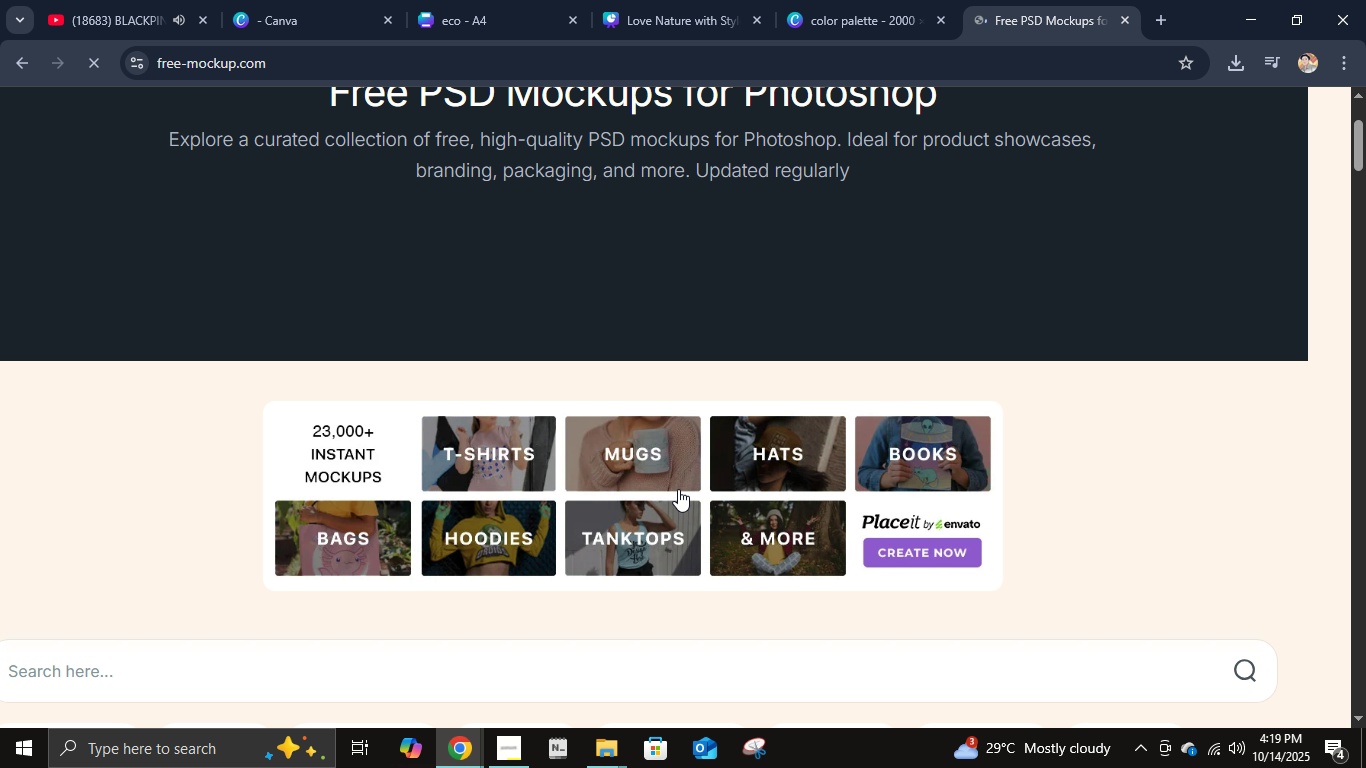 
scroll: coordinate [829, 433], scroll_direction: up, amount: 4.0
 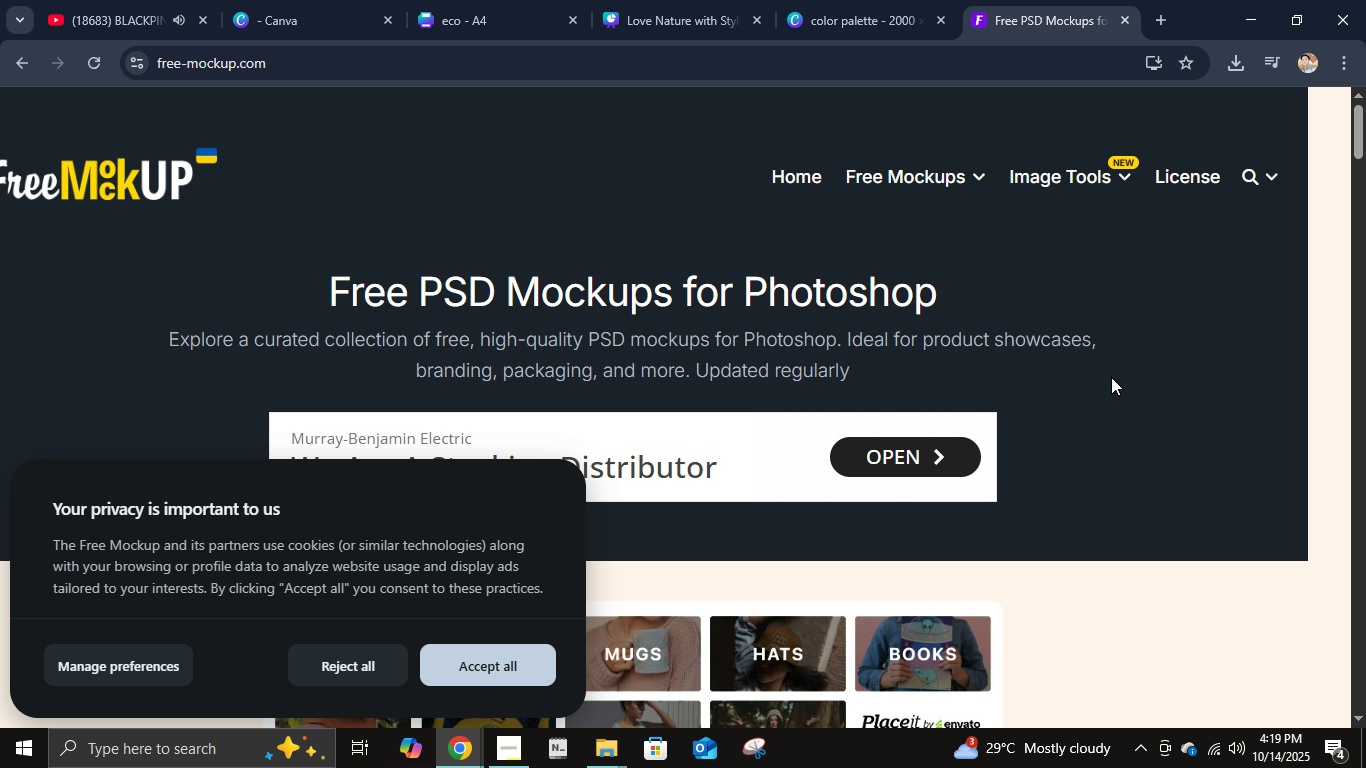 
left_click([1111, 377])
 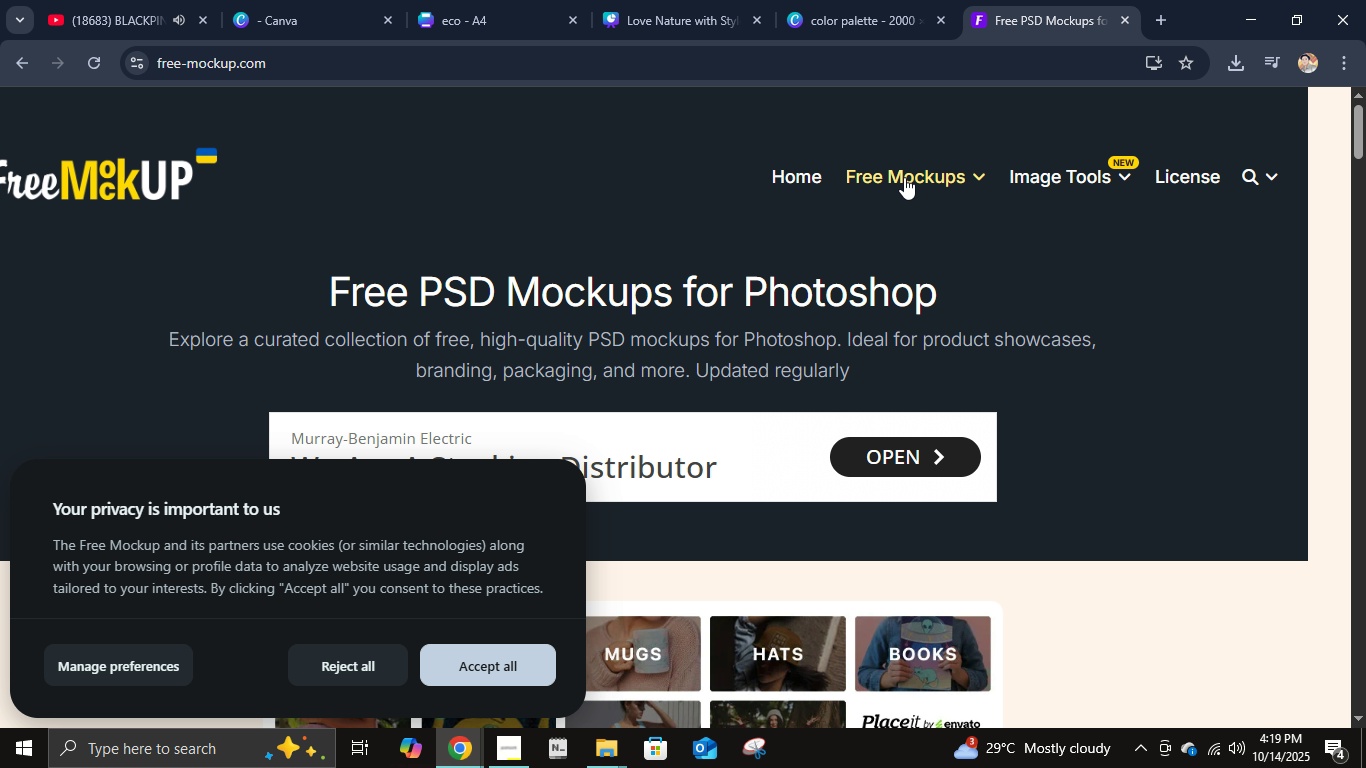 
left_click([904, 177])
 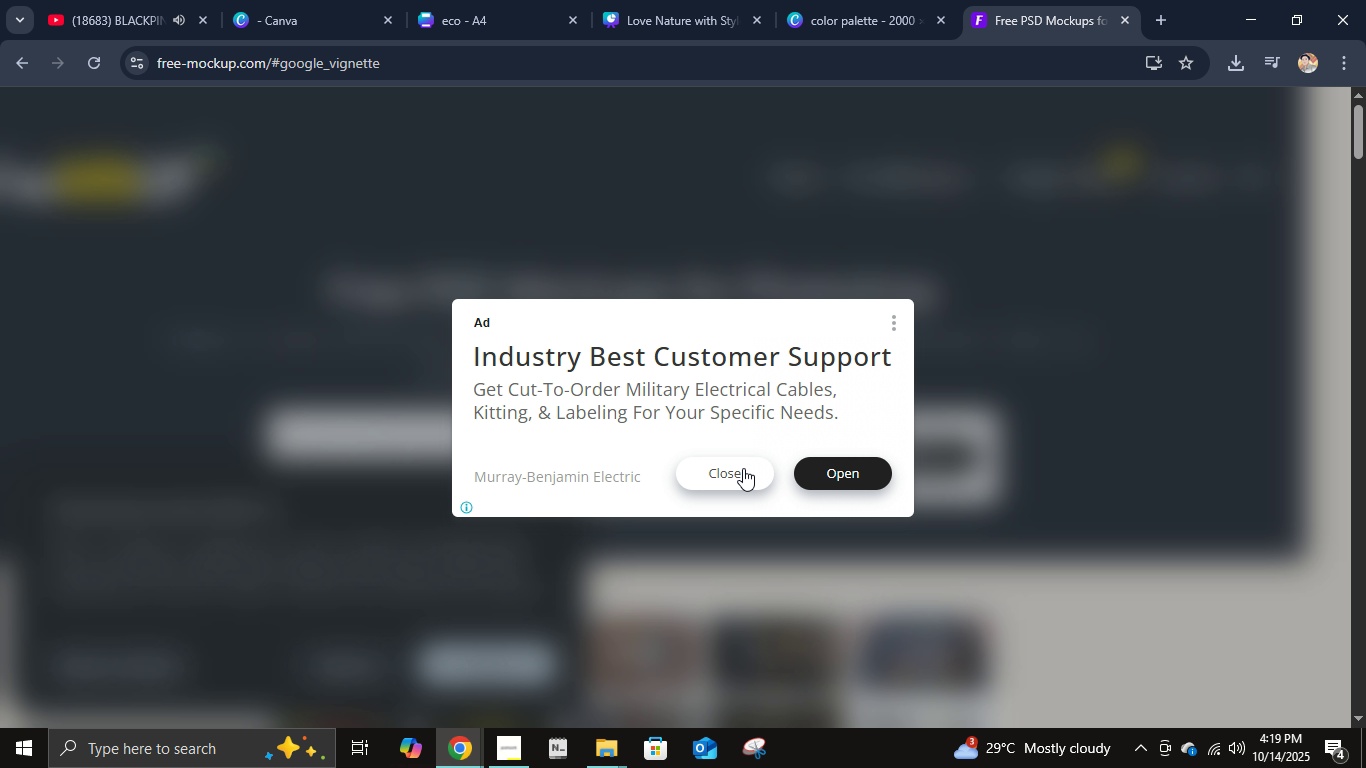 
left_click([741, 468])
 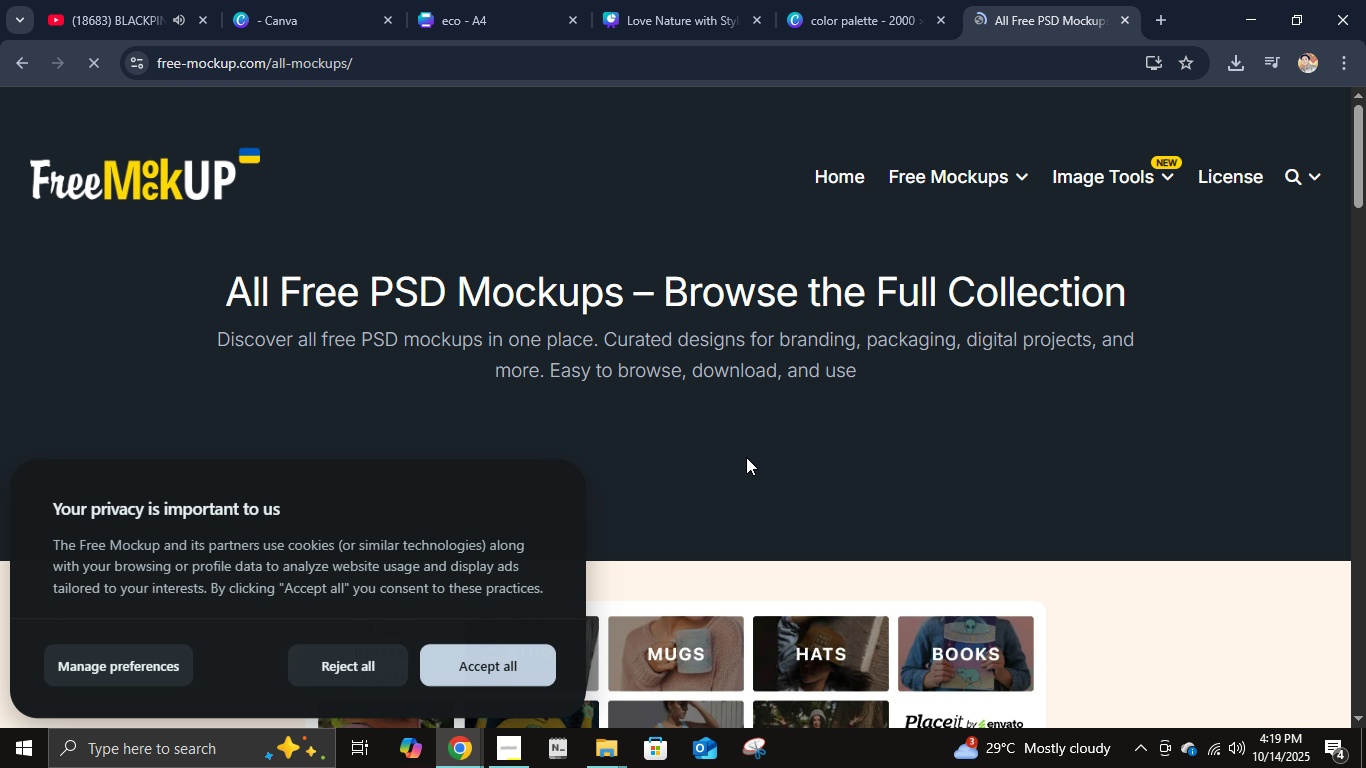 
scroll: coordinate [737, 459], scroll_direction: down, amount: 1.0
 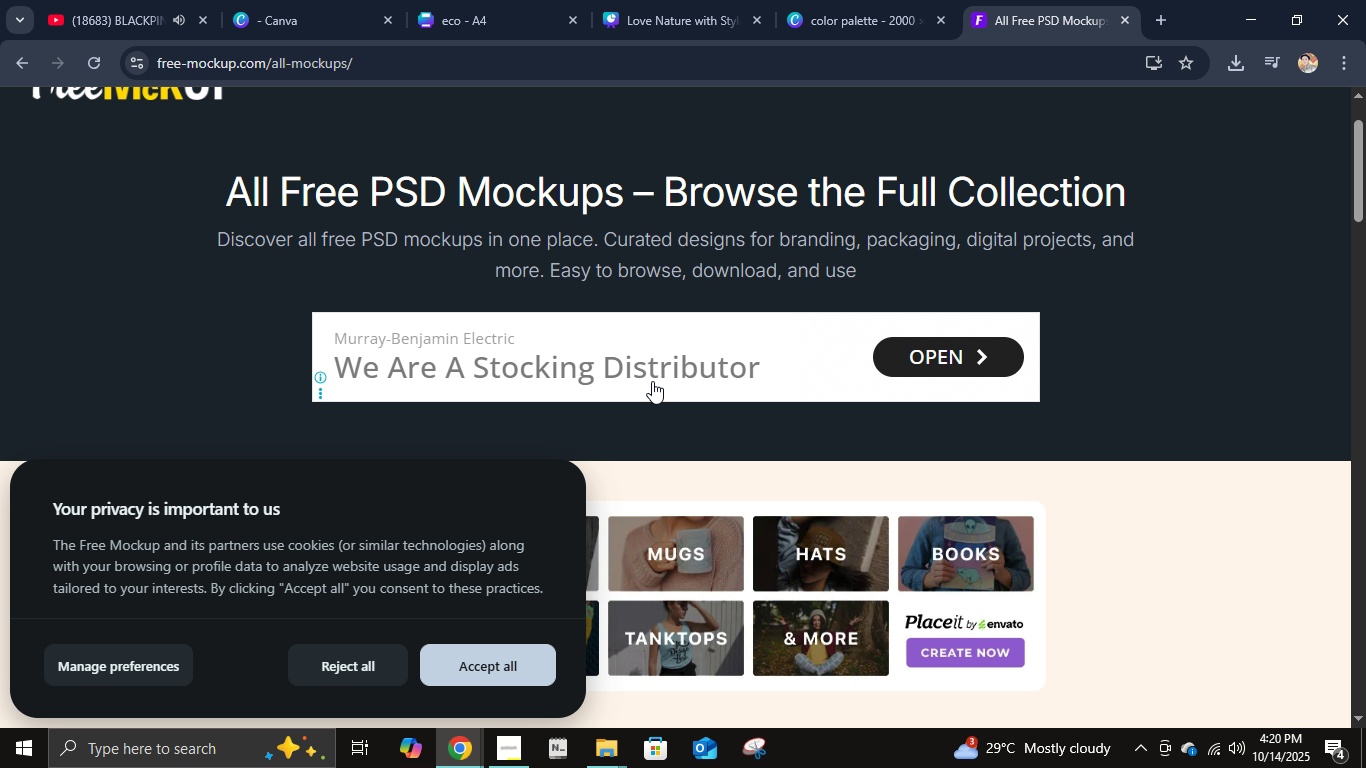 
left_click([657, 372])
 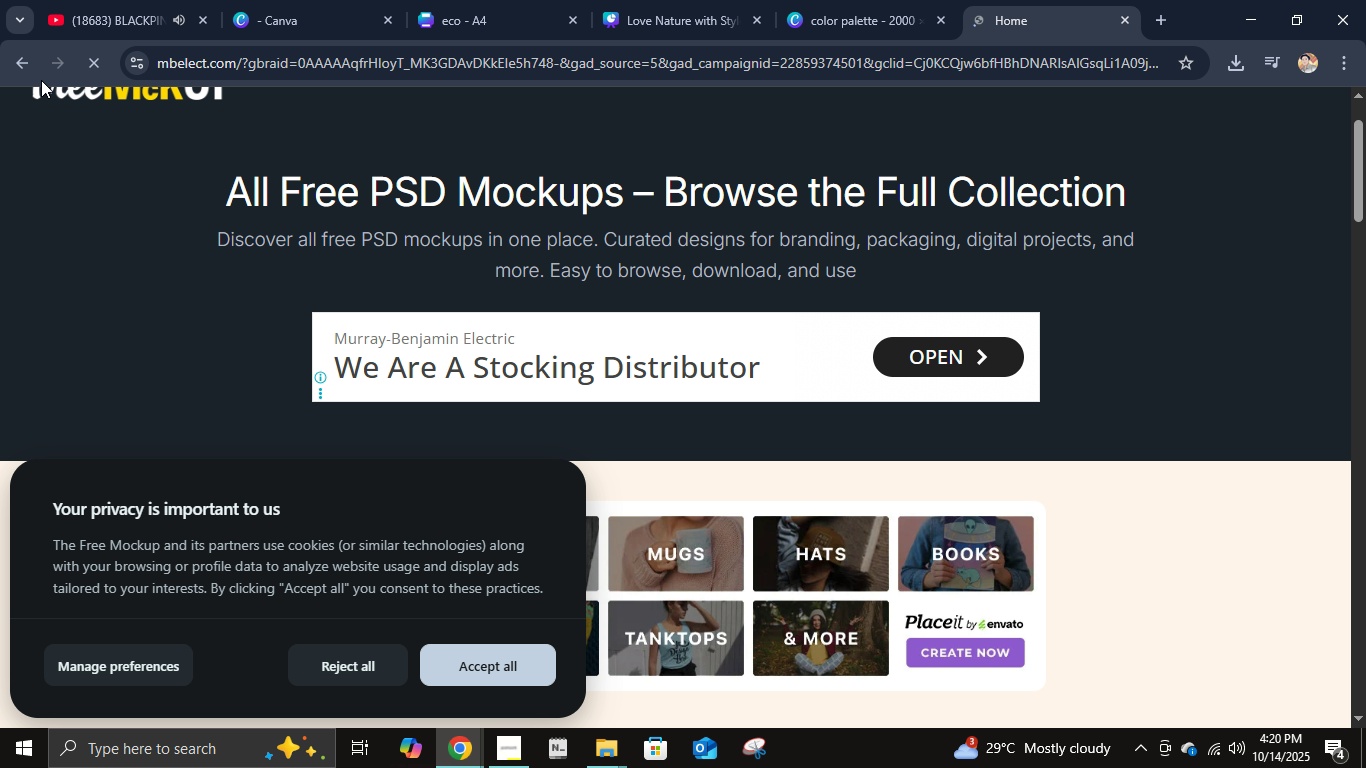 
left_click([12, 65])
 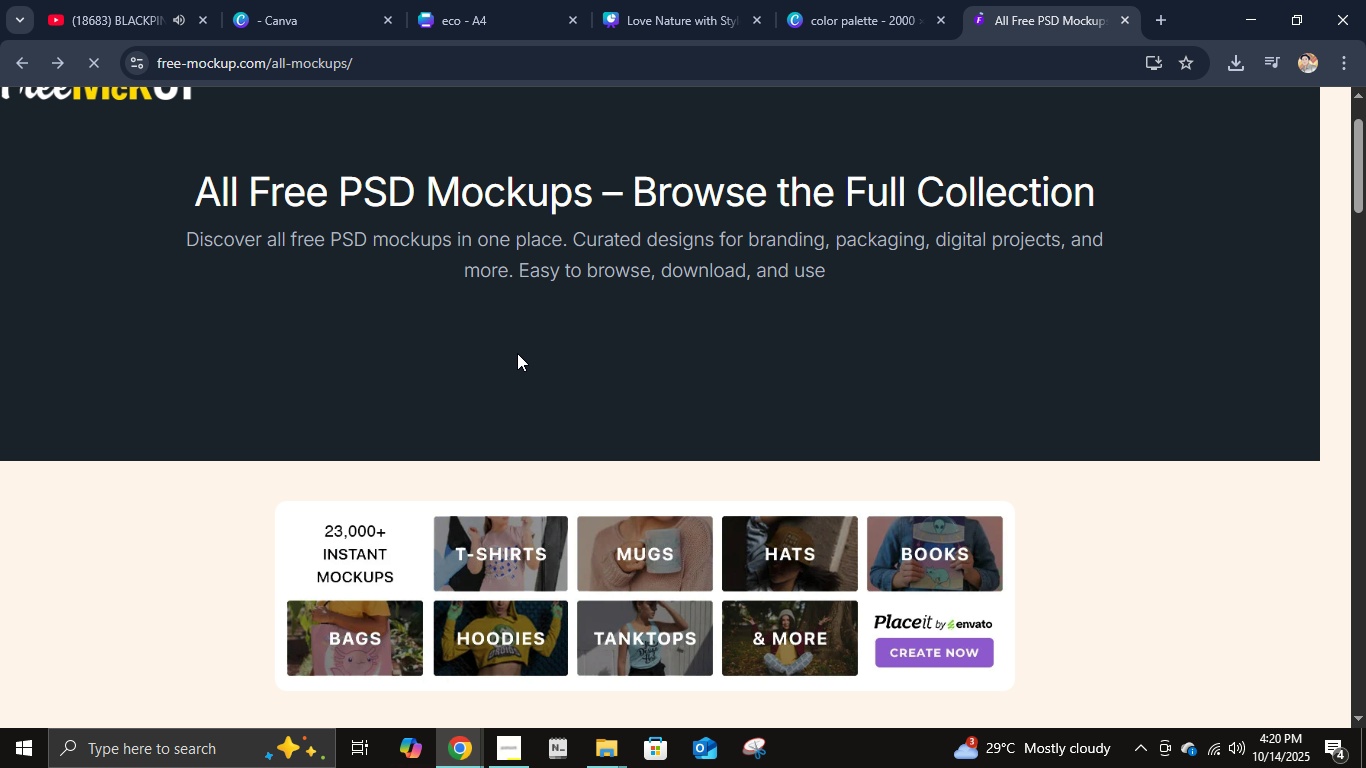 
scroll: coordinate [647, 359], scroll_direction: down, amount: 5.0
 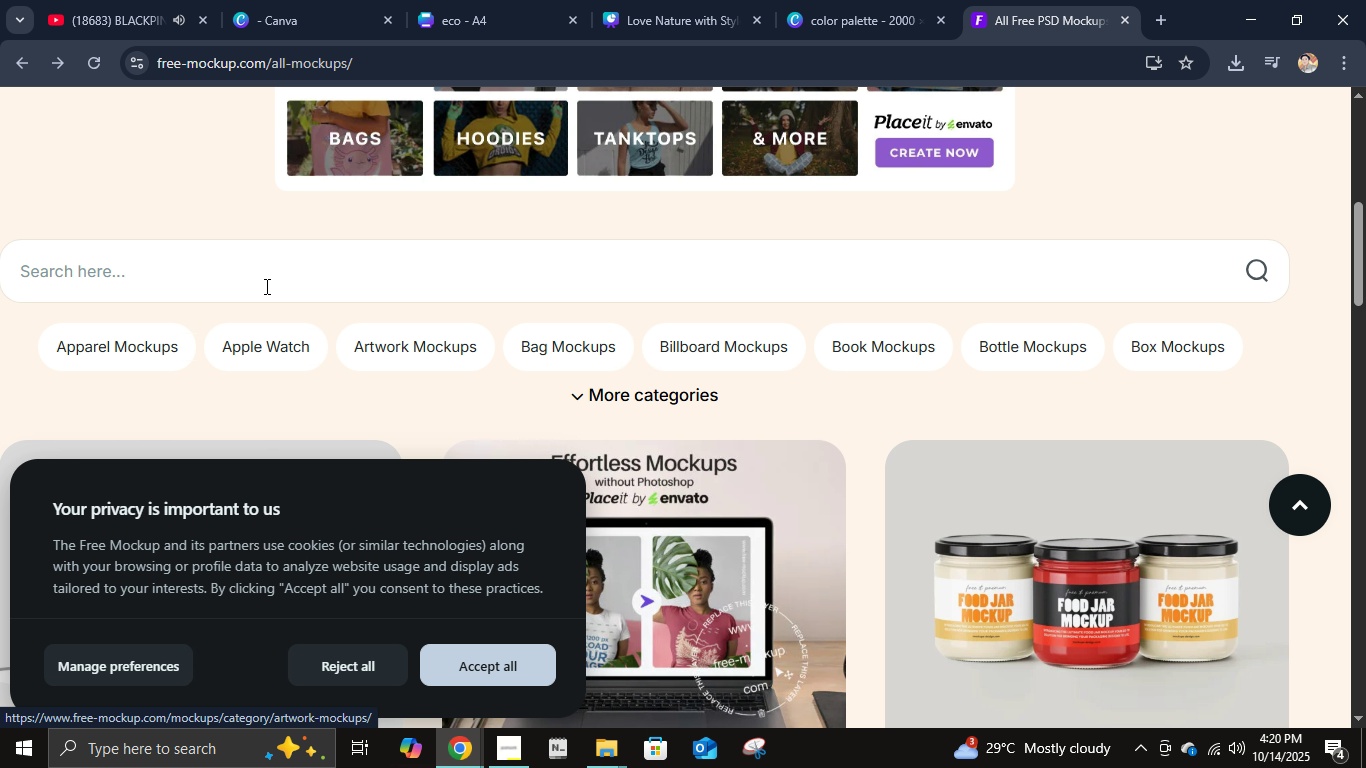 
left_click([264, 285])
 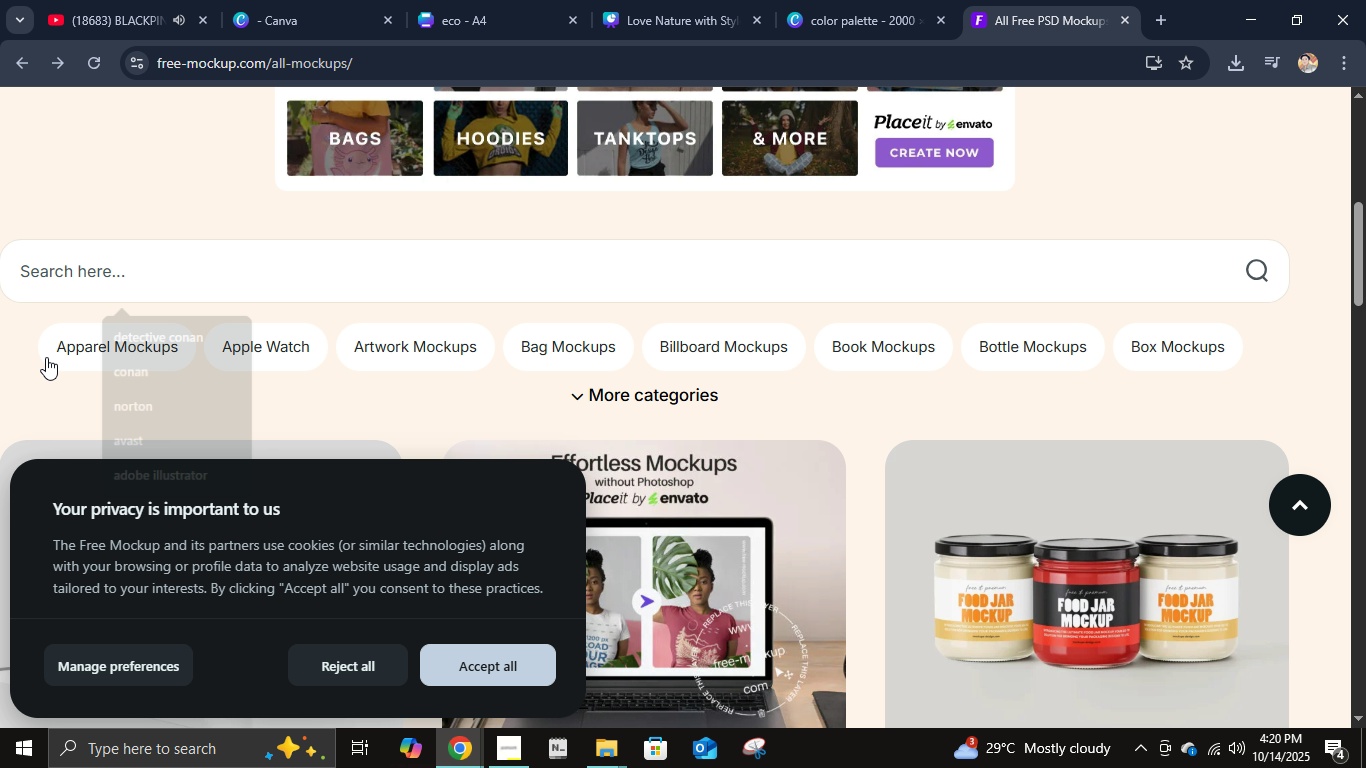 
double_click([72, 350])
 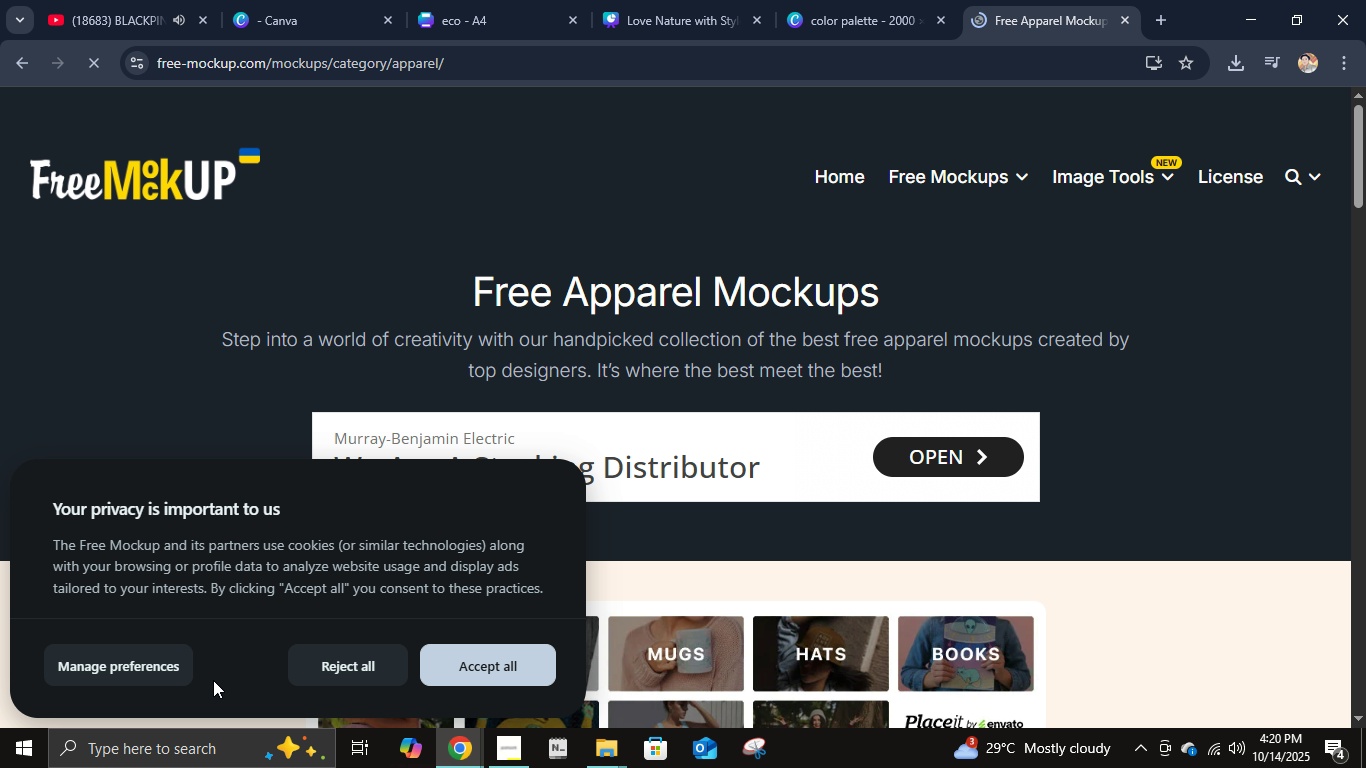 
left_click([531, 669])
 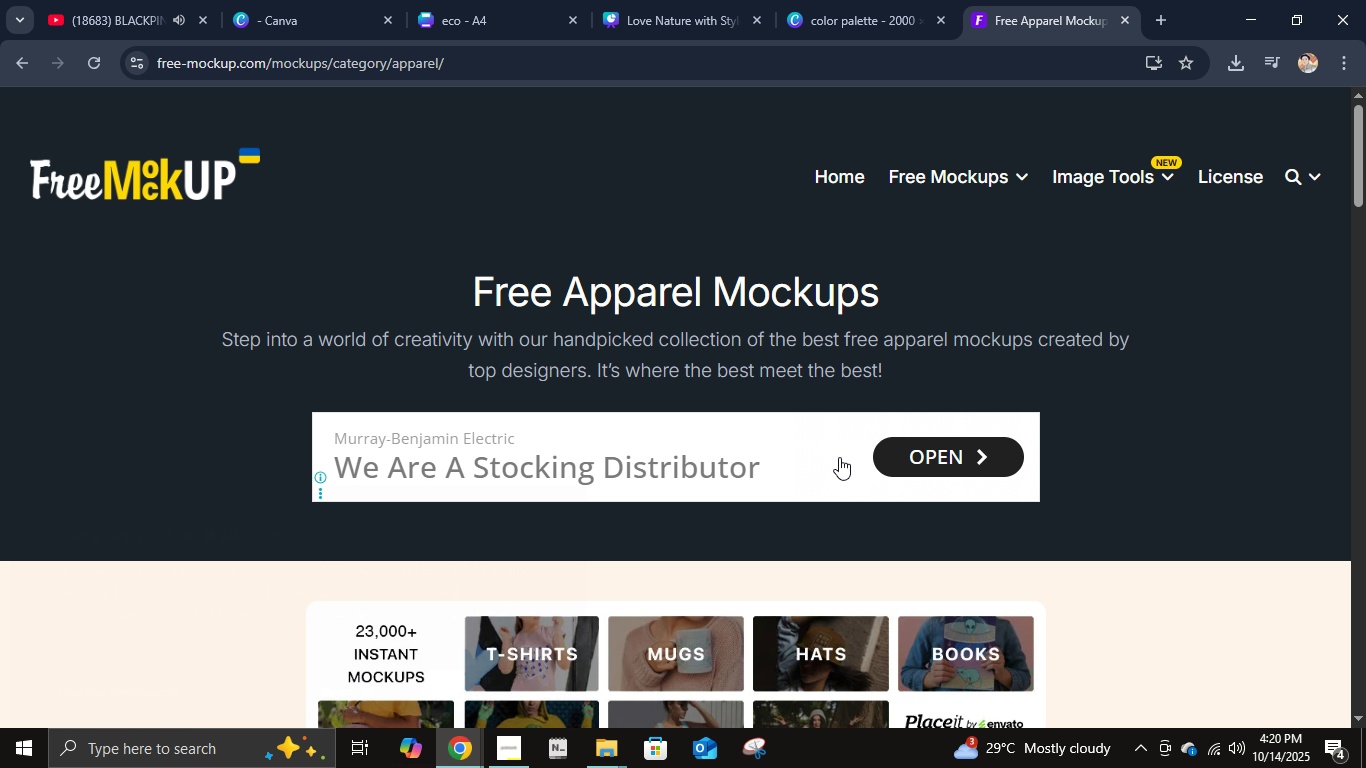 
scroll: coordinate [839, 457], scroll_direction: down, amount: 4.0
 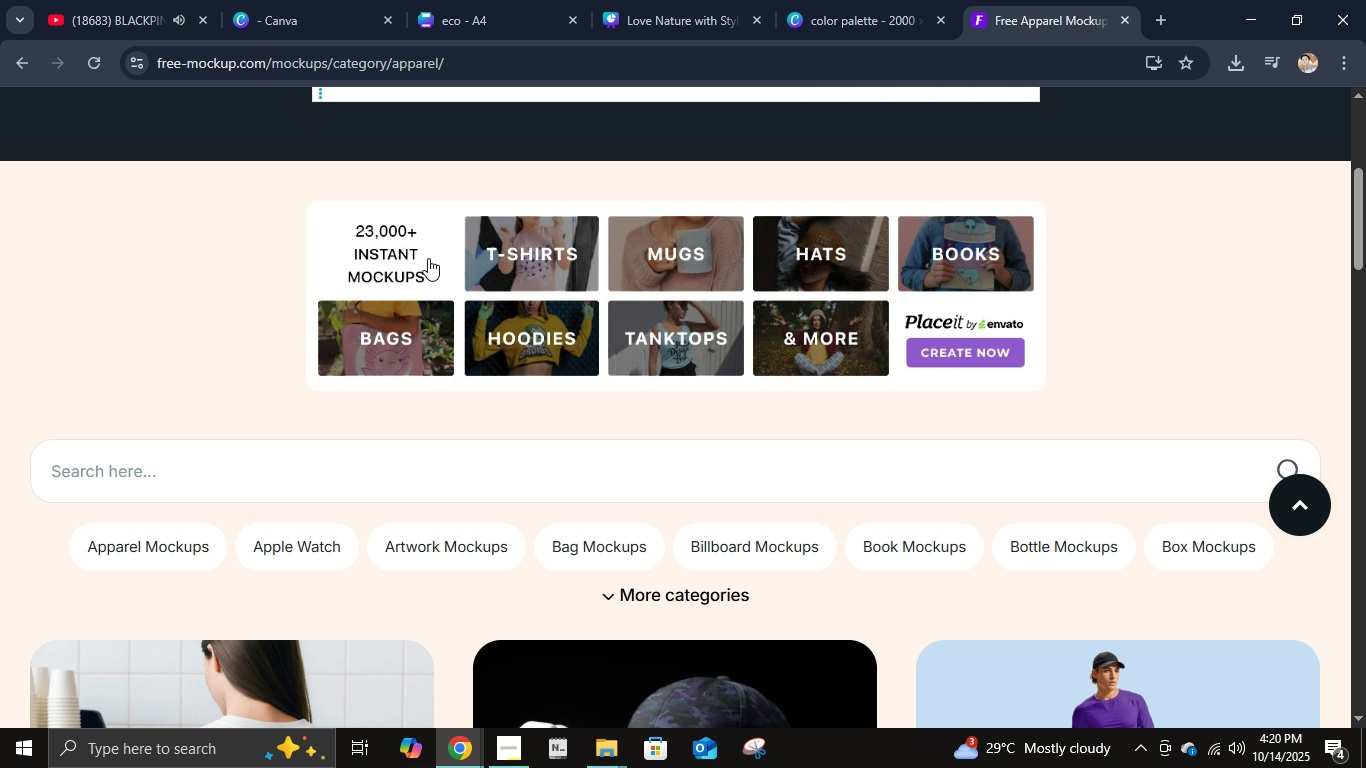 
right_click([531, 244])
 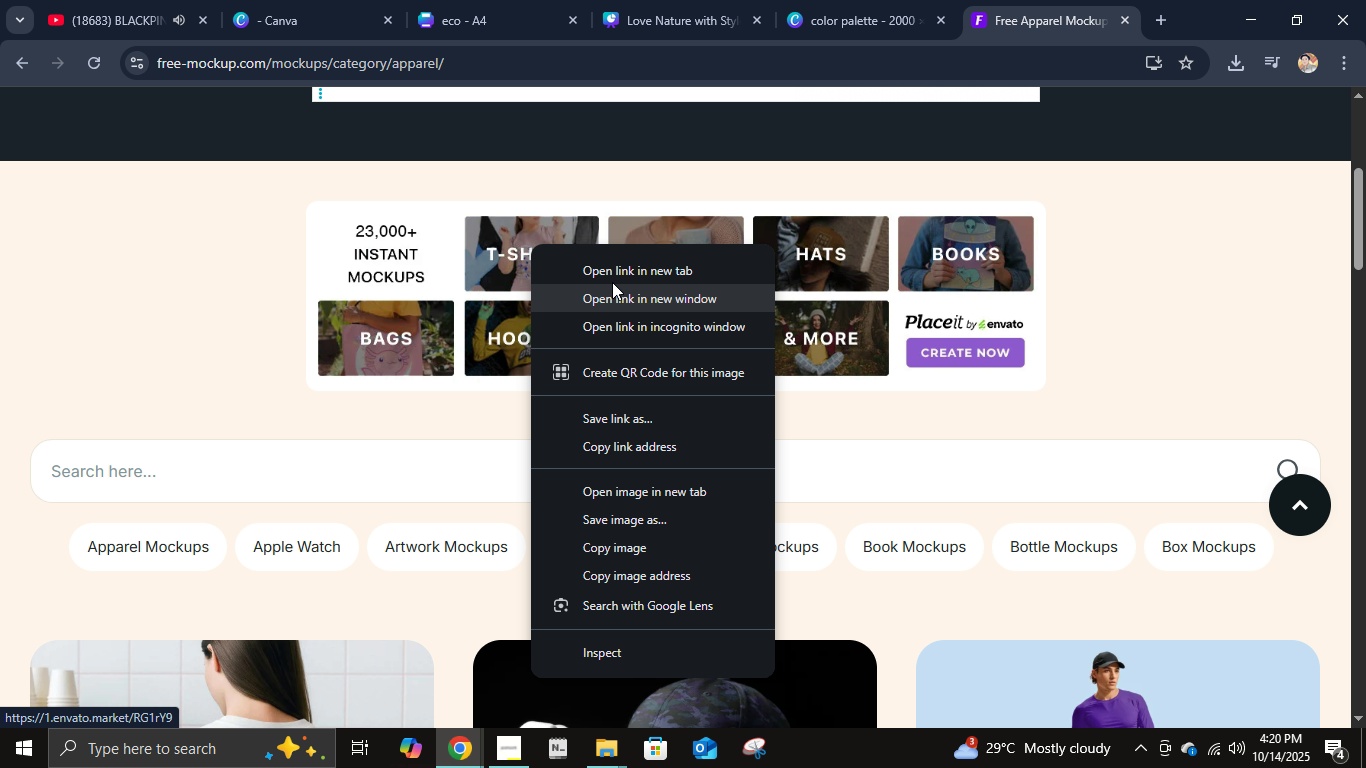 
left_click([612, 277])
 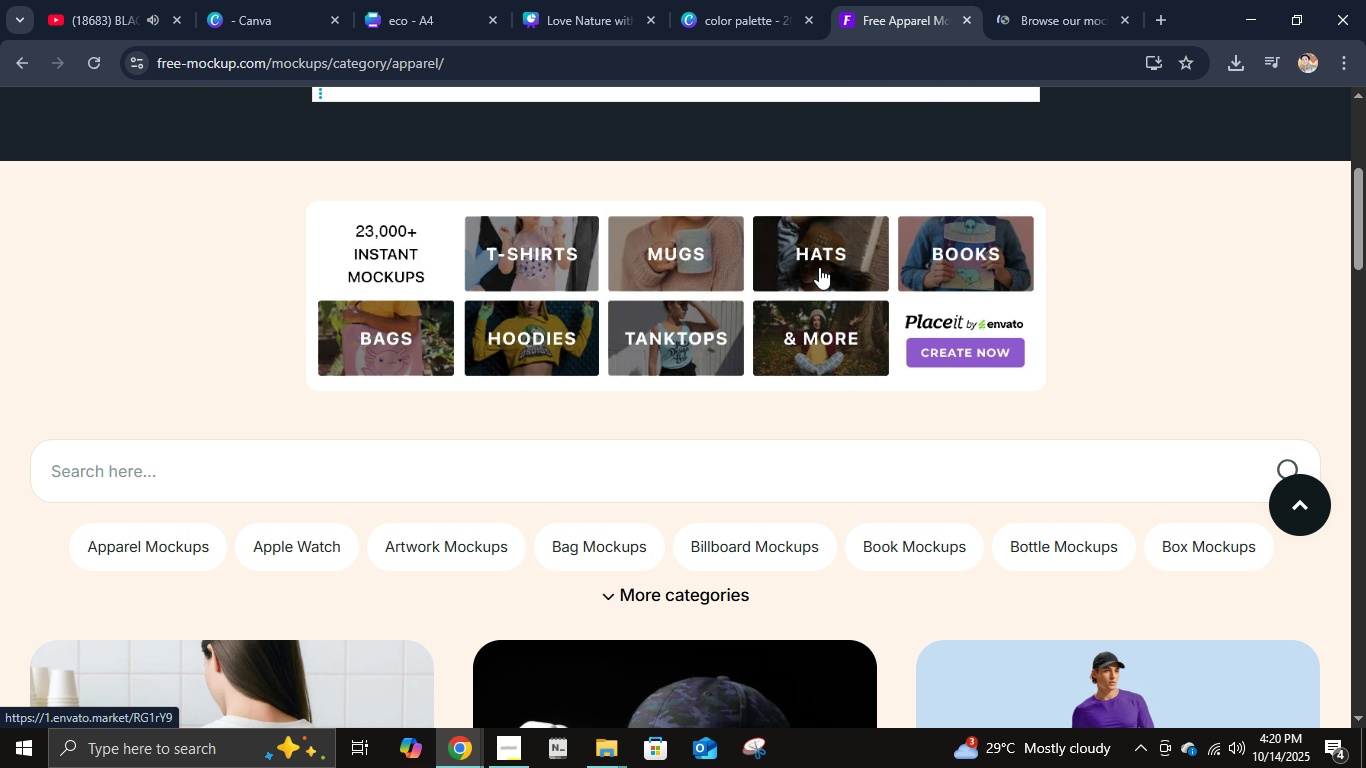 
right_click([819, 267])
 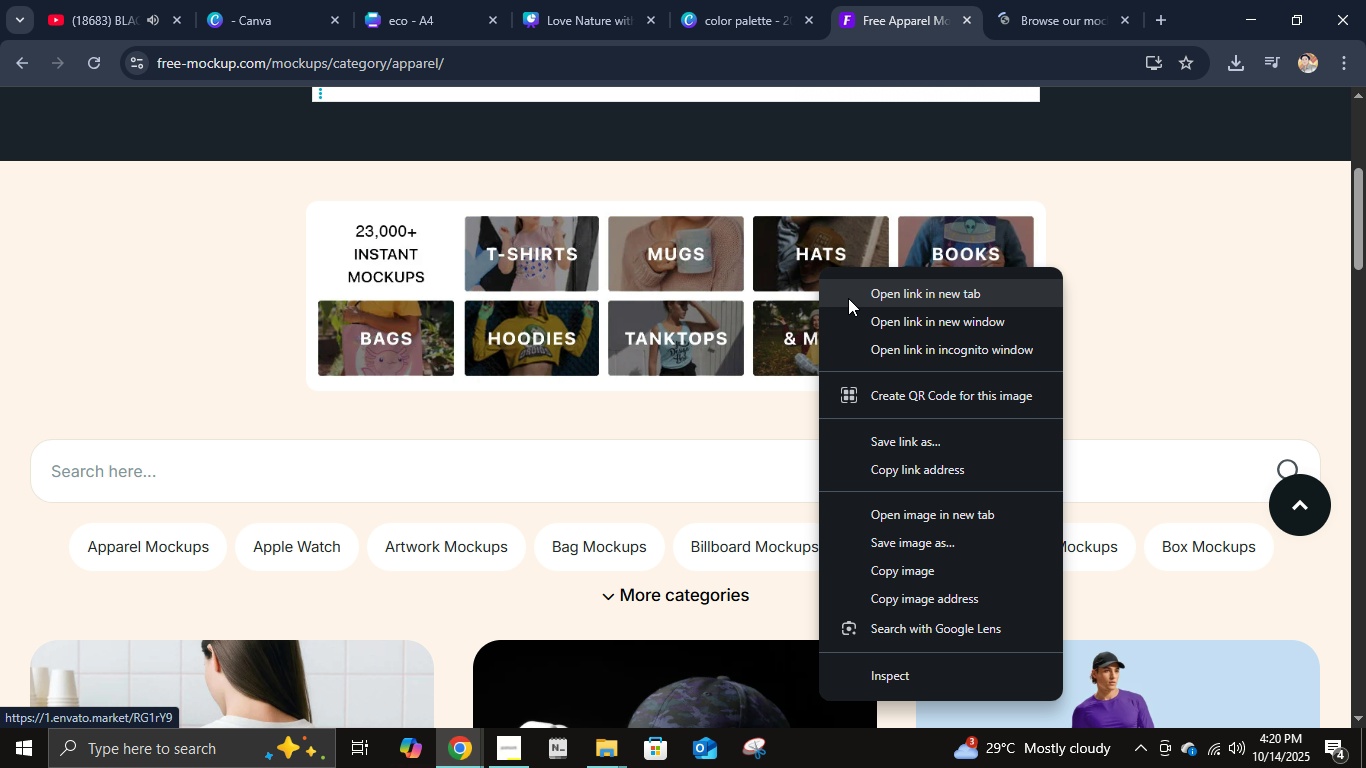 
left_click([848, 298])
 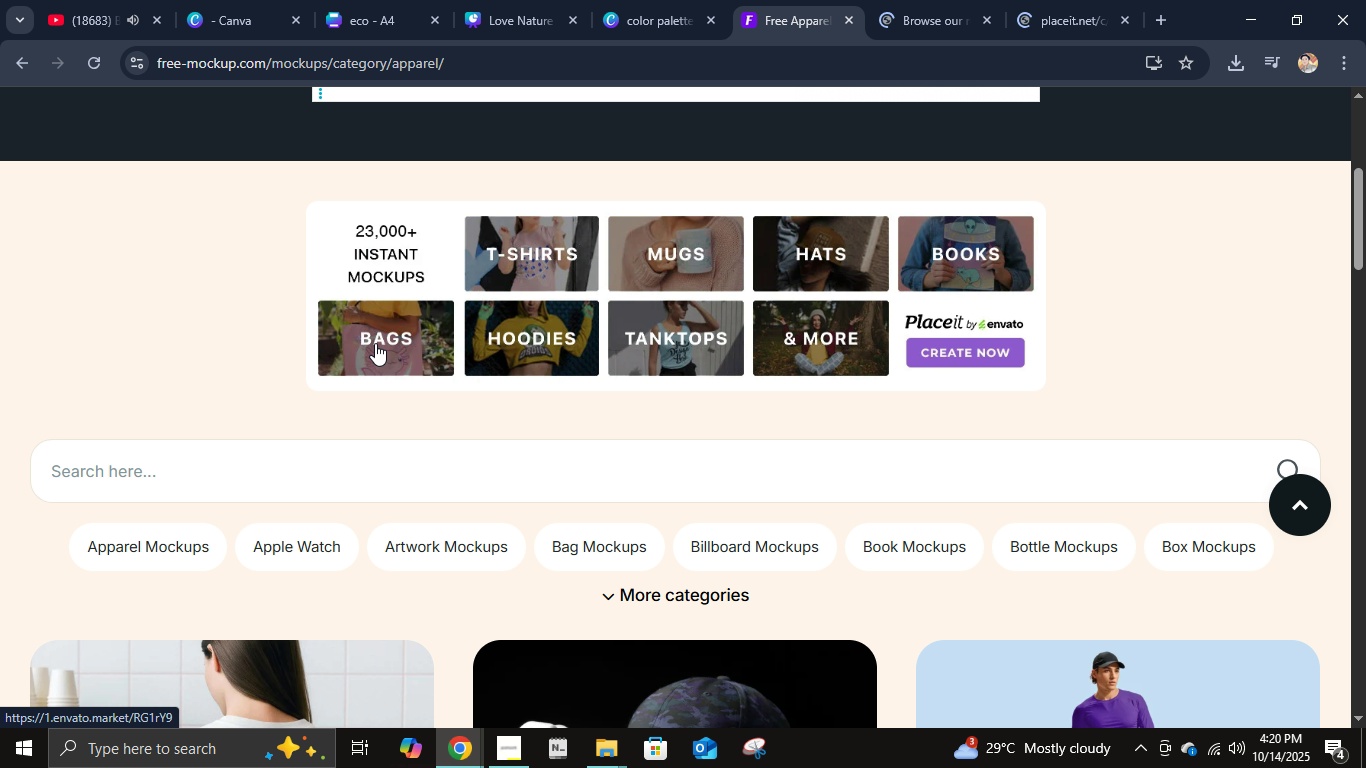 
right_click([376, 341])
 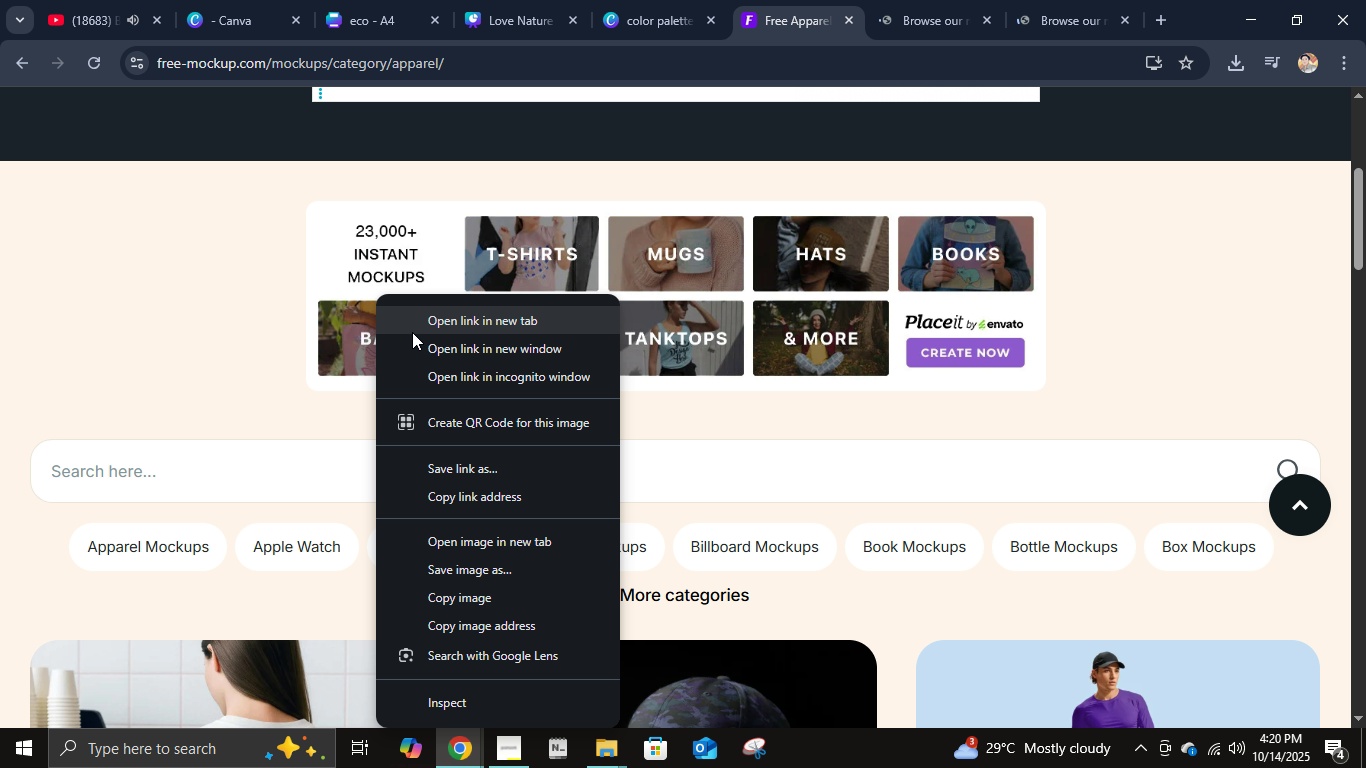 
left_click([412, 332])
 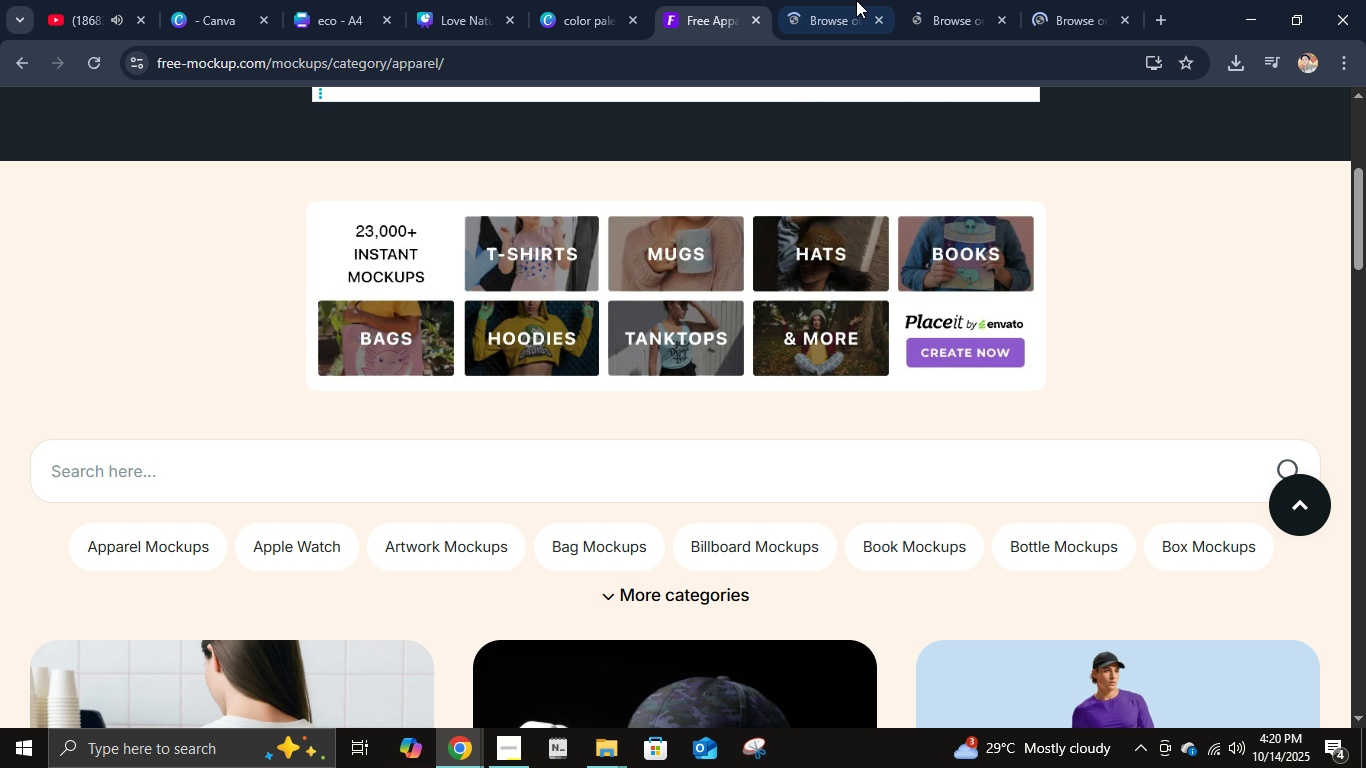 
left_click([855, 0])
 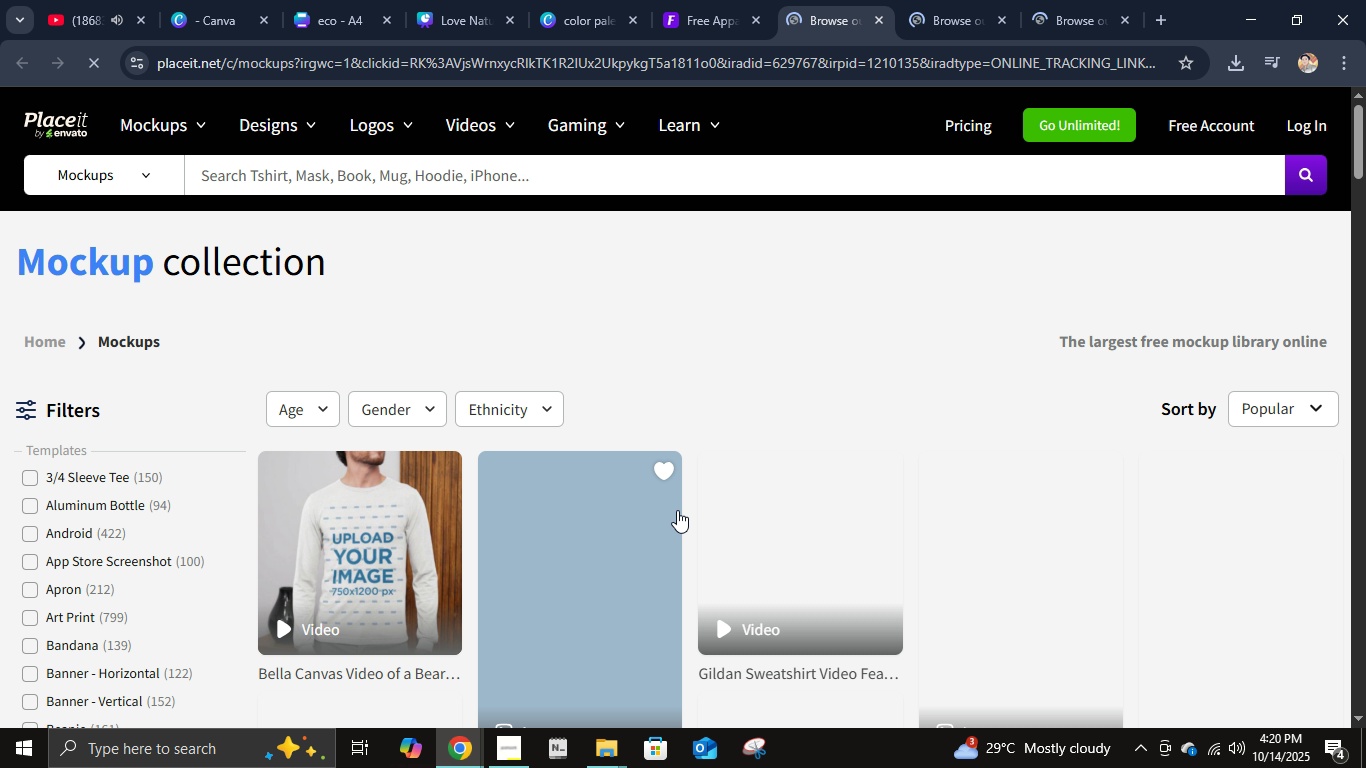 
scroll: coordinate [954, 475], scroll_direction: down, amount: 6.0
 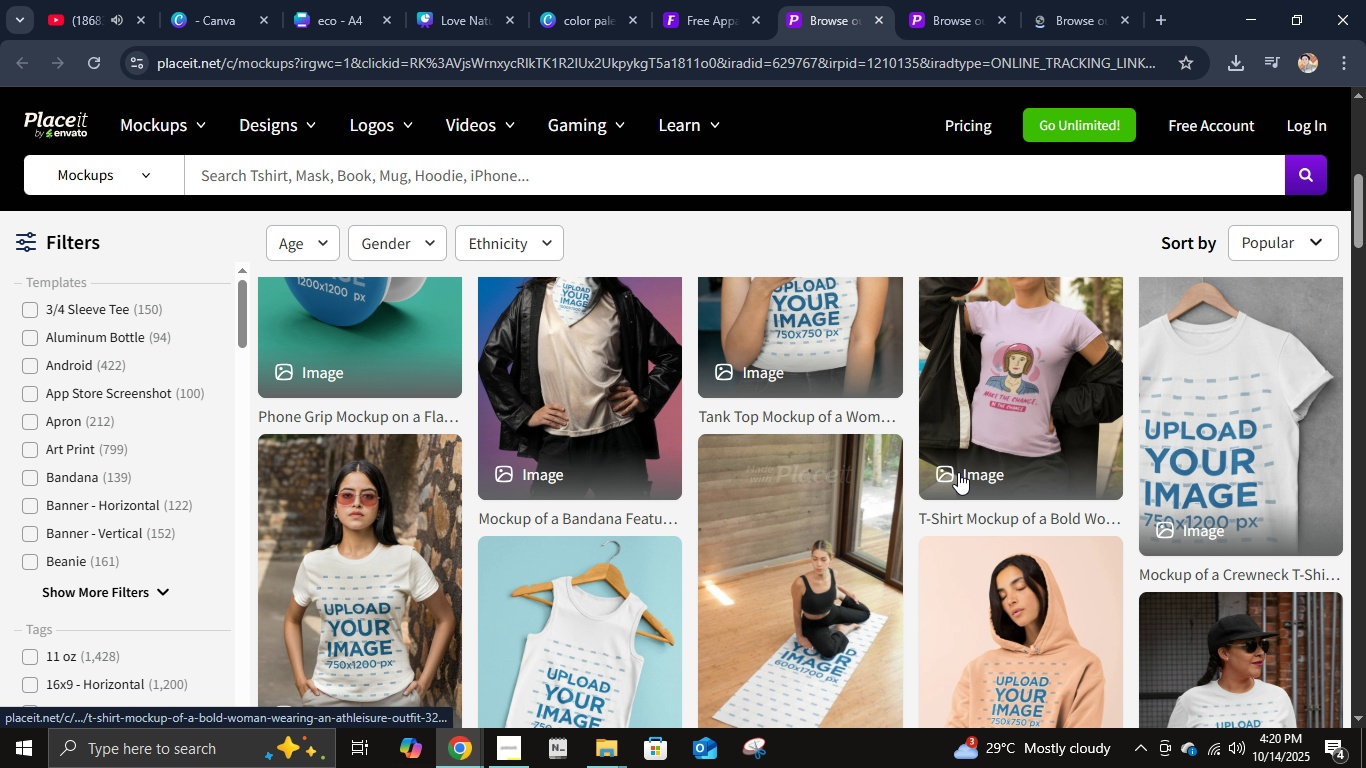 
scroll: coordinate [958, 472], scroll_direction: up, amount: 1.0
 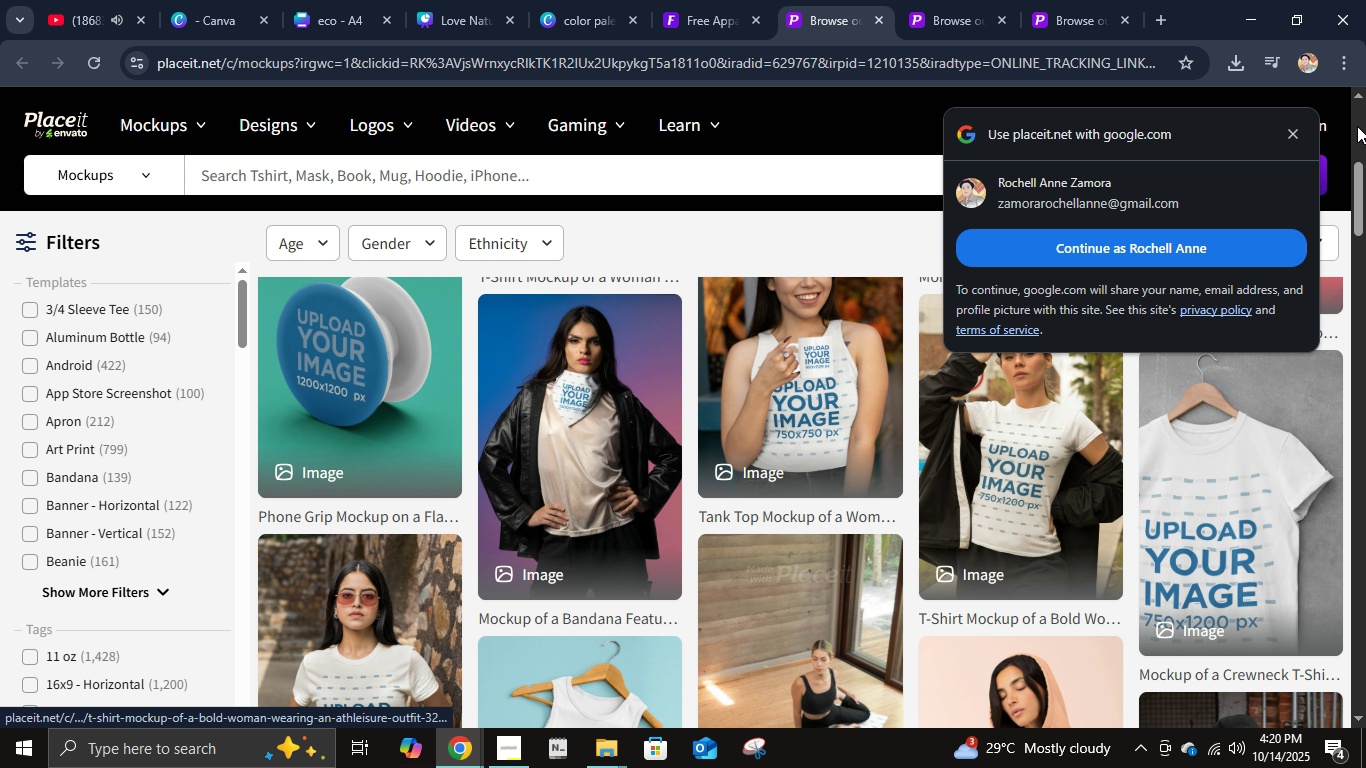 
left_click([1293, 139])
 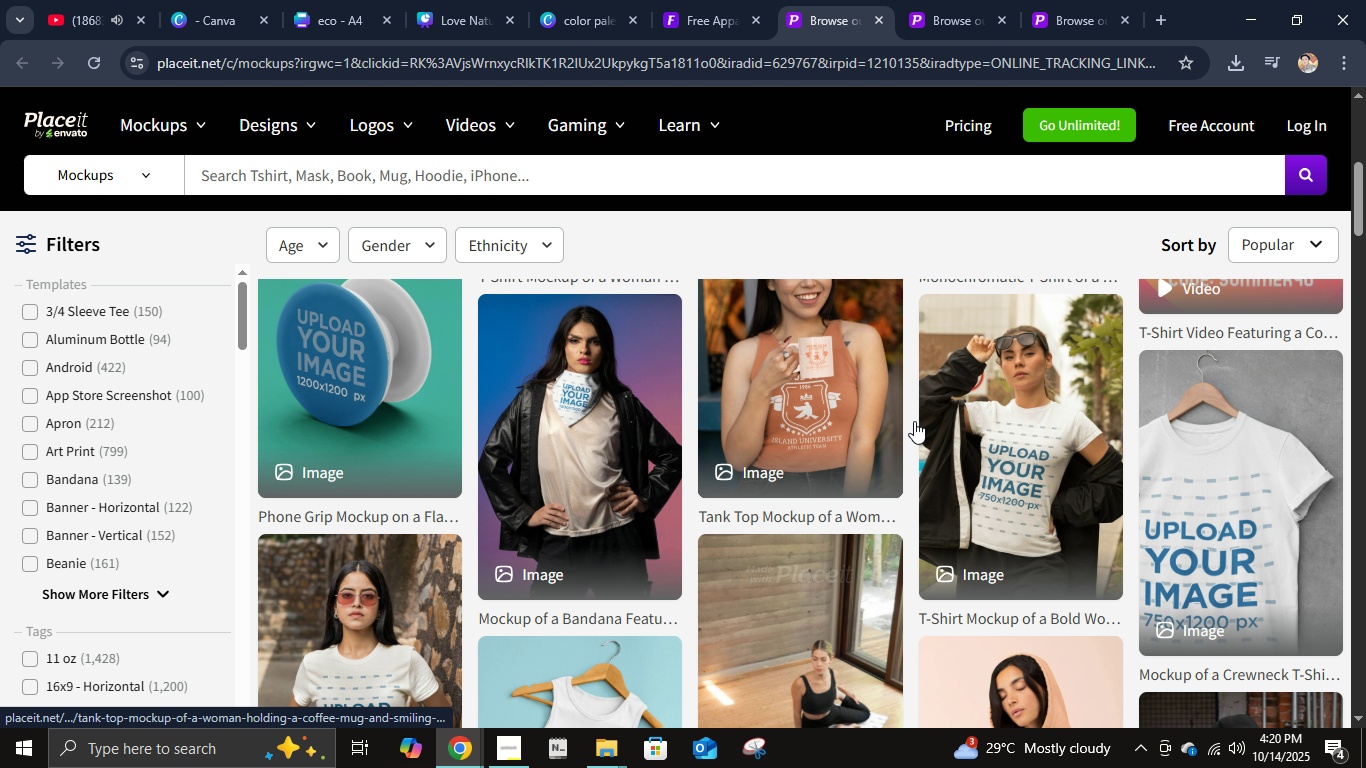 
scroll: coordinate [1016, 418], scroll_direction: down, amount: 4.0
 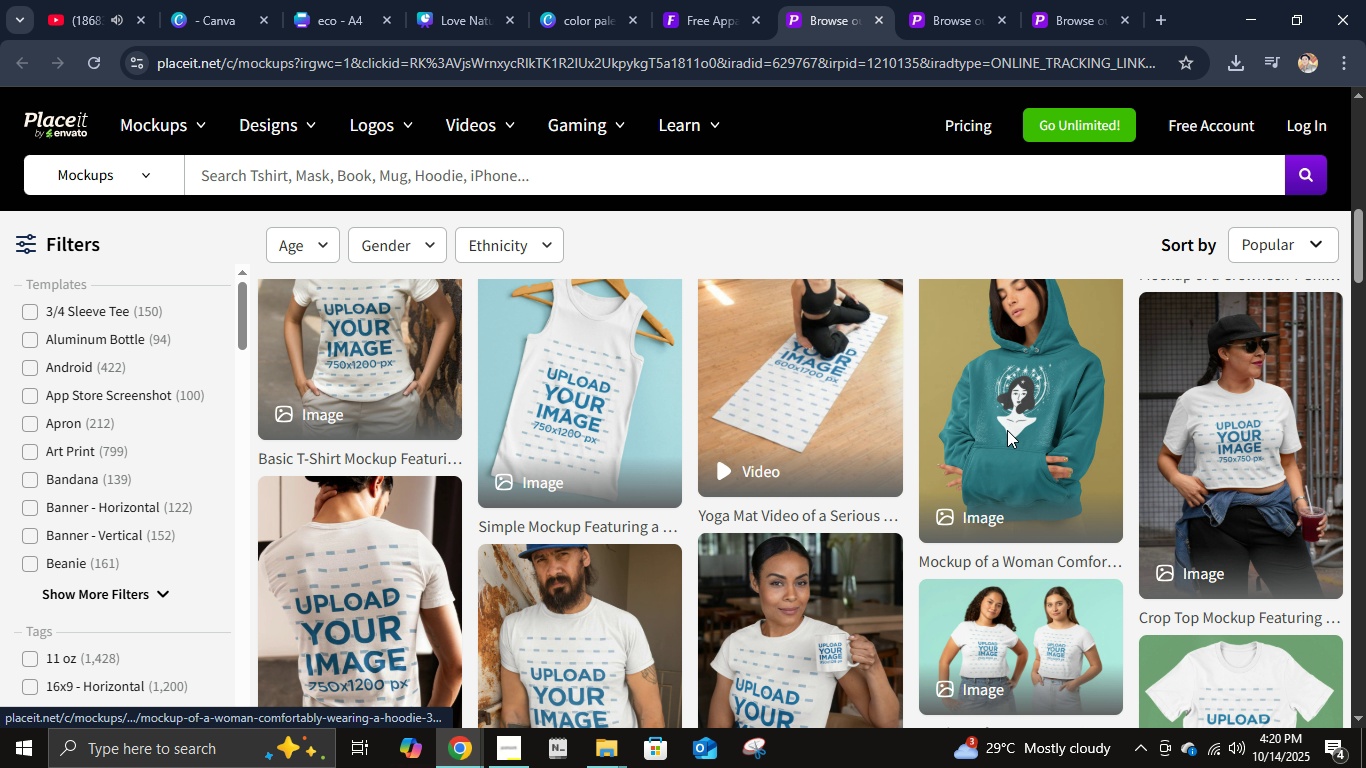 
right_click([1007, 430])
 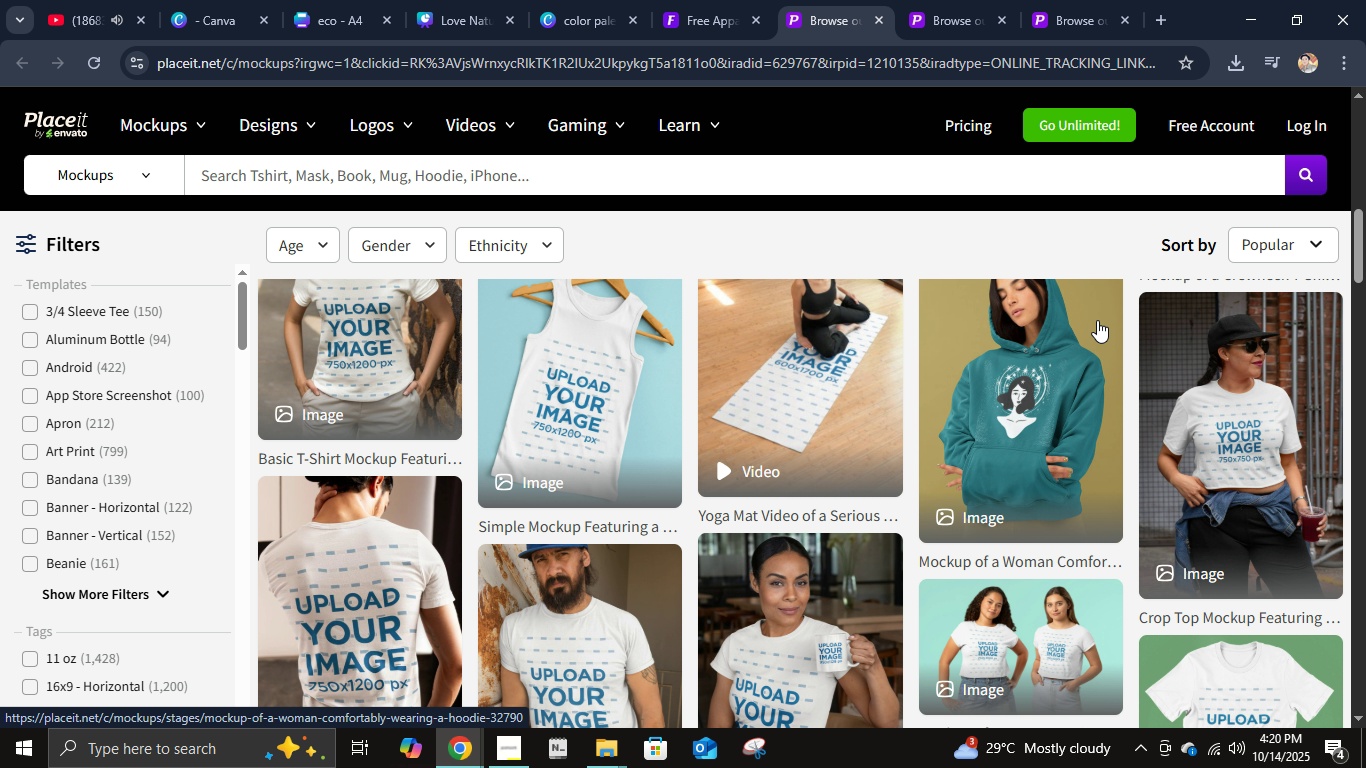 
left_click([1097, 320])
 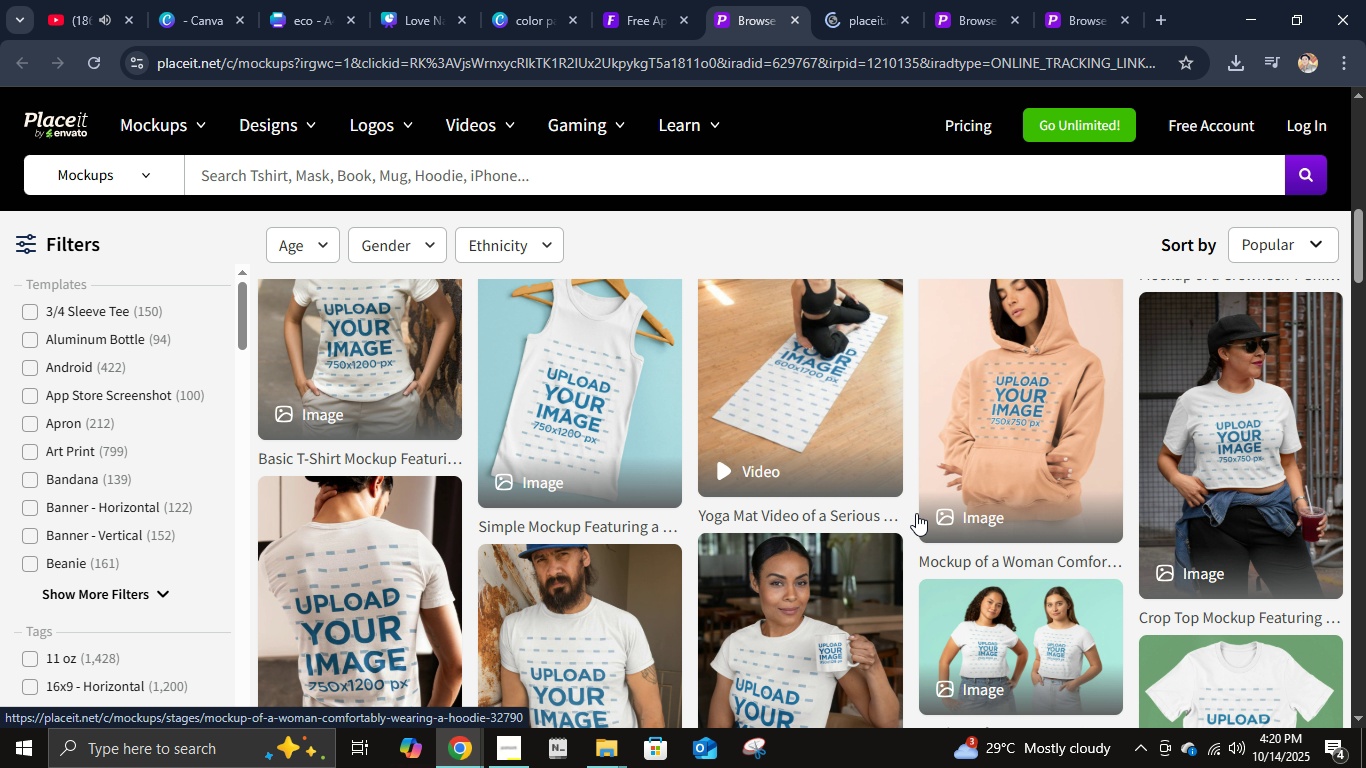 
scroll: coordinate [916, 513], scroll_direction: down, amount: 1.0
 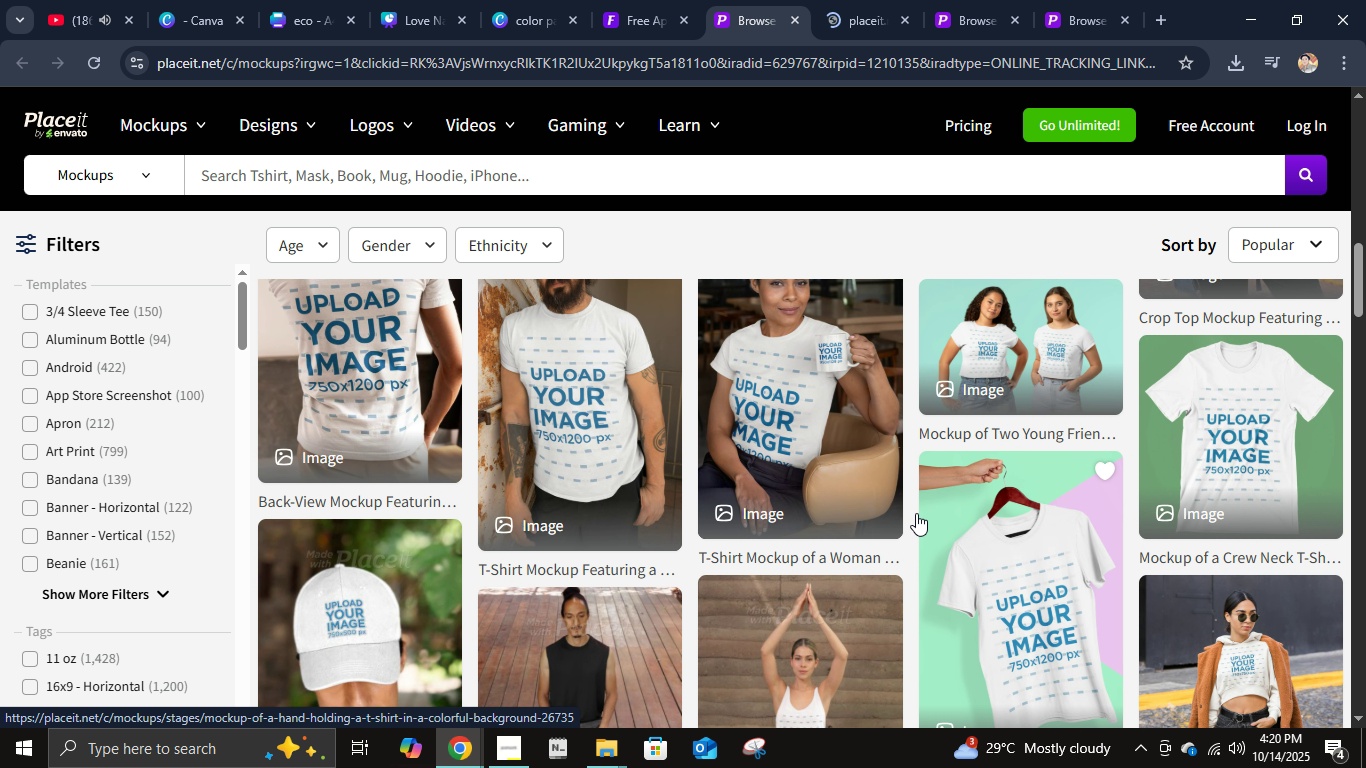 
scroll: coordinate [916, 513], scroll_direction: up, amount: 2.0
 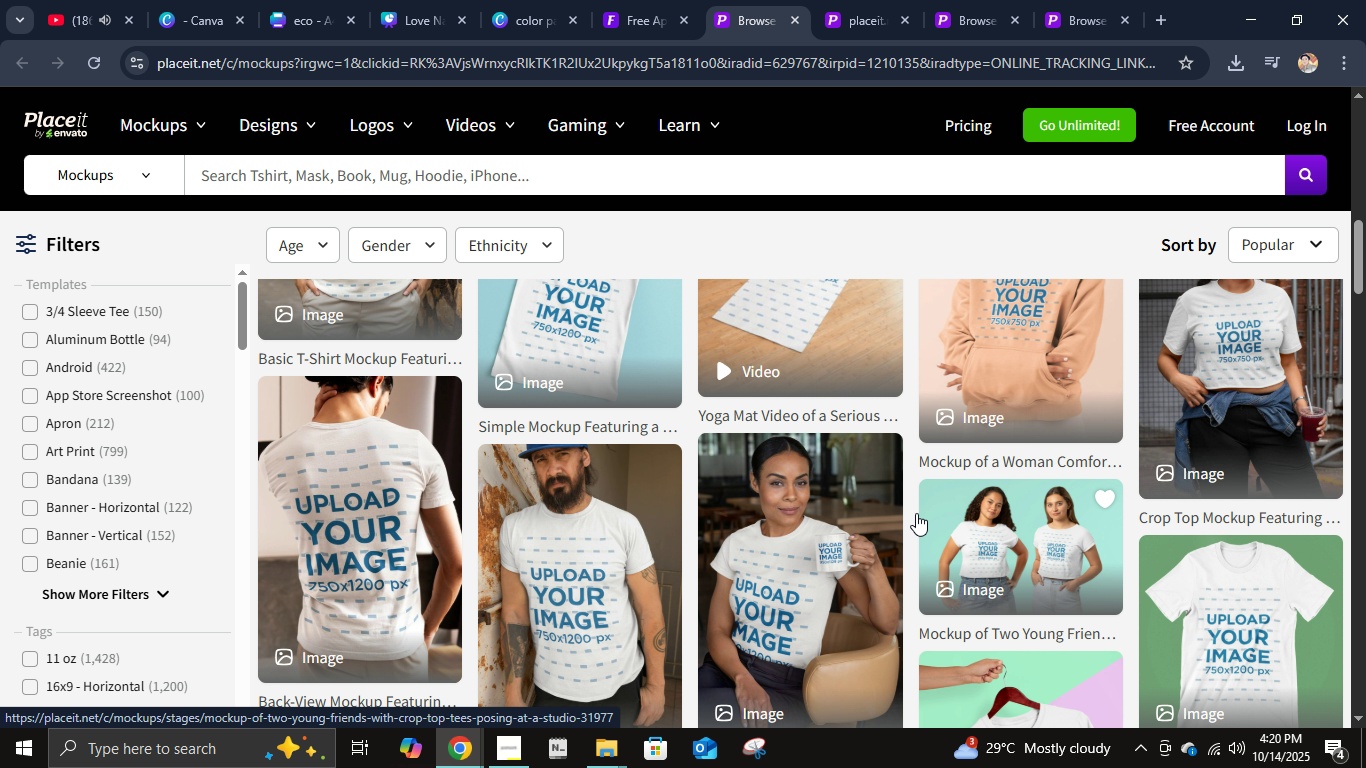 
scroll: coordinate [674, 534], scroll_direction: down, amount: 8.0
 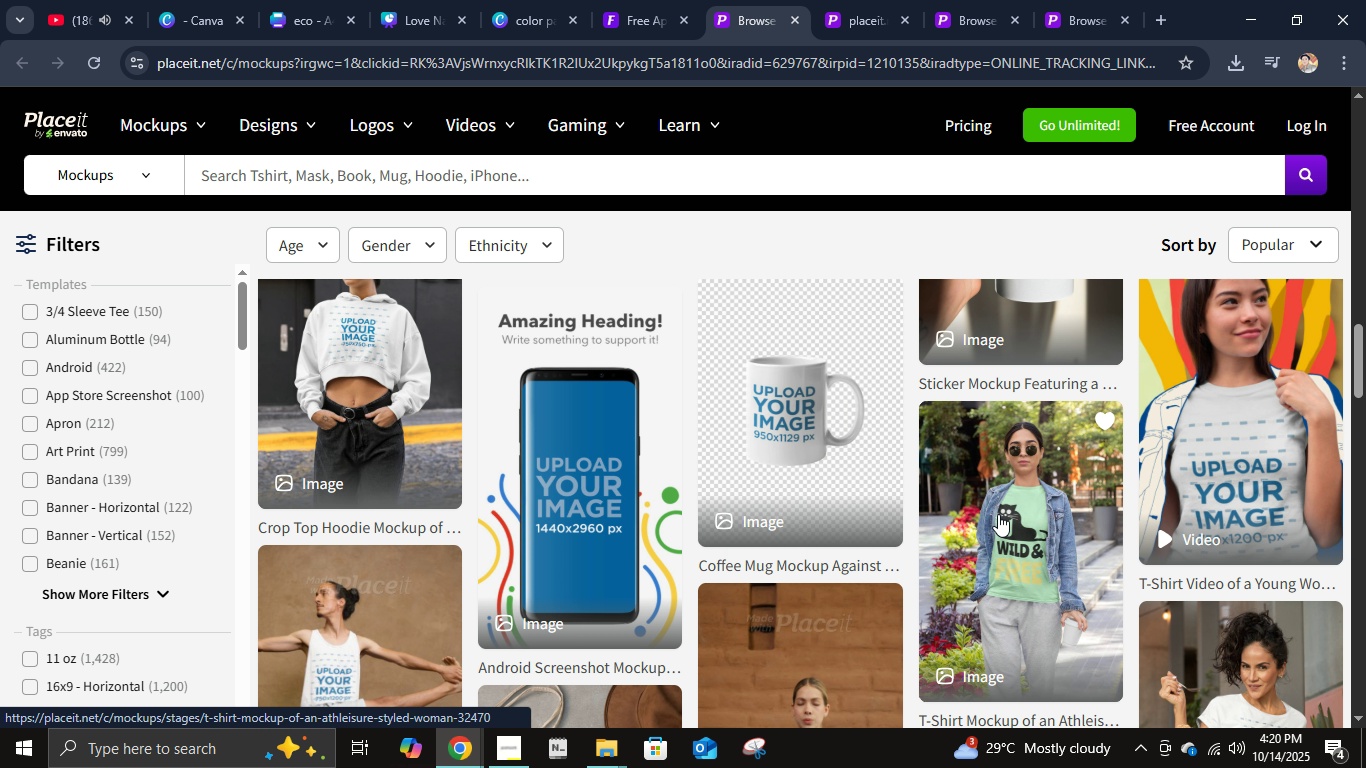 
scroll: coordinate [998, 514], scroll_direction: up, amount: 17.0
 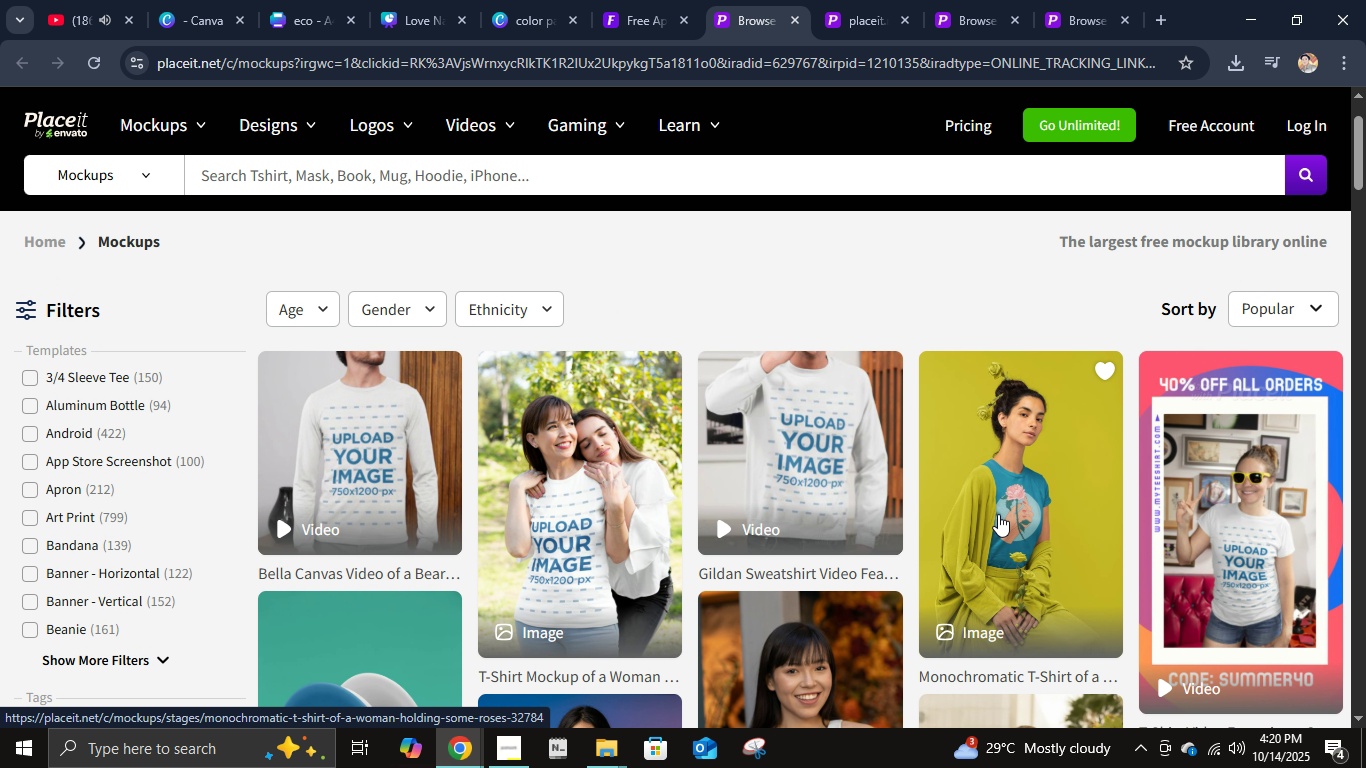 
scroll: coordinate [469, 513], scroll_direction: down, amount: 15.0
 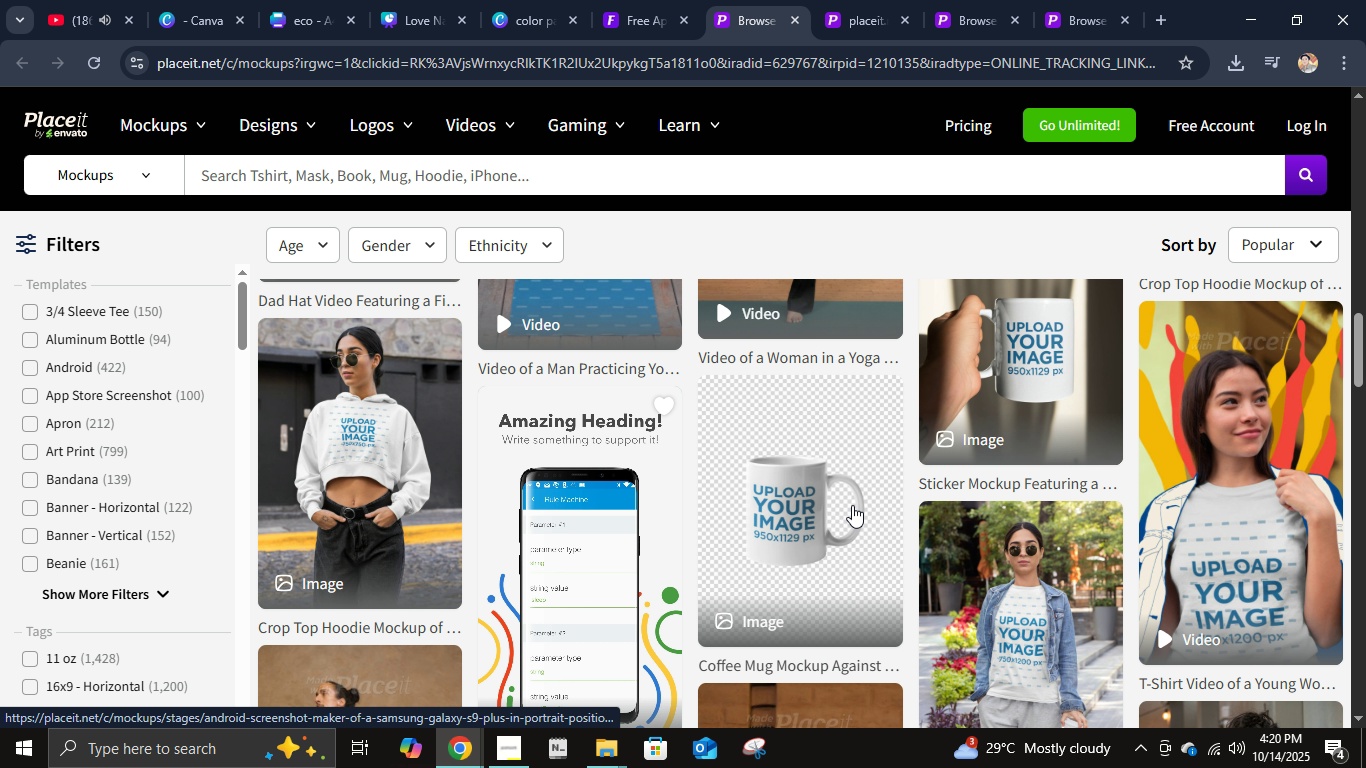 
scroll: coordinate [951, 503], scroll_direction: up, amount: 1.0
 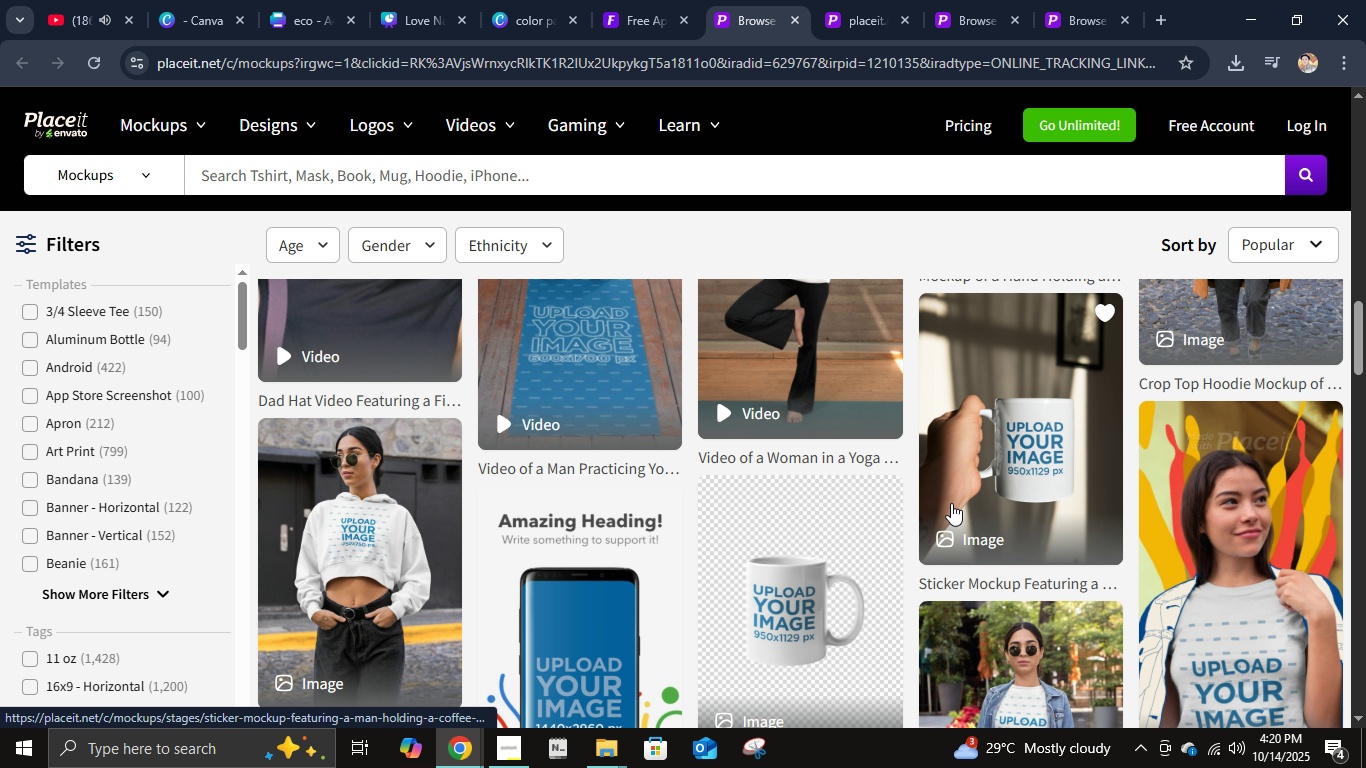 
scroll: coordinate [1102, 519], scroll_direction: down, amount: 5.0
 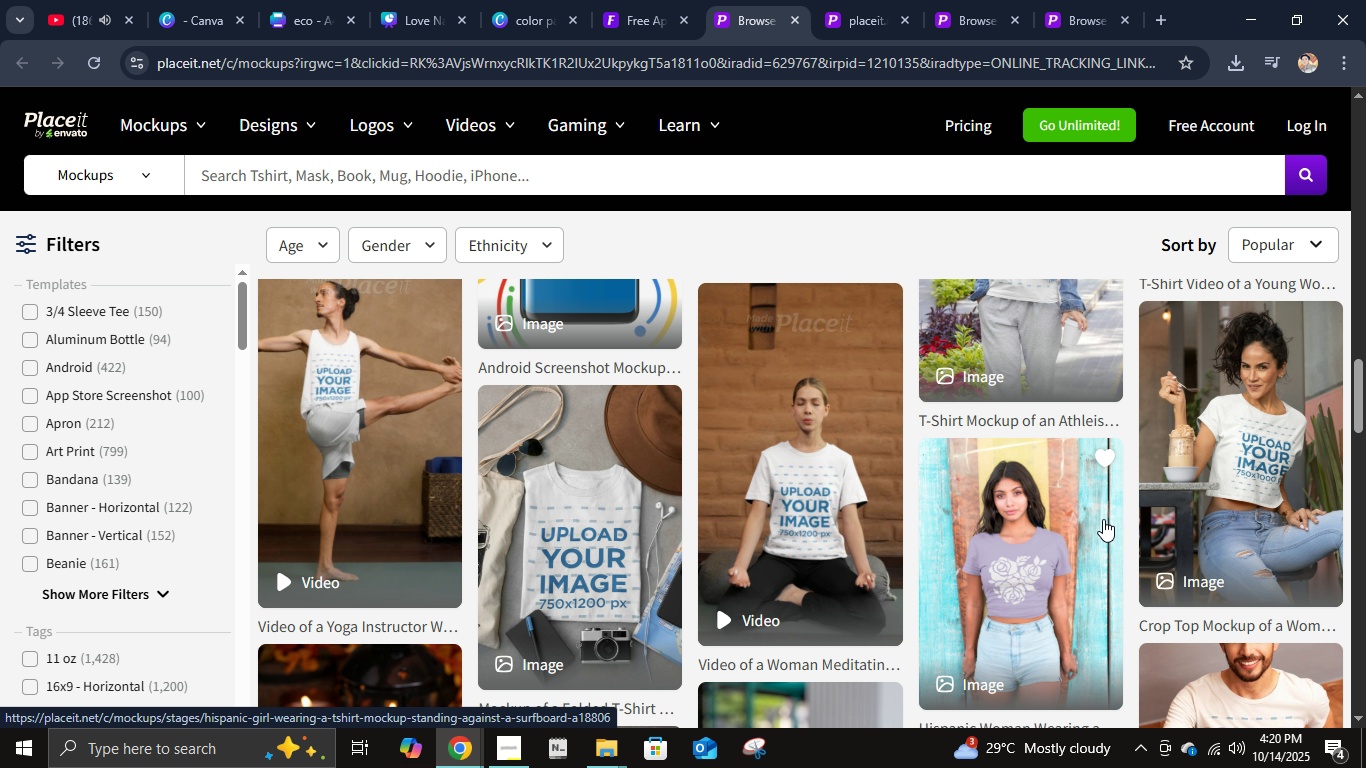 
scroll: coordinate [1103, 519], scroll_direction: up, amount: 2.0
 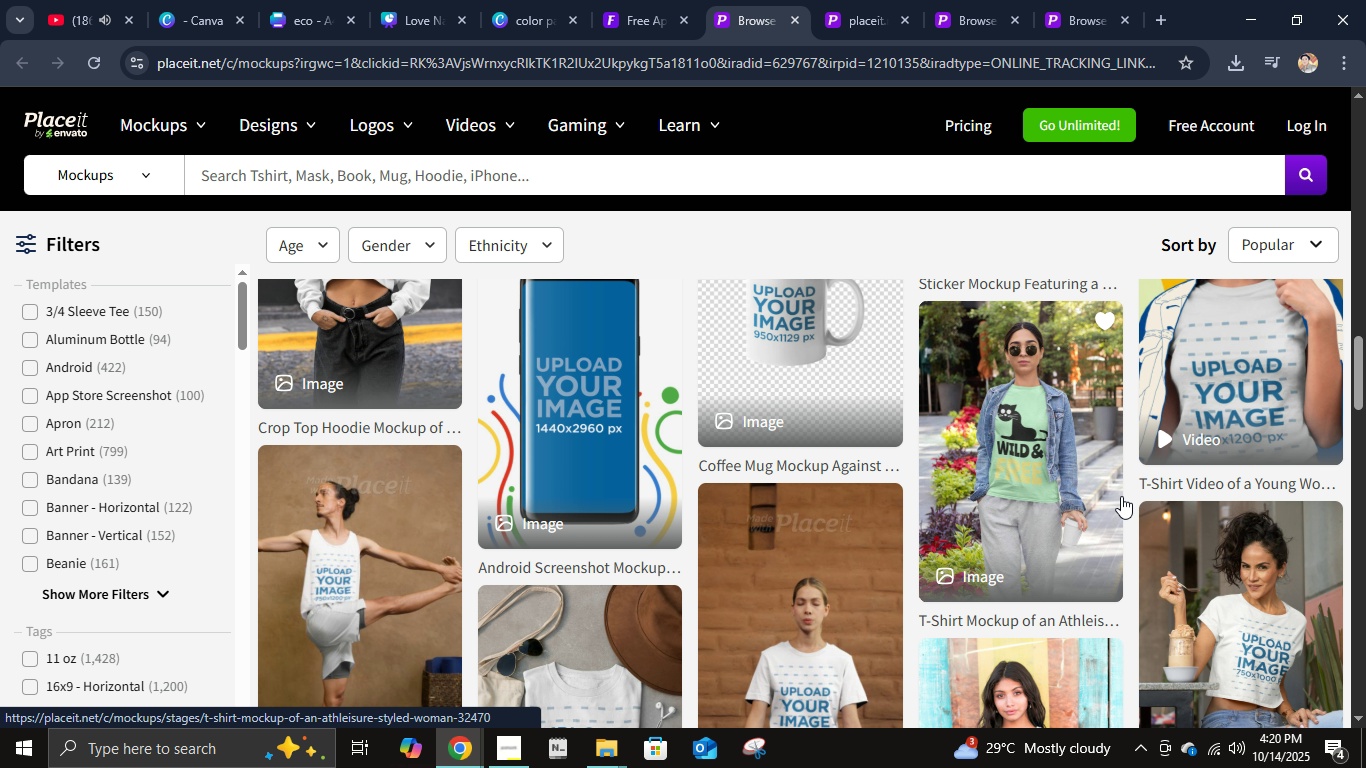 
scroll: coordinate [787, 518], scroll_direction: down, amount: 11.0
 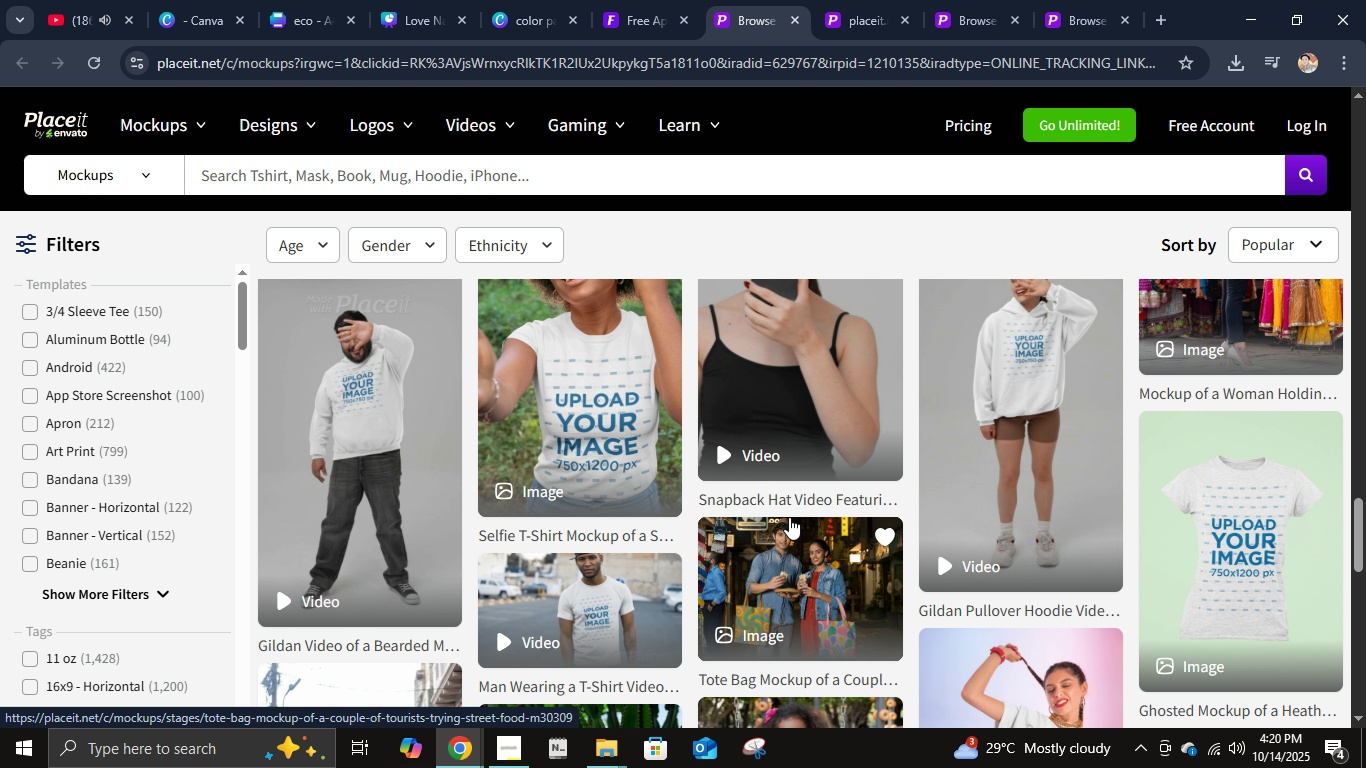 
scroll: coordinate [789, 517], scroll_direction: down, amount: 3.0
 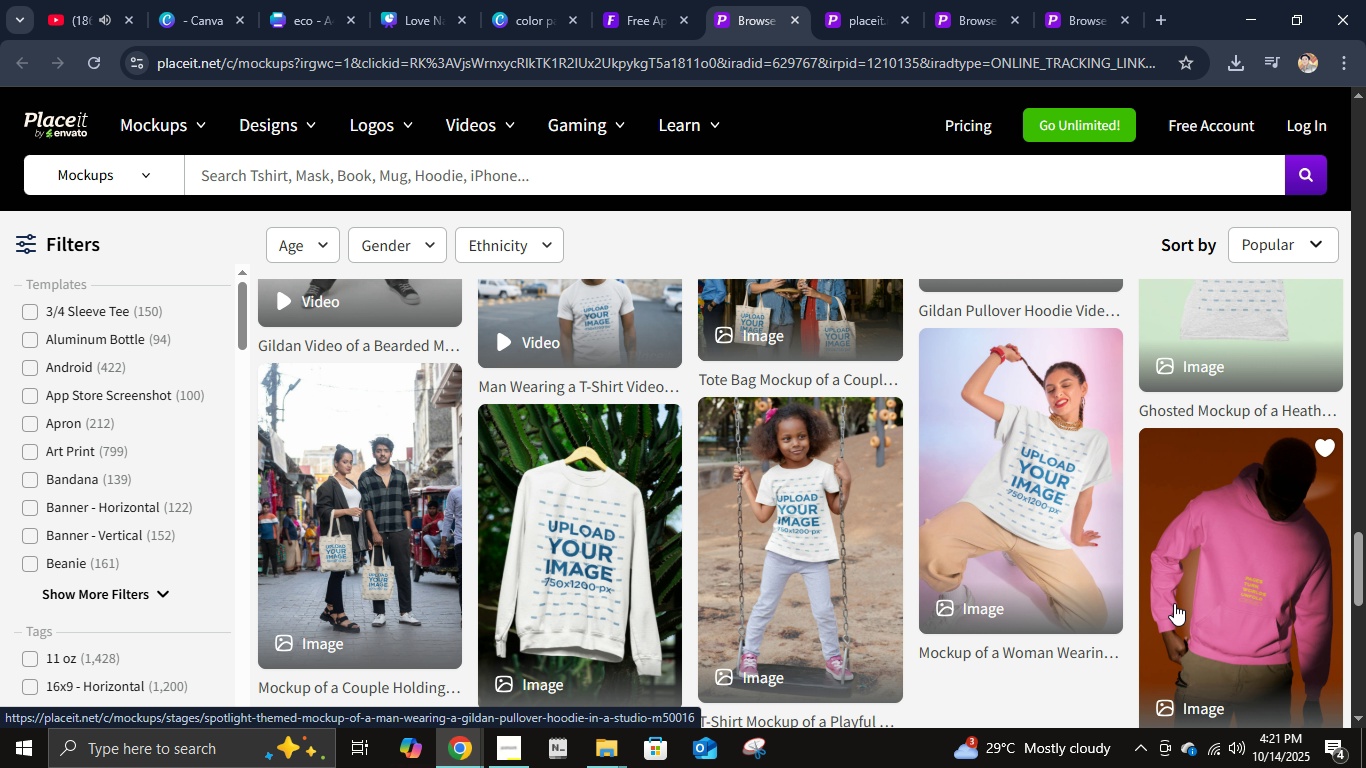 
scroll: coordinate [1064, 605], scroll_direction: up, amount: 4.0
 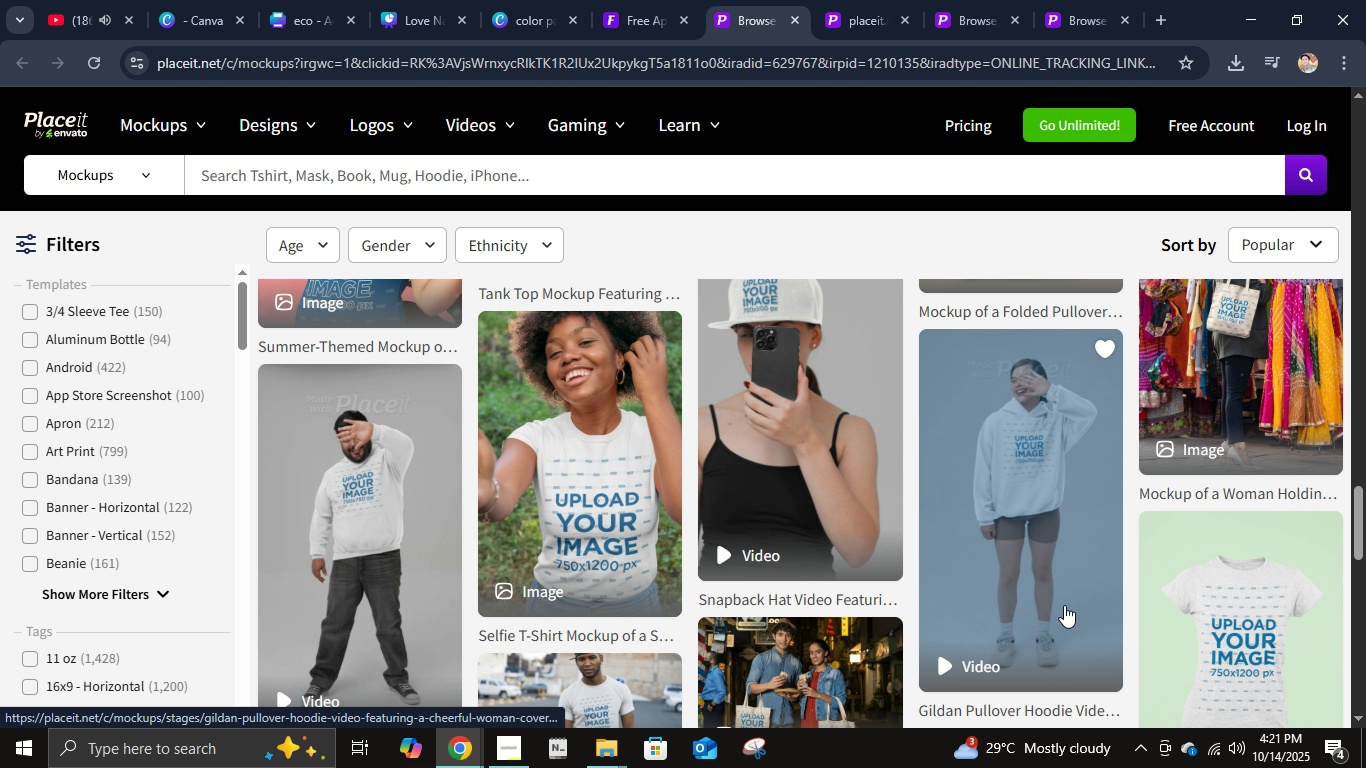 
scroll: coordinate [1064, 605], scroll_direction: down, amount: 5.0
 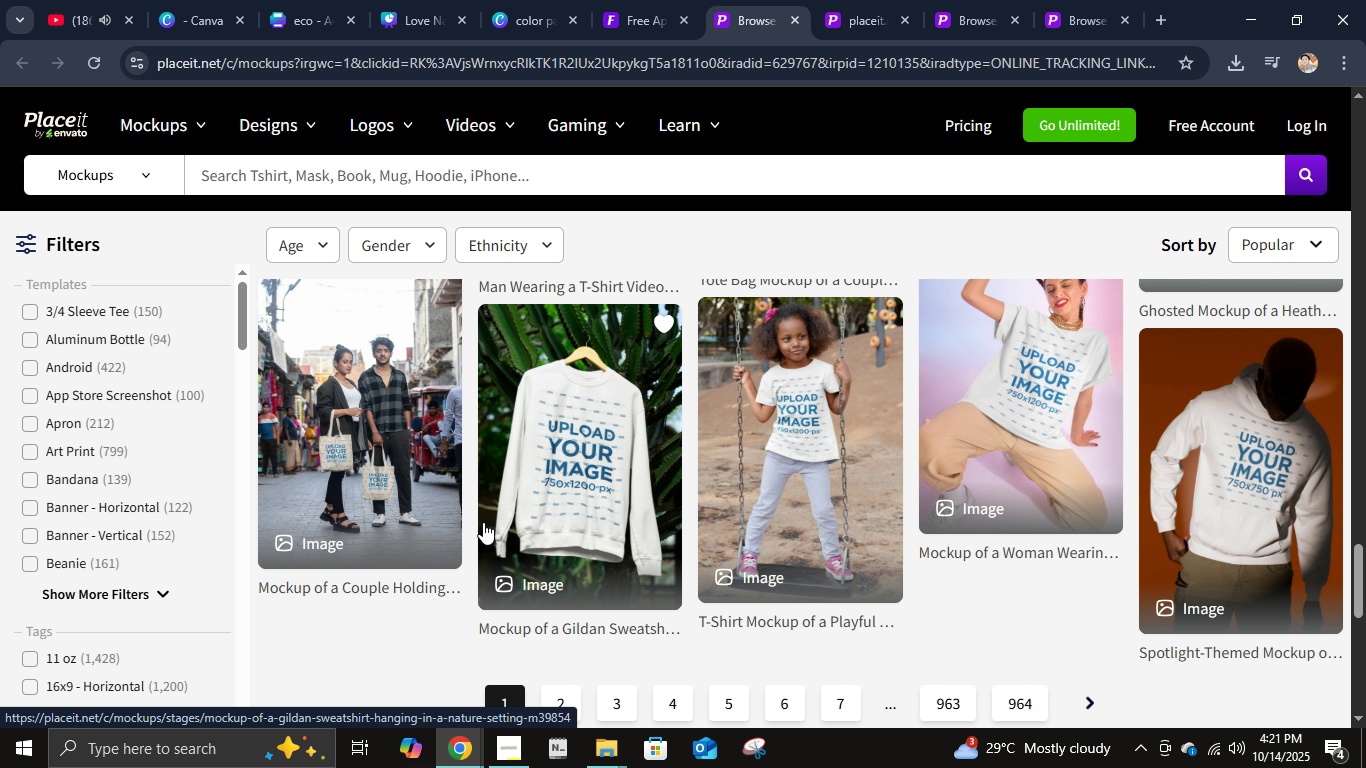 
scroll: coordinate [869, 500], scroll_direction: up, amount: 17.0
 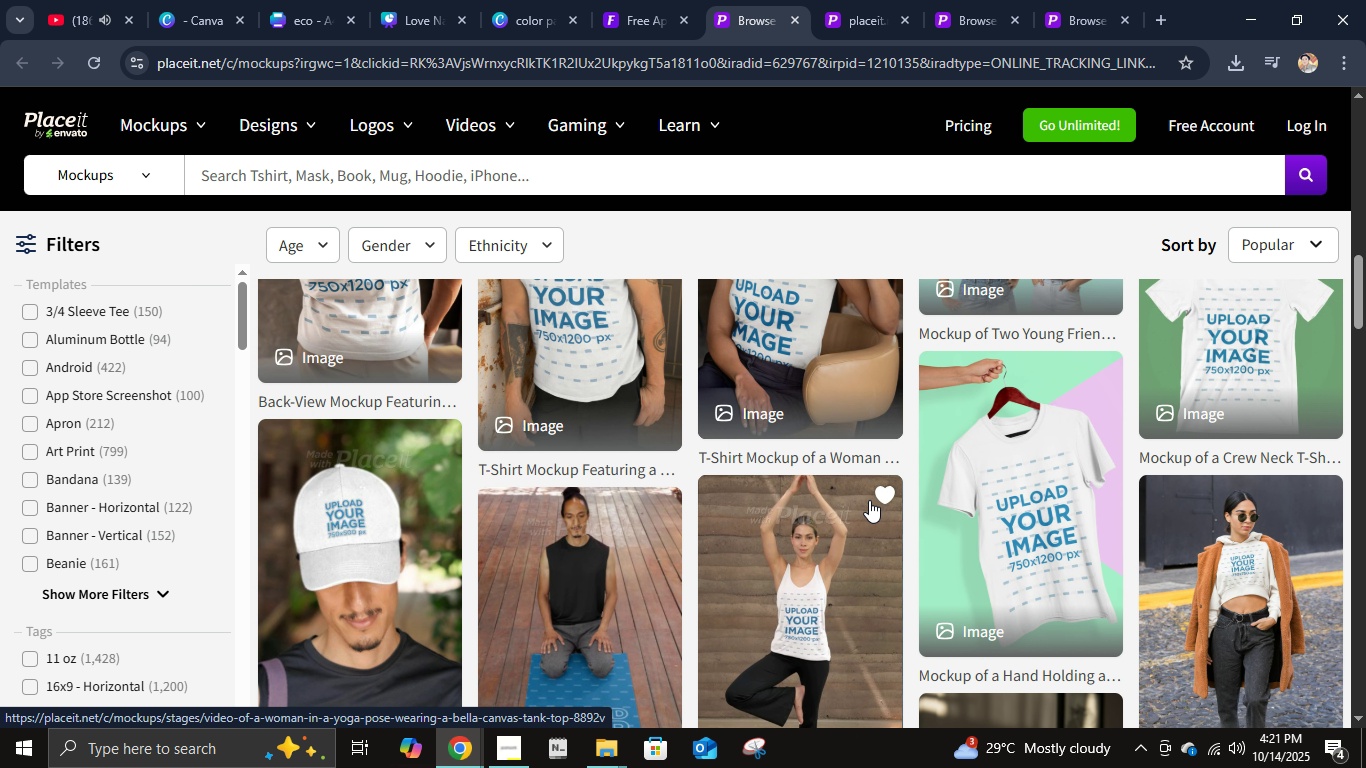 
scroll: coordinate [869, 500], scroll_direction: down, amount: 4.0
 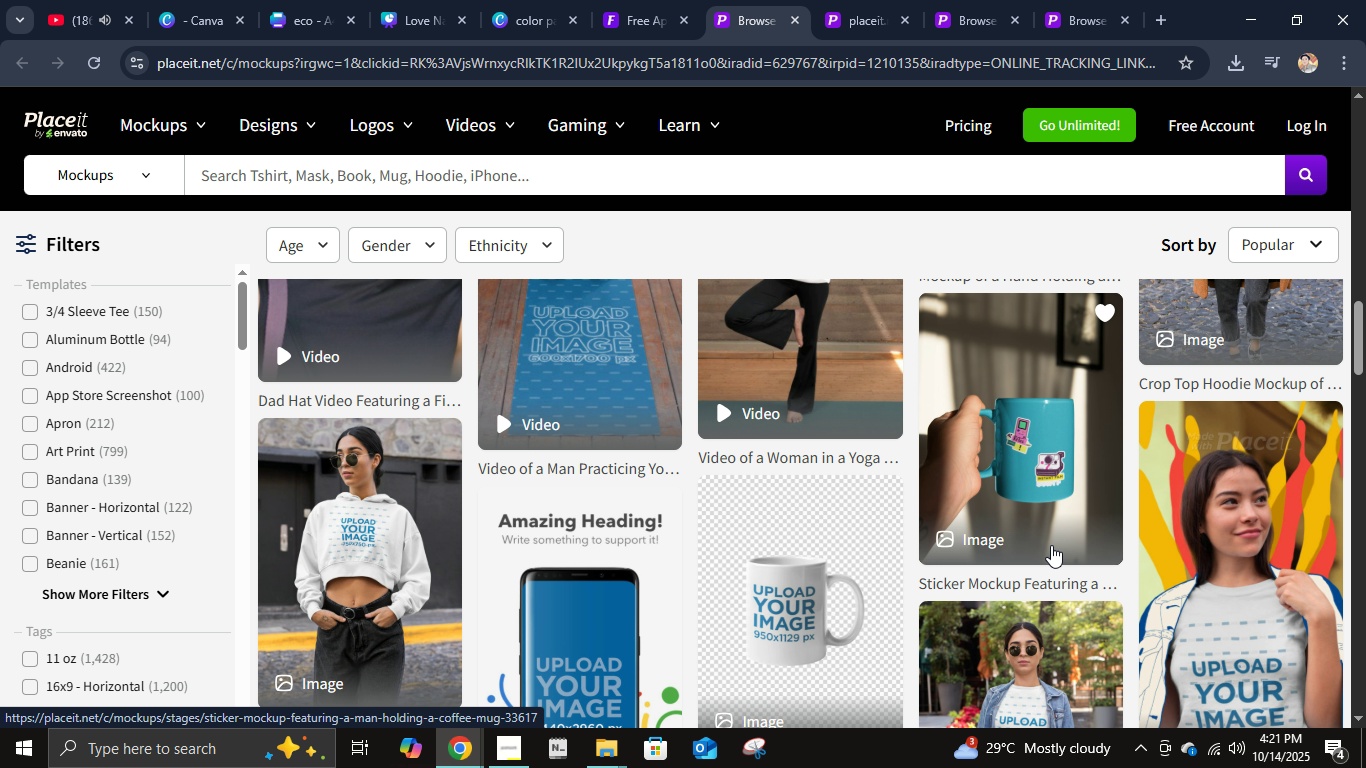 
scroll: coordinate [731, 542], scroll_direction: up, amount: 6.0
 